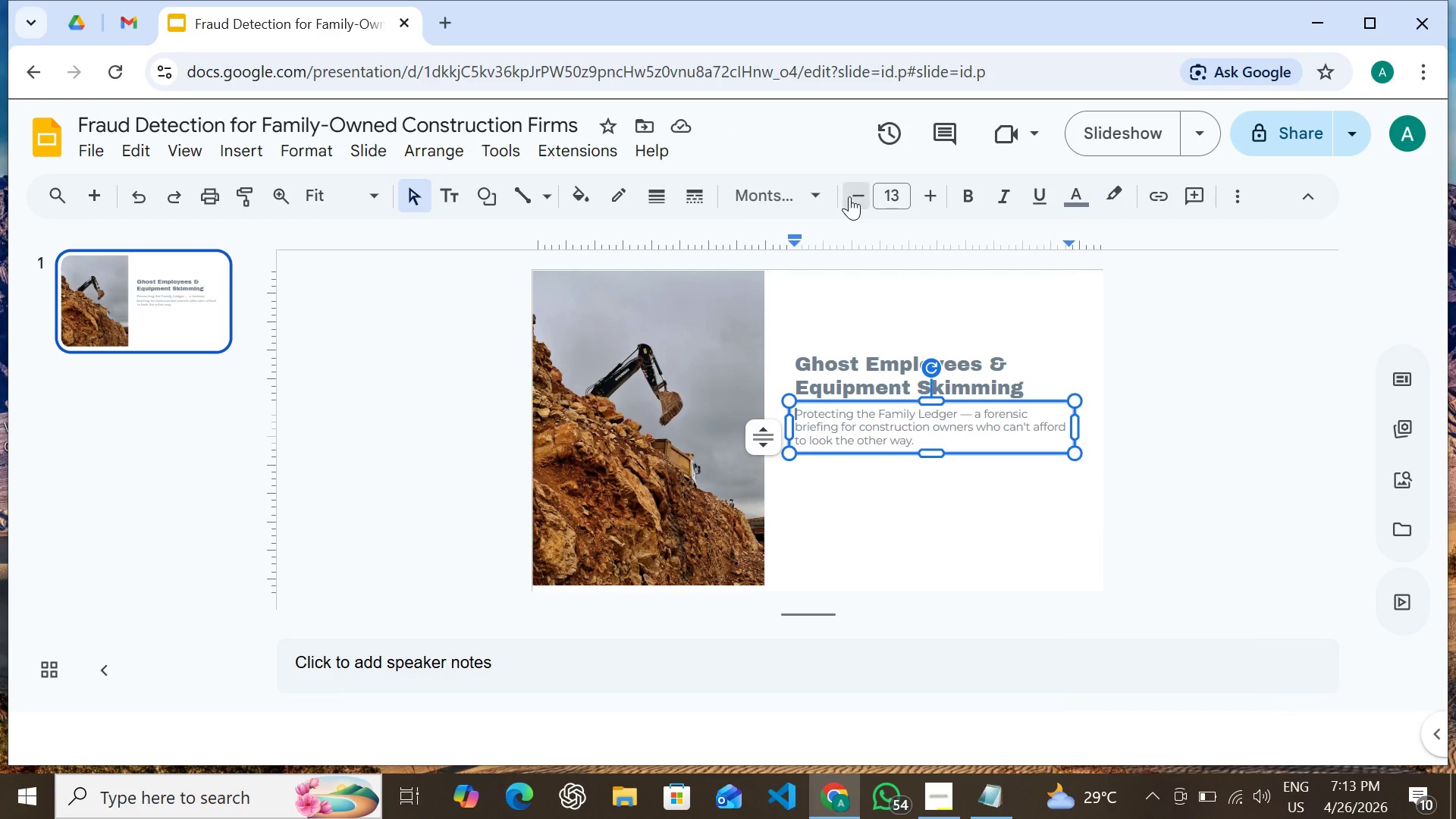 
left_click([849, 196])
 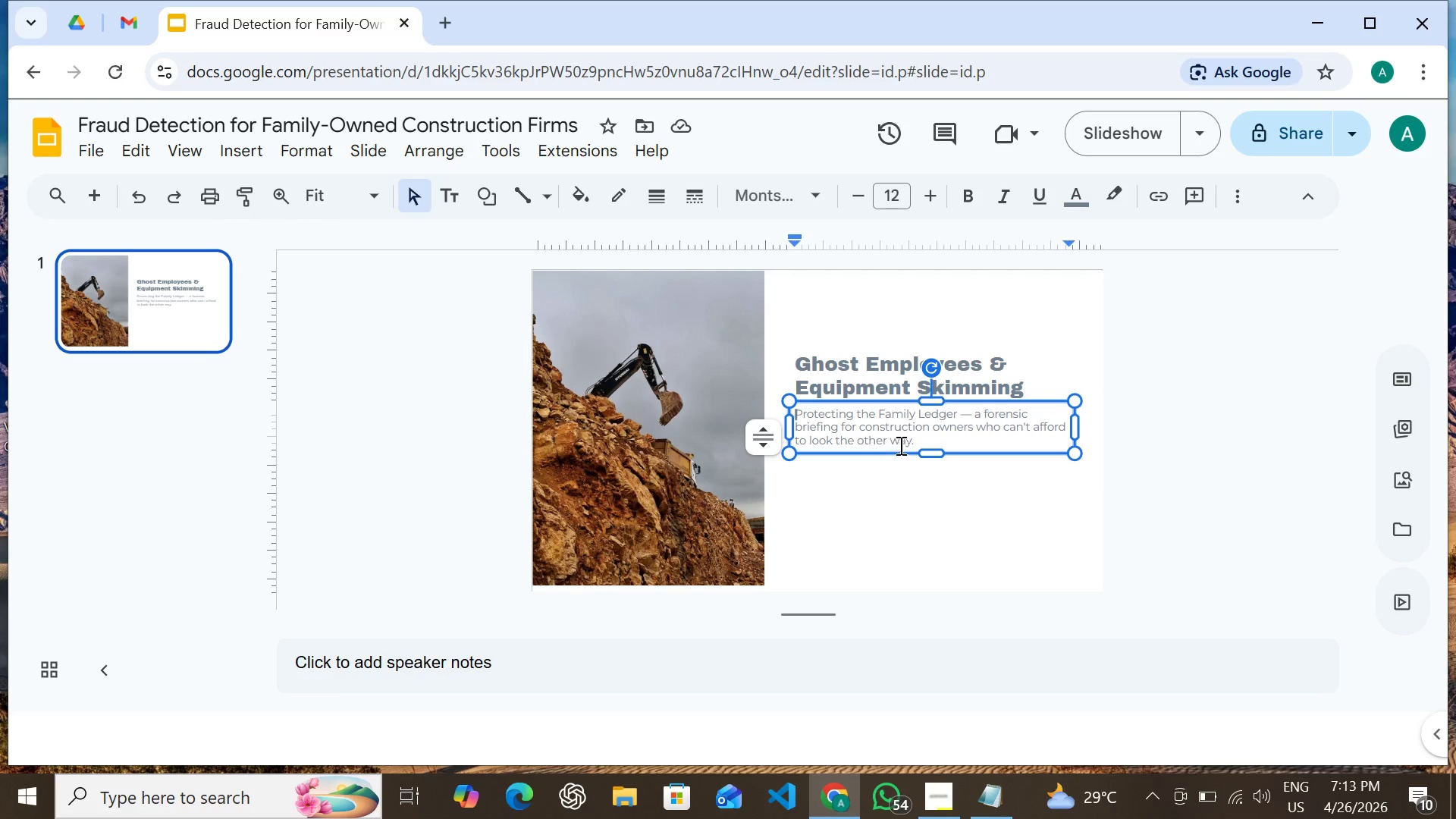 
left_click([893, 470])
 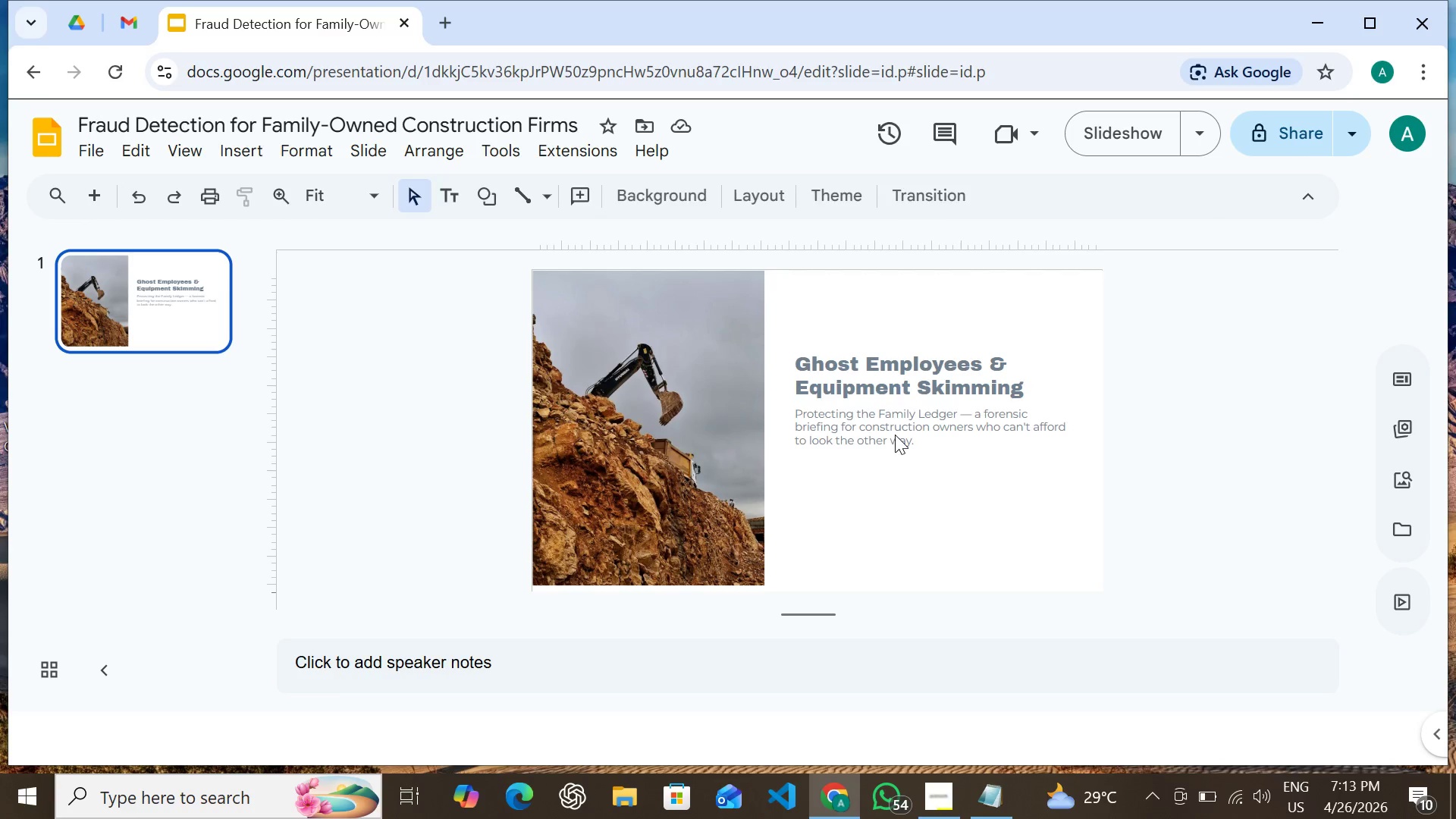 
left_click([895, 434])
 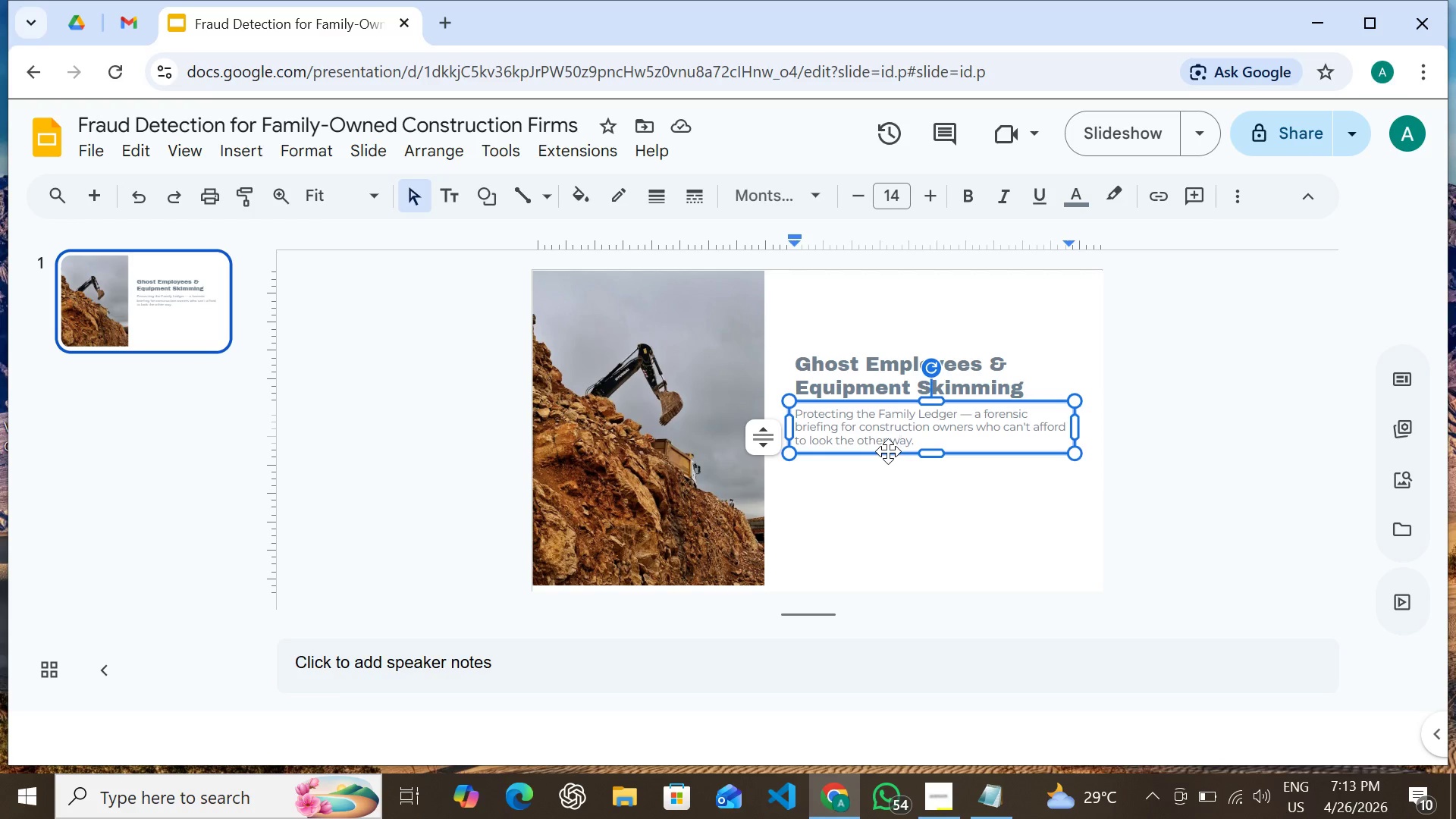 
left_click([888, 451])
 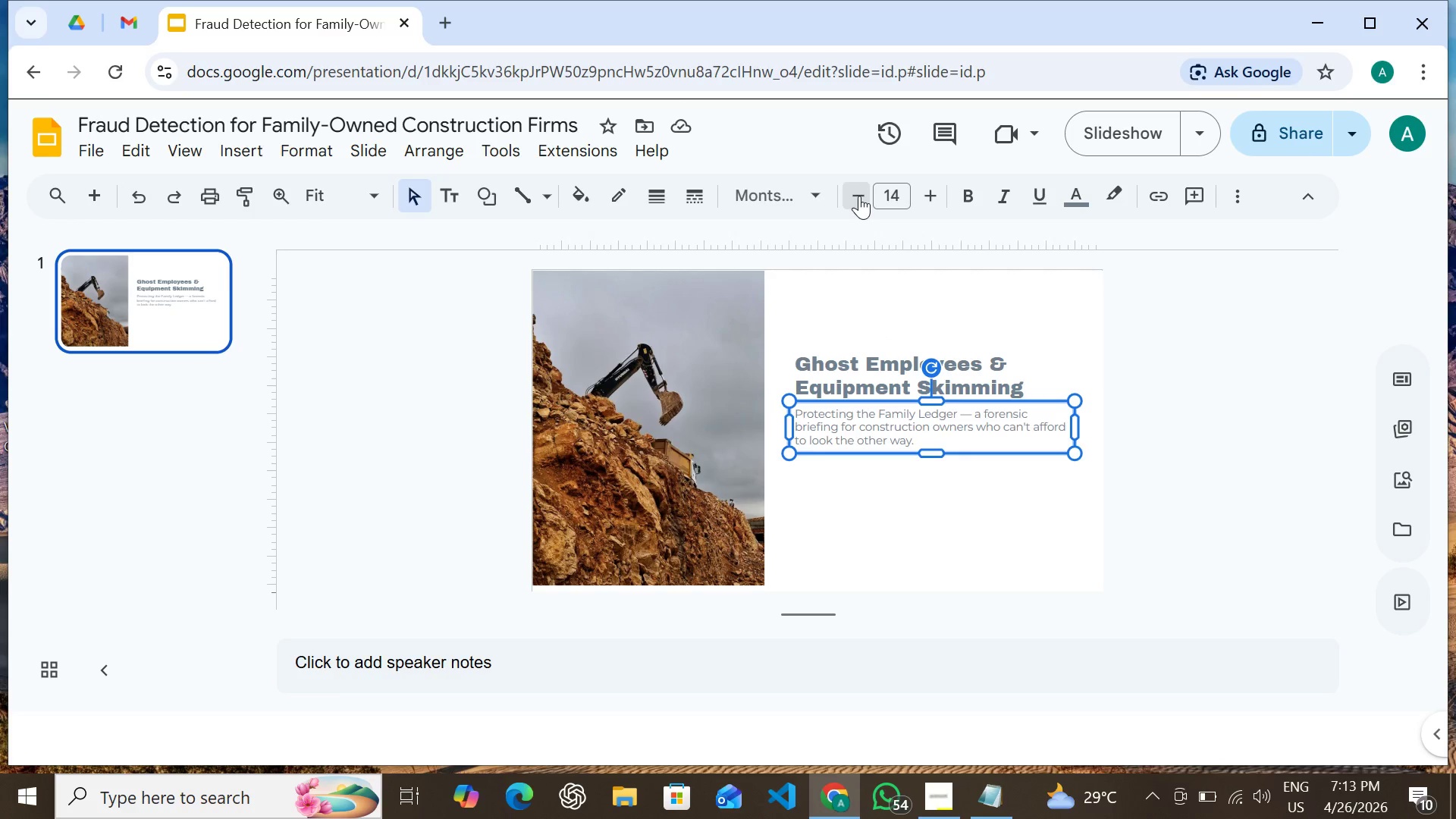 
double_click([857, 196])
 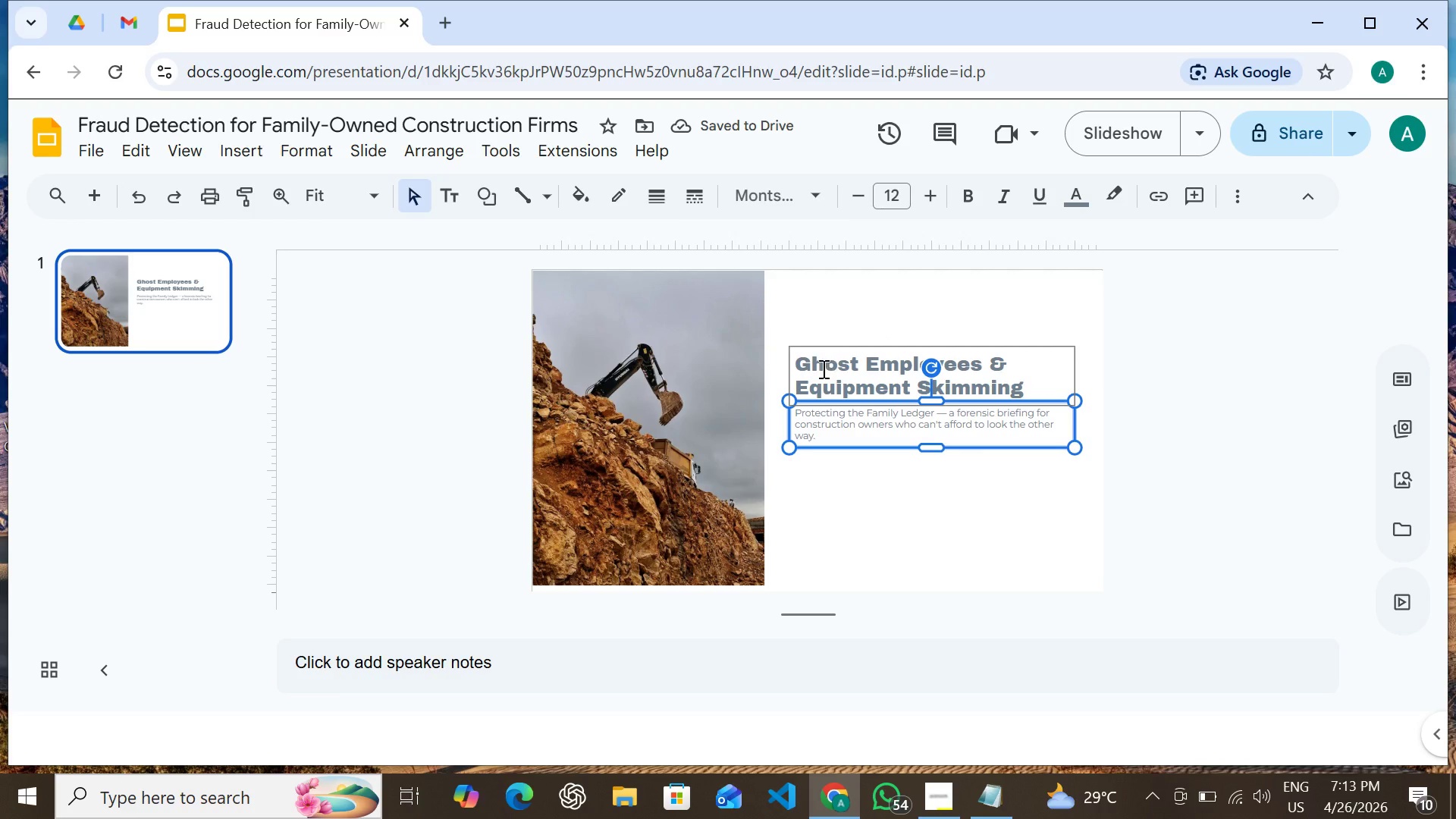 
wait(6.31)
 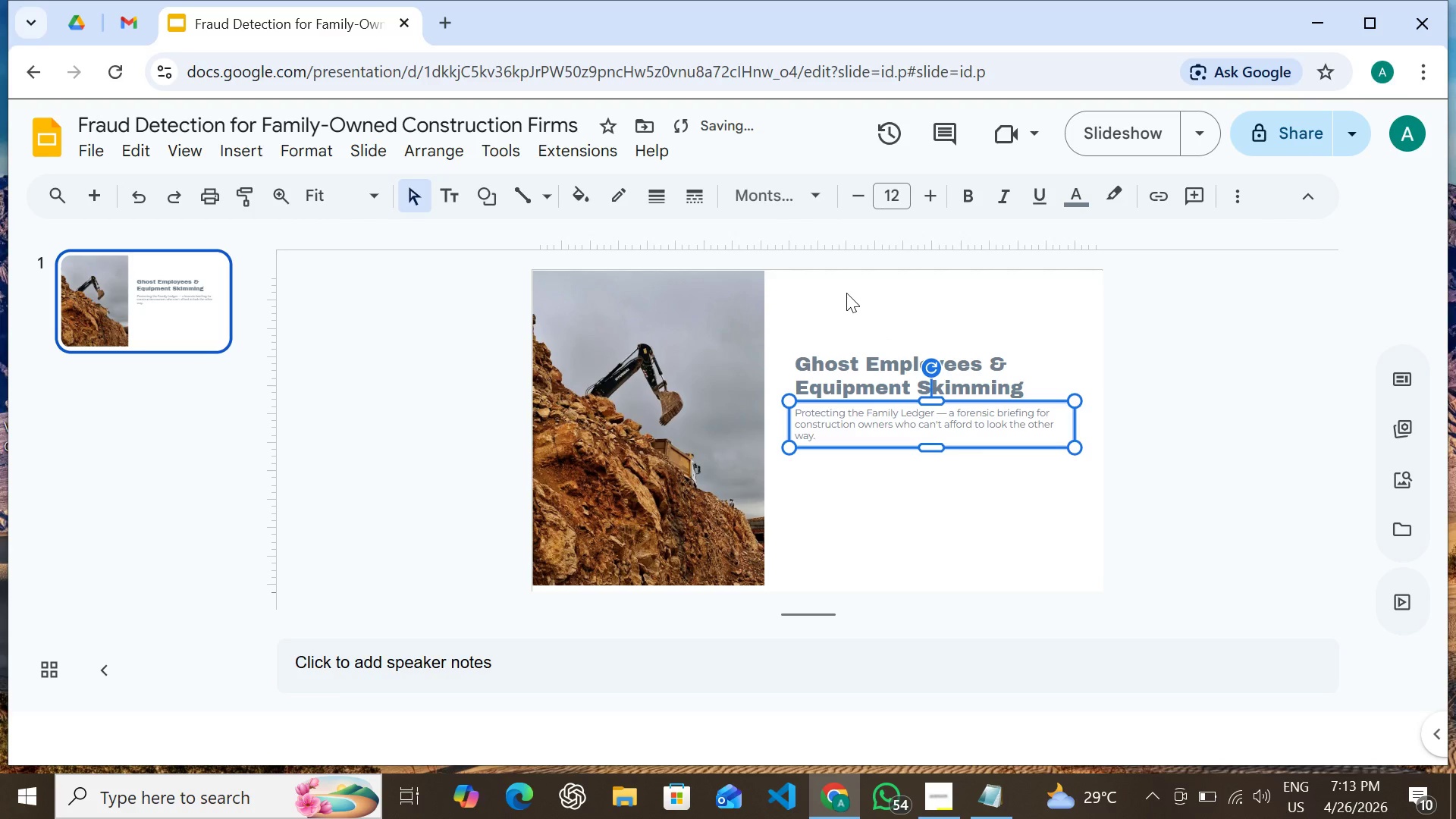 
key(Control+D)
 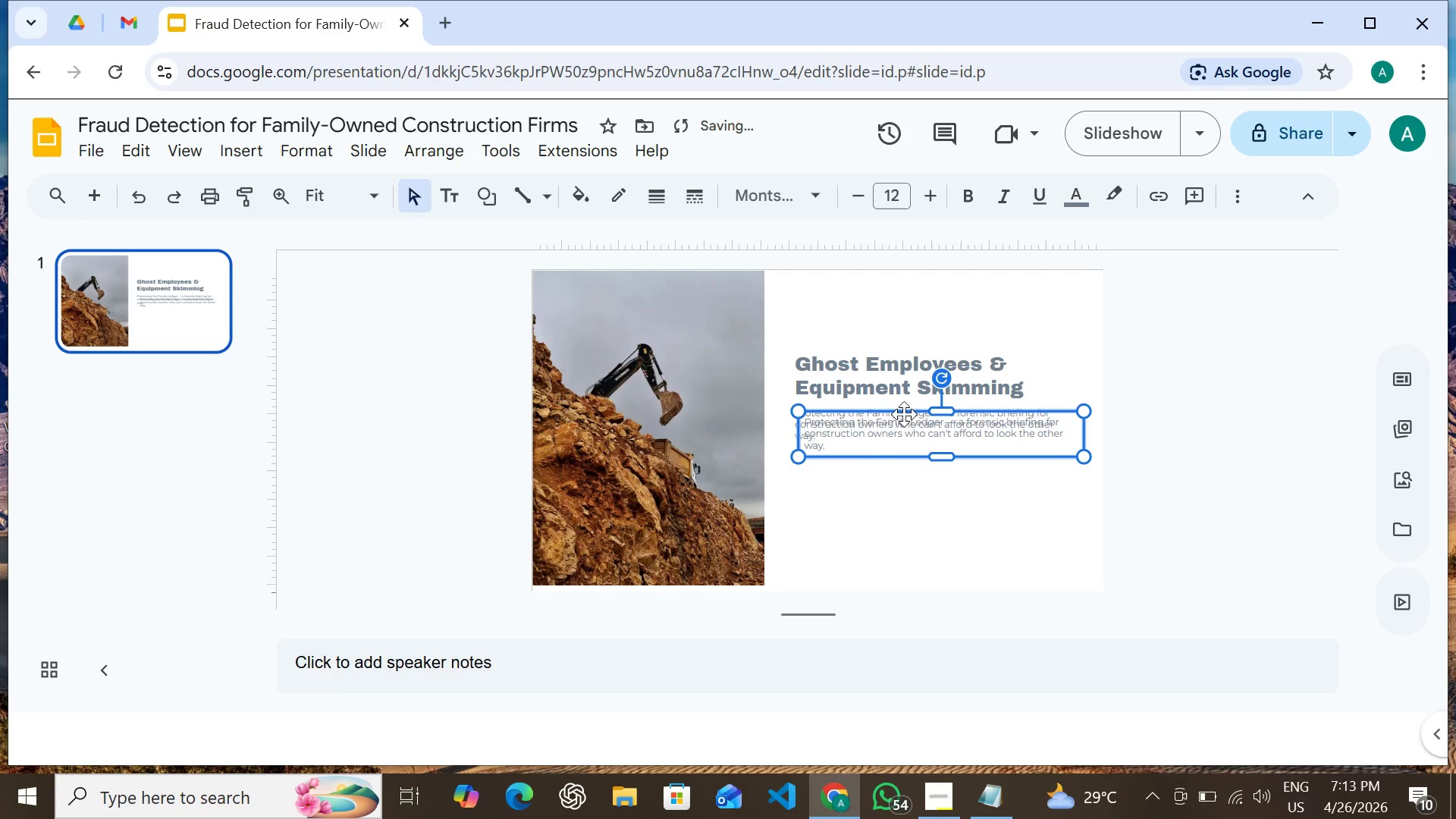 
left_click_drag(start_coordinate=[904, 413], to_coordinate=[898, 307])
 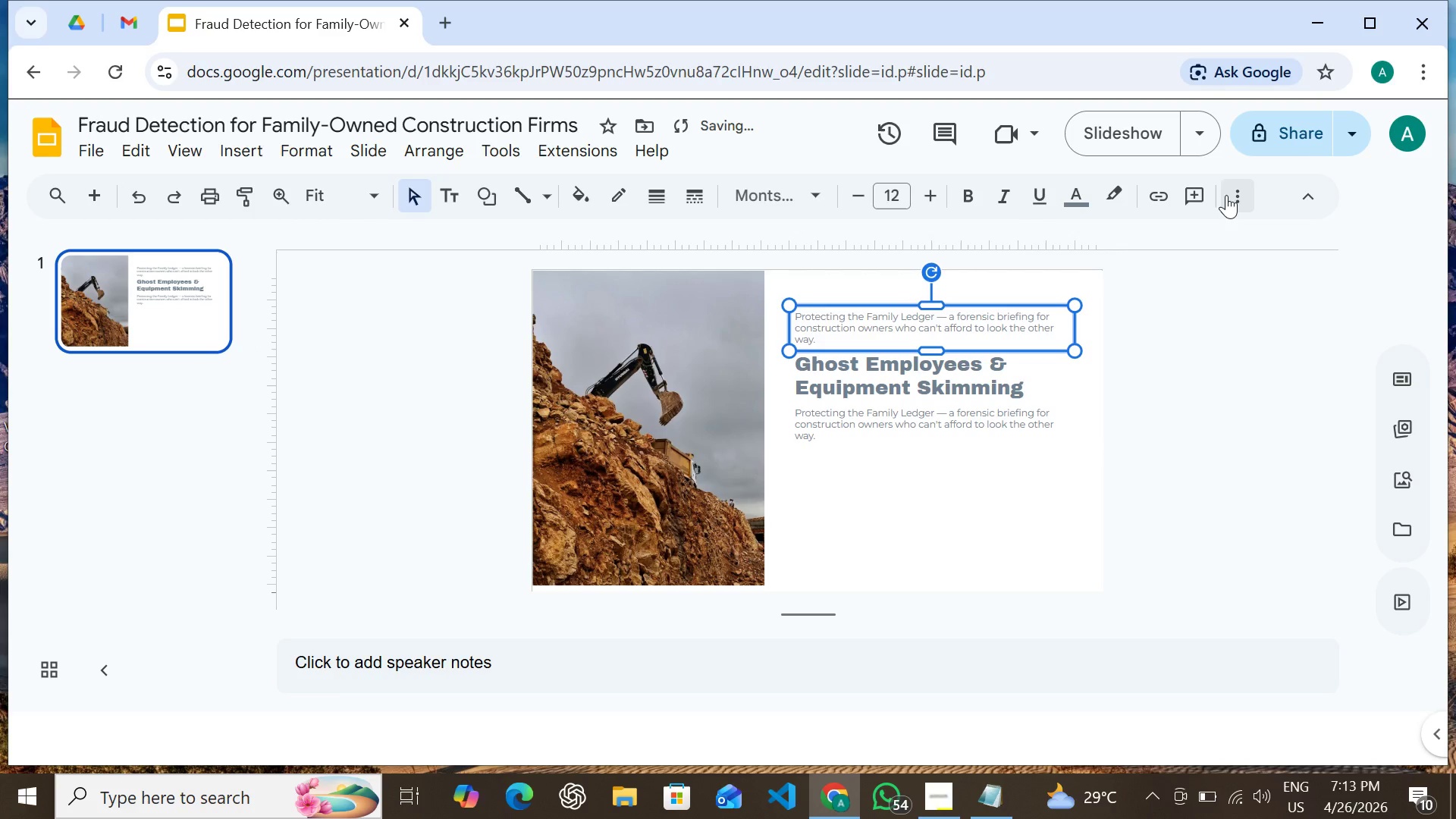 
left_click([1228, 195])
 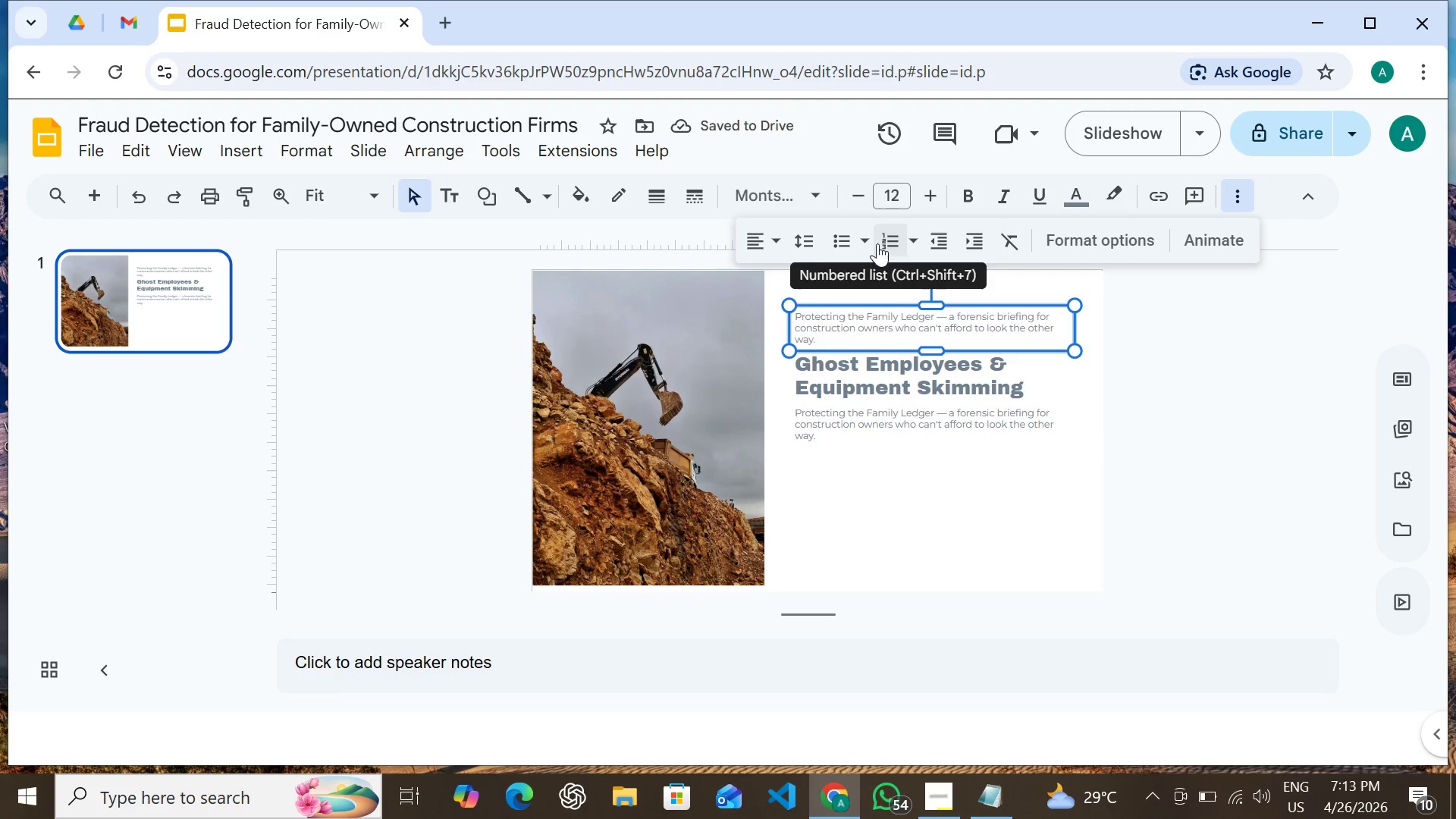 
left_click([781, 248])
 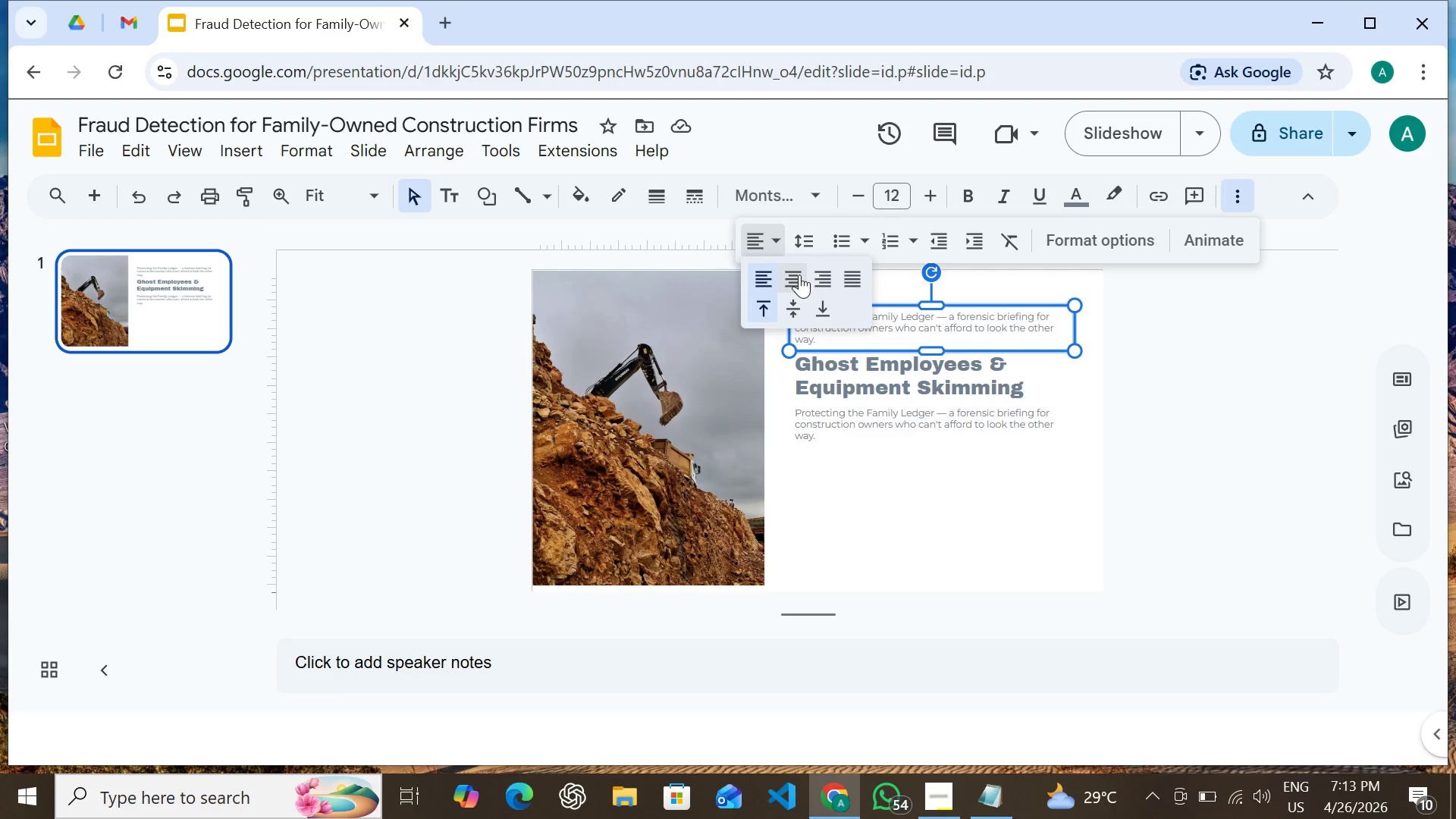 
left_click([799, 275])
 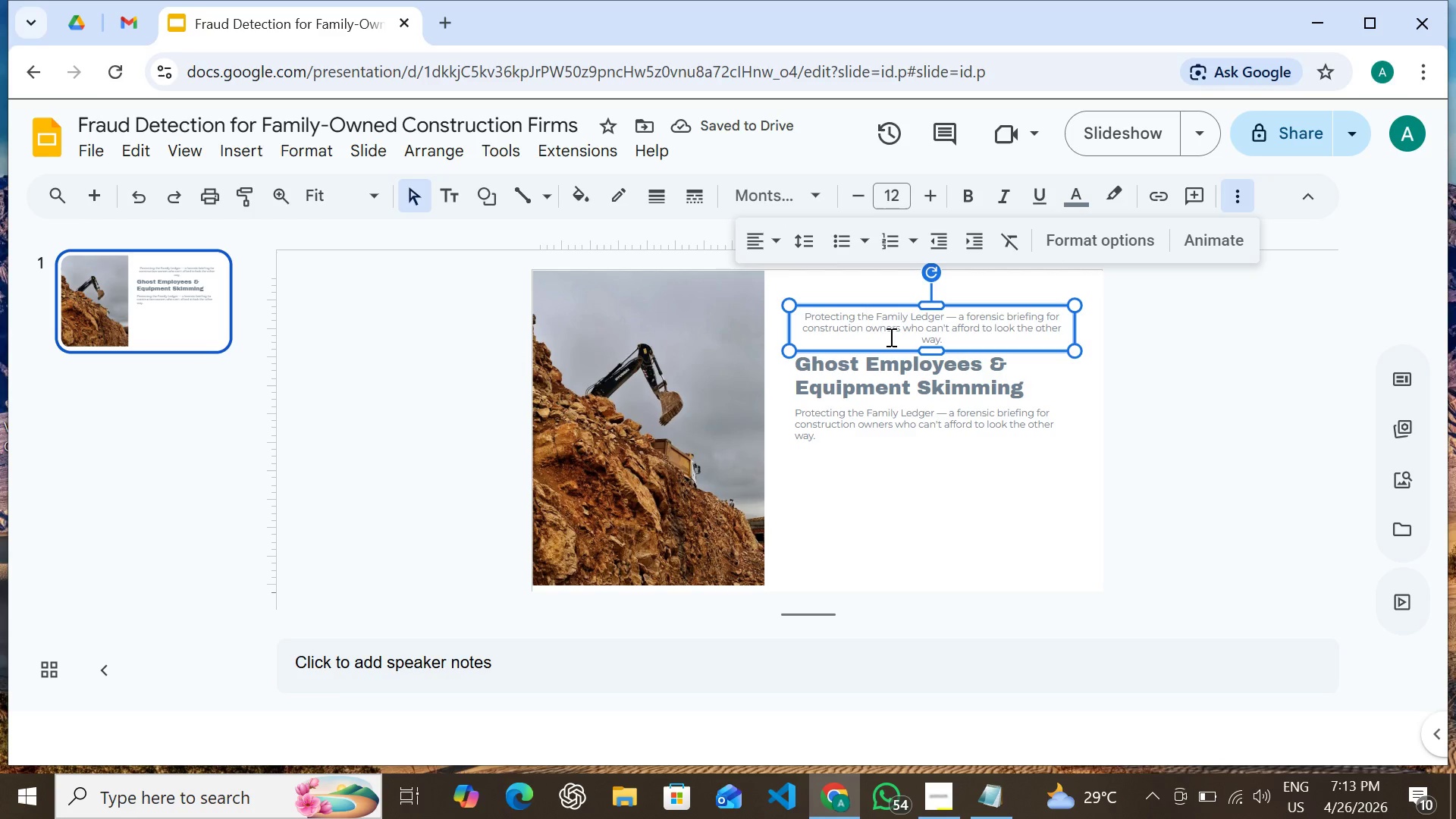 
wait(5.14)
 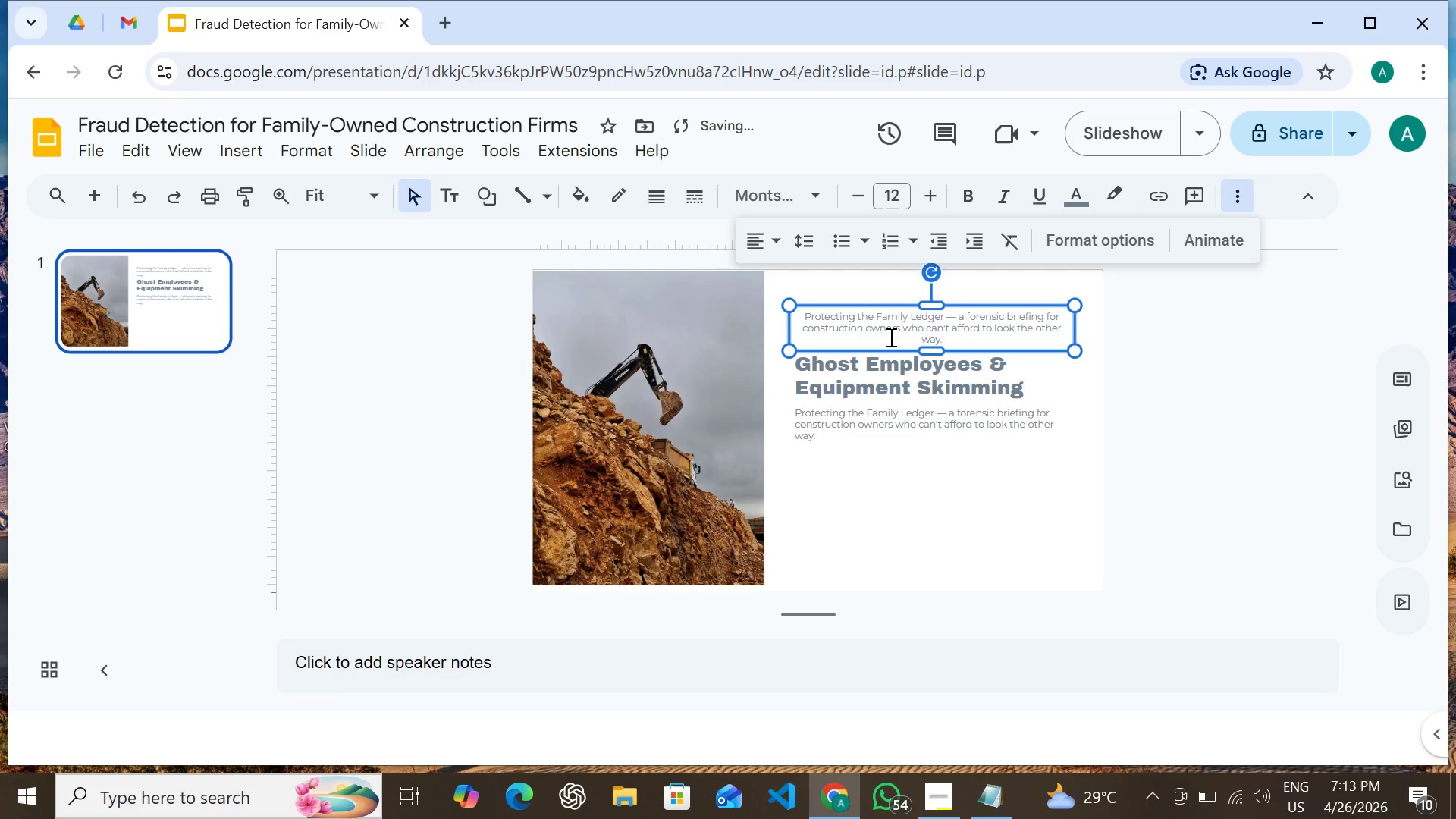 
double_click([890, 337])
 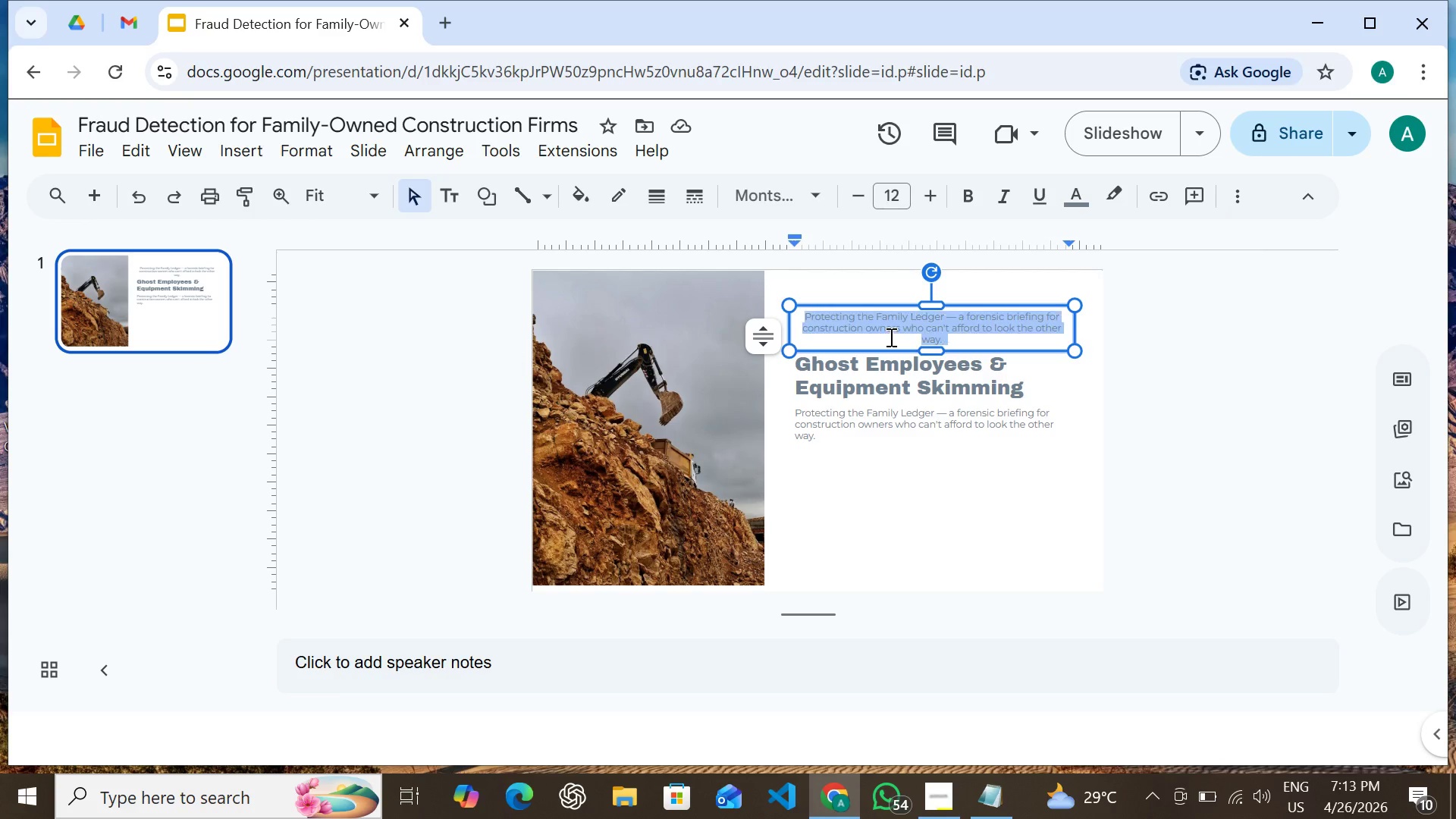 
triple_click([890, 337])
 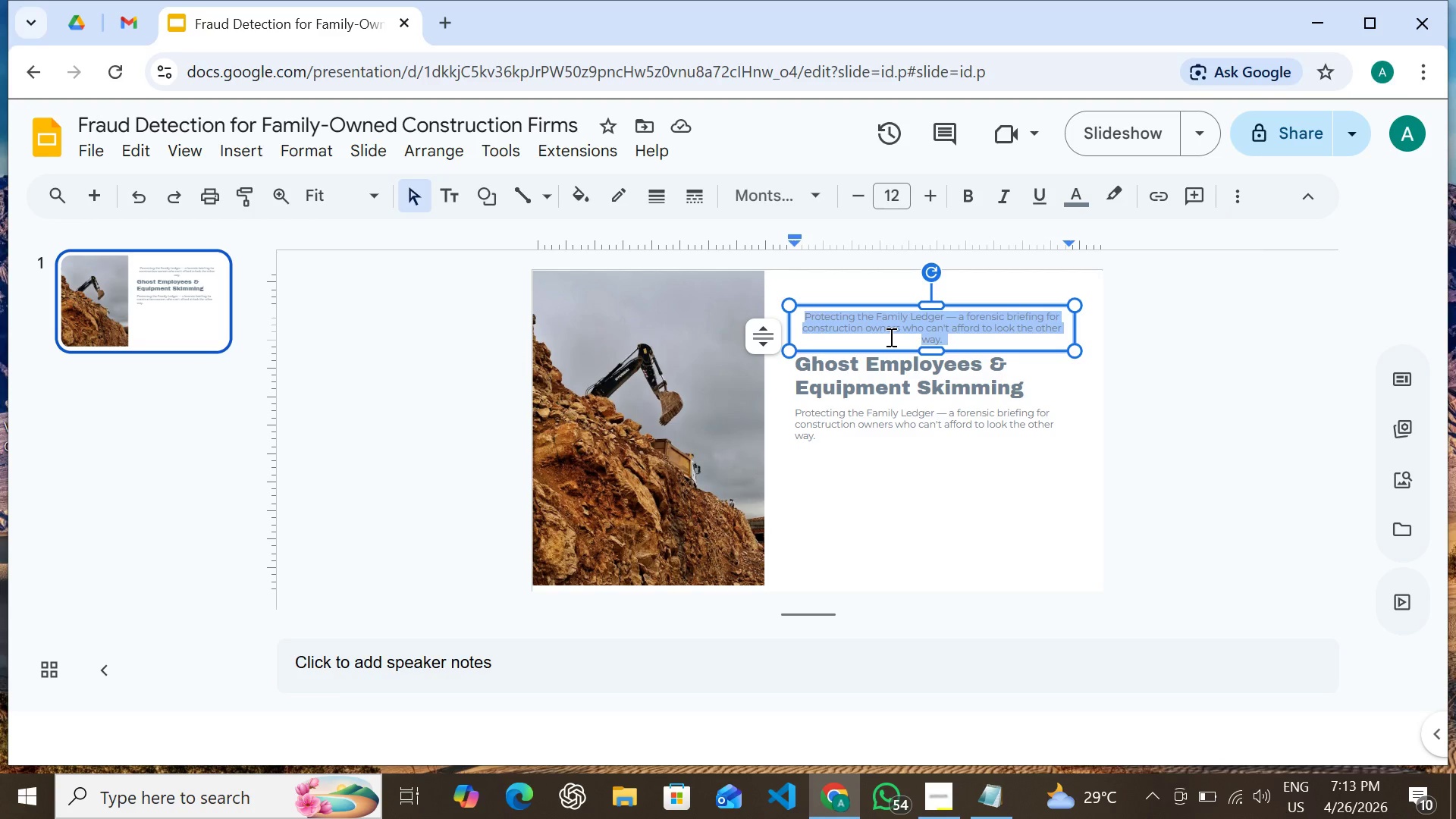 
type(STONE & GAVEL FINANCIAL FORENSIC)
 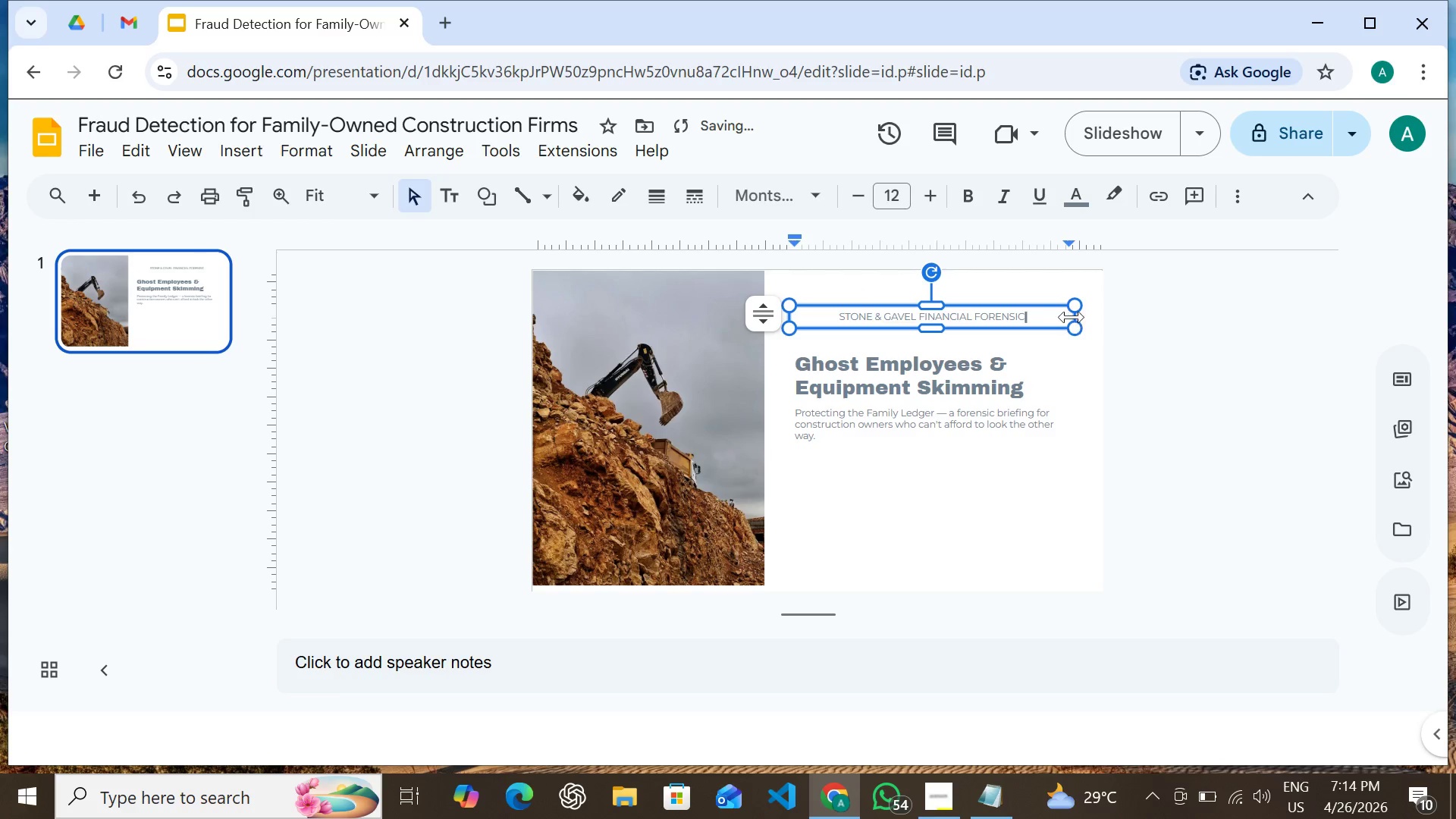 
left_click_drag(start_coordinate=[1073, 316], to_coordinate=[1019, 308])
 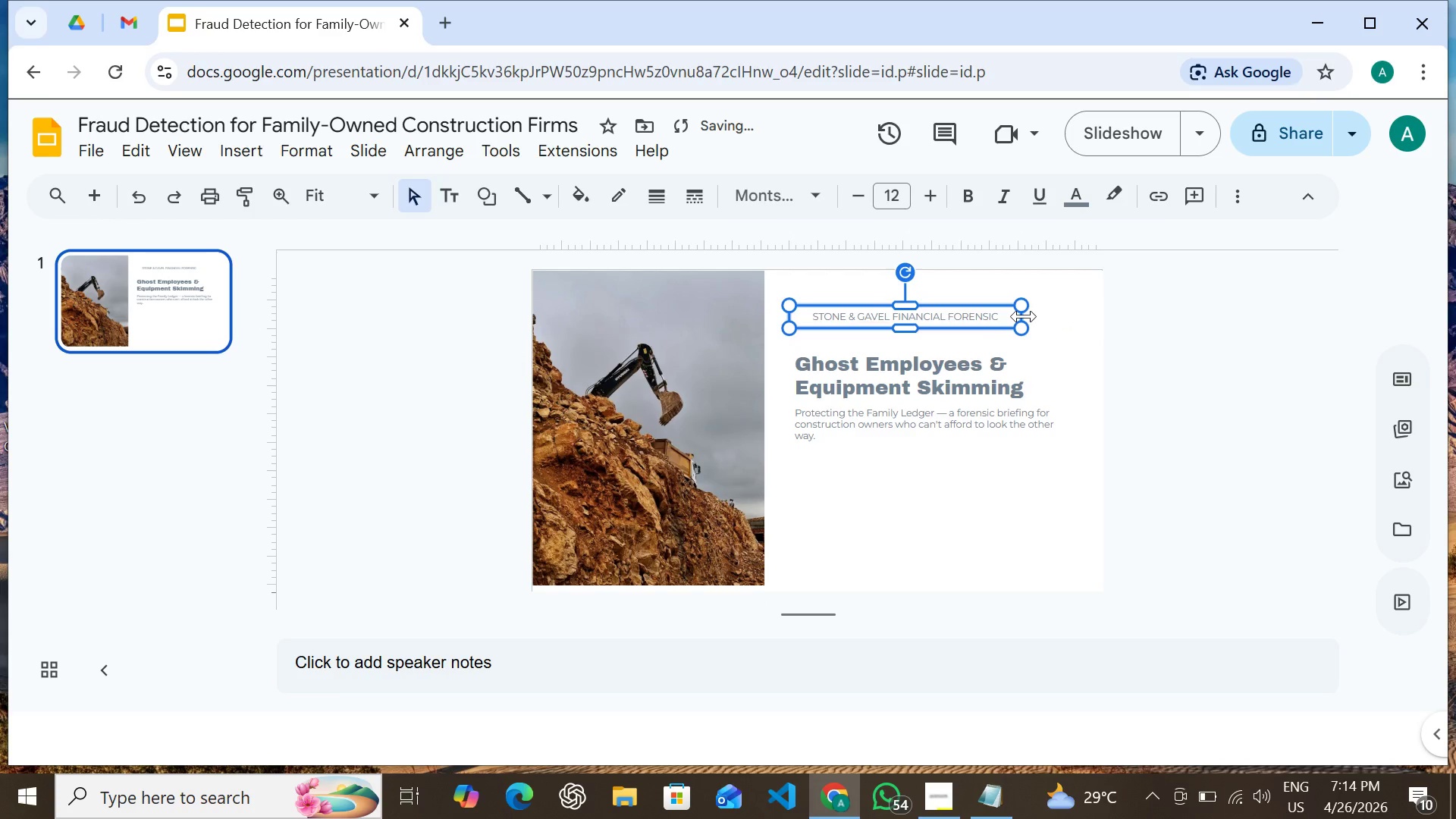 
left_click_drag(start_coordinate=[1024, 316], to_coordinate=[999, 317])
 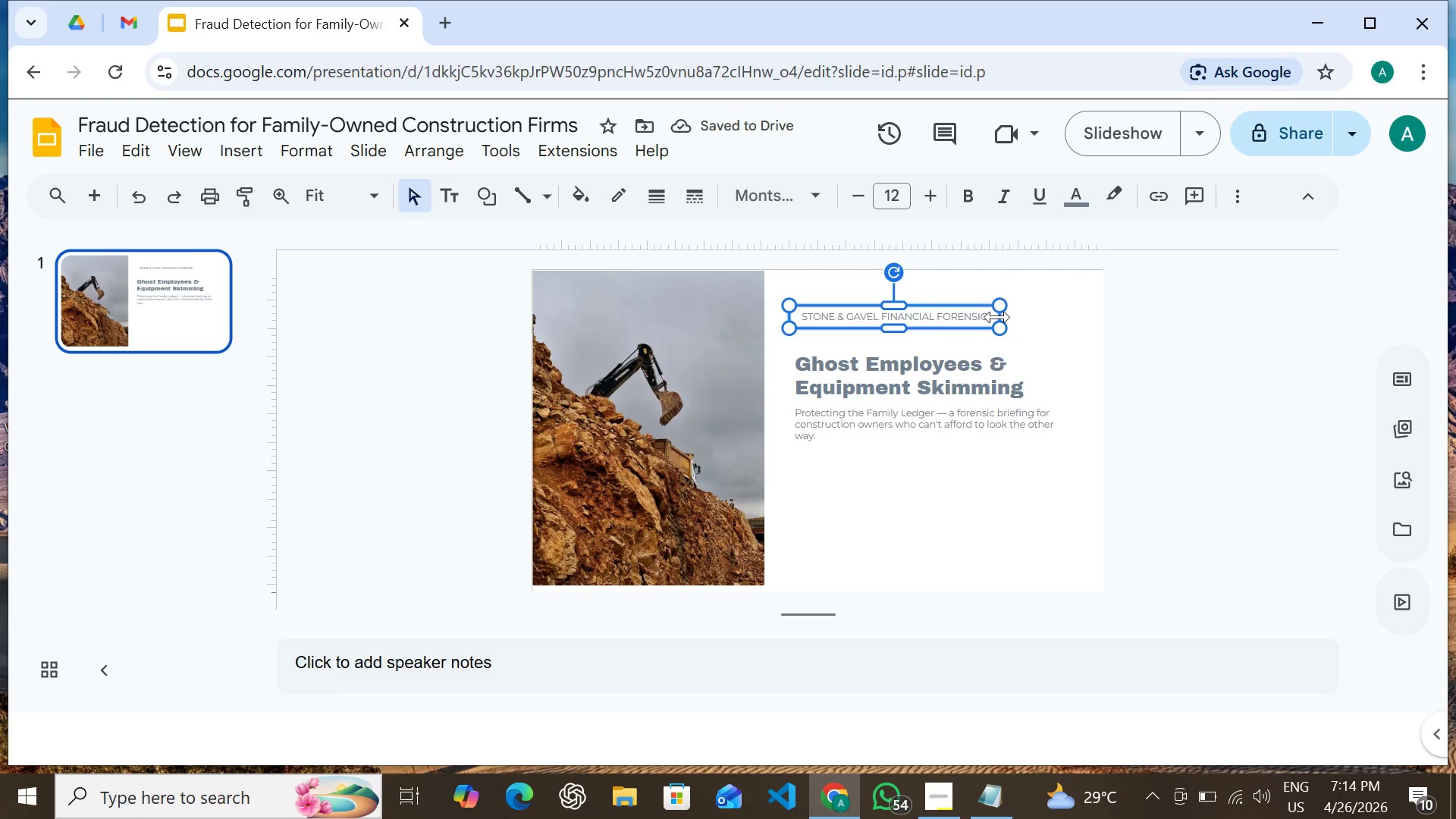 
left_click_drag(start_coordinate=[1000, 316], to_coordinate=[981, 318])
 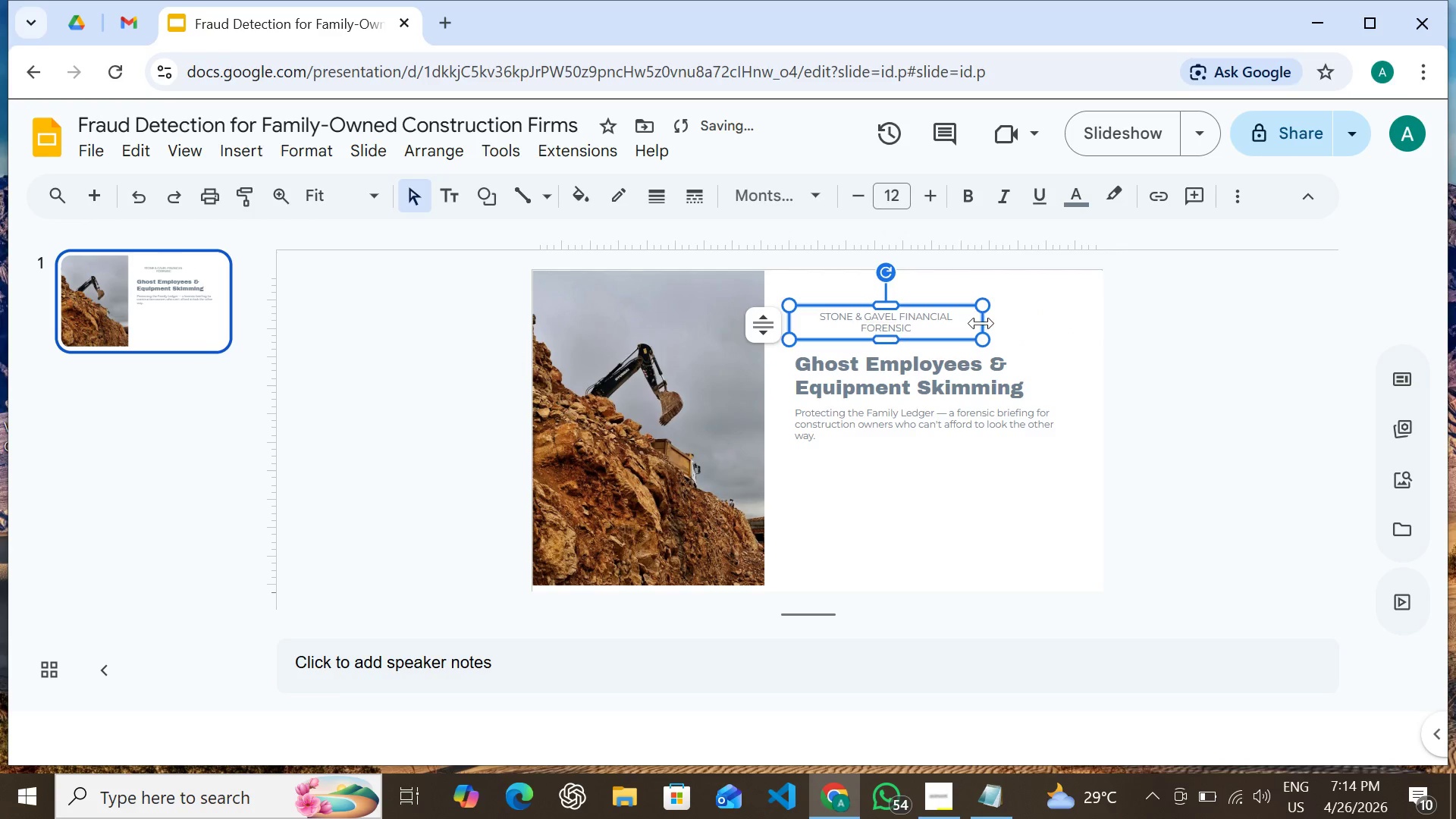 
left_click_drag(start_coordinate=[981, 323], to_coordinate=[993, 322])
 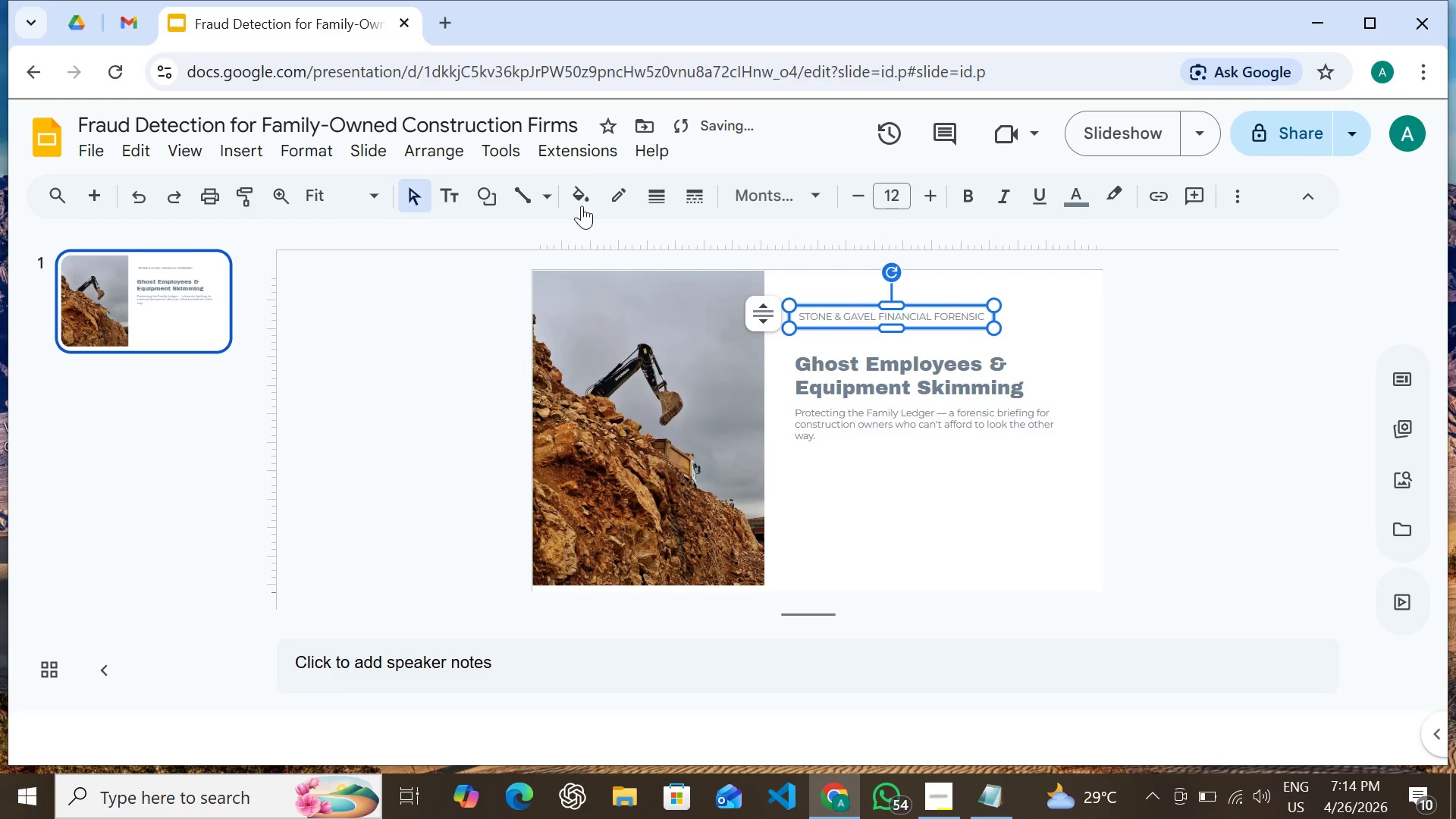 
left_click([588, 197])
 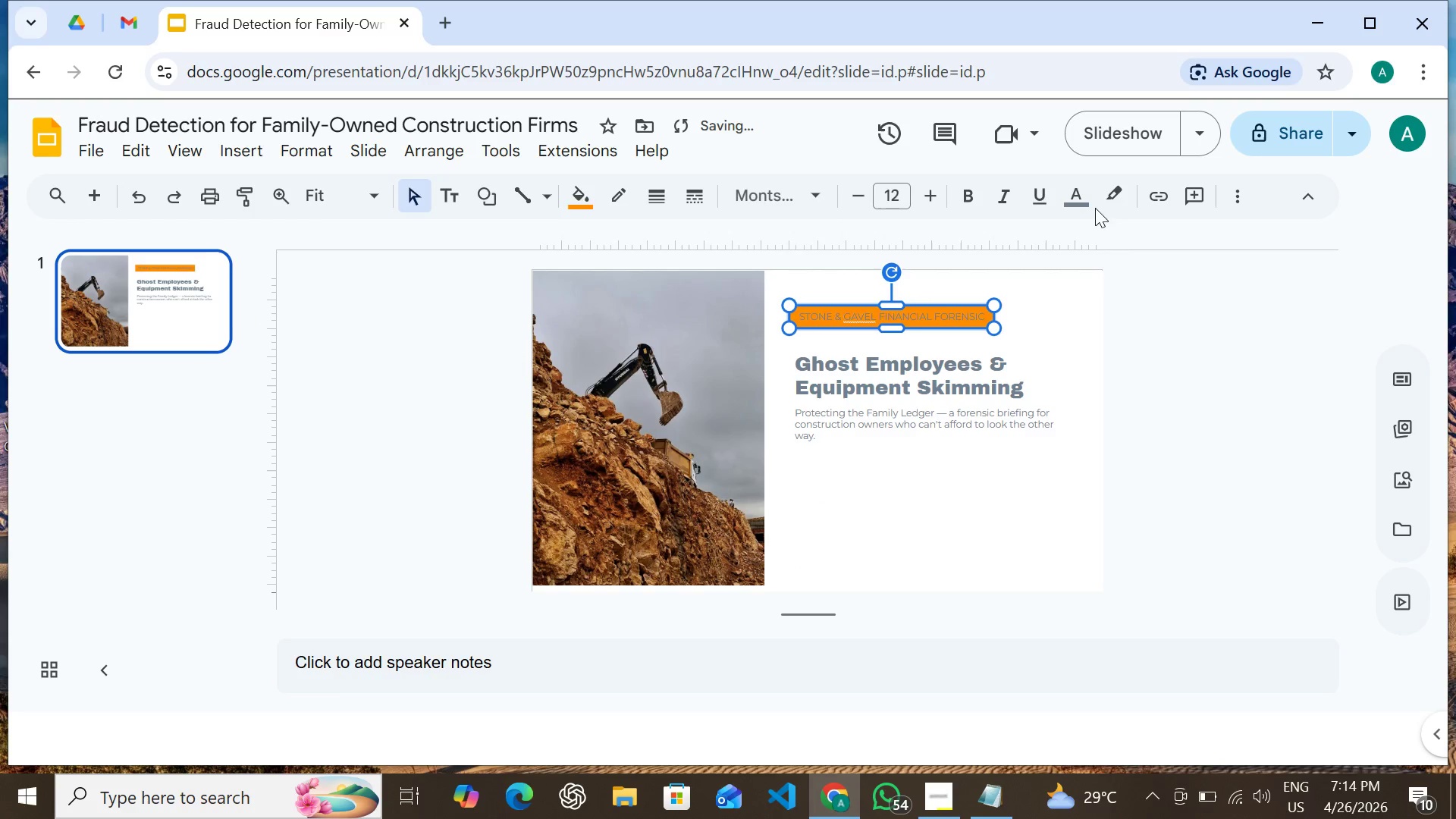 
double_click([1095, 196])
 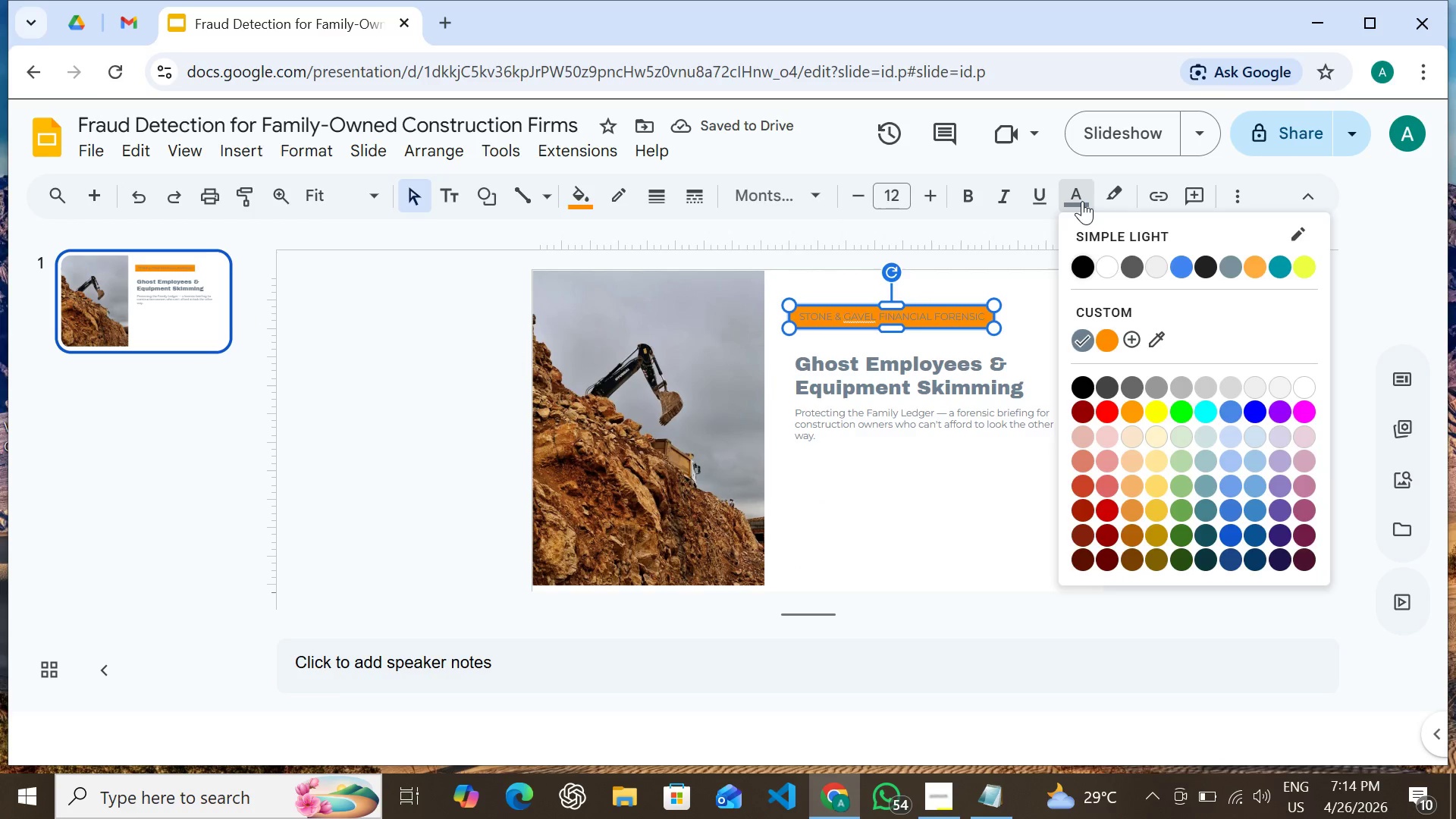 
triple_click([1082, 201])
 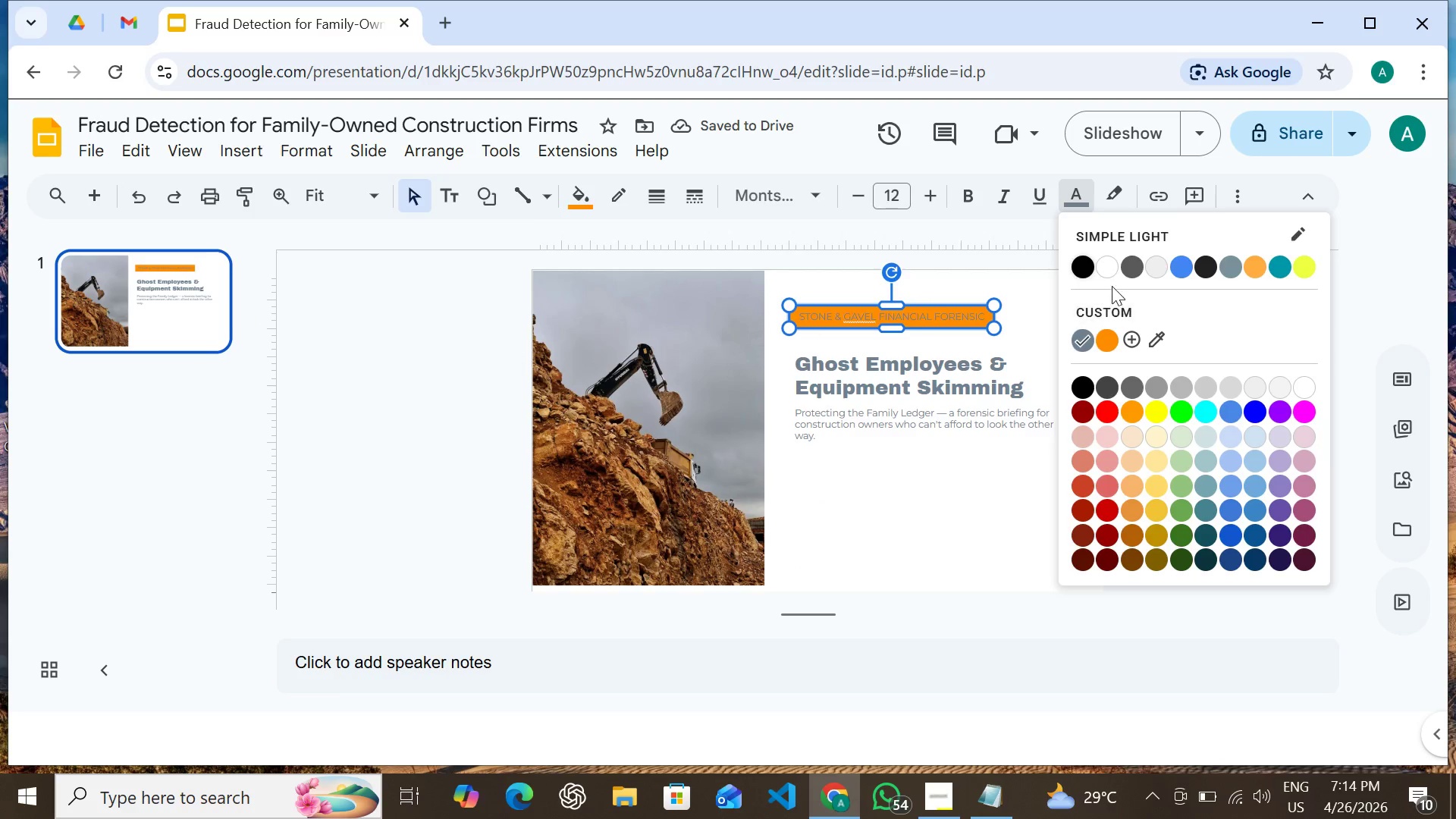 
left_click([1105, 270])
 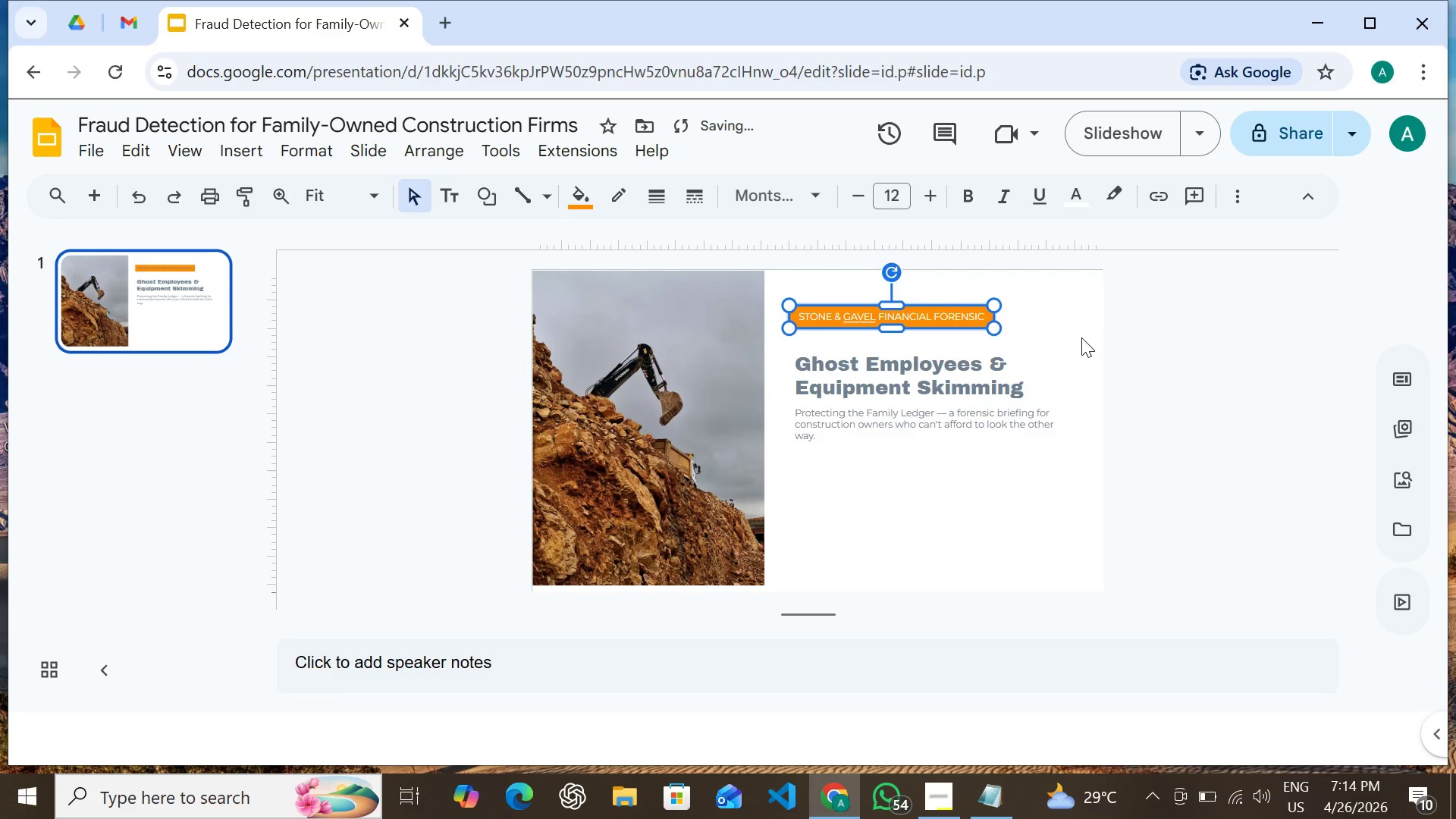 
left_click([1078, 339])
 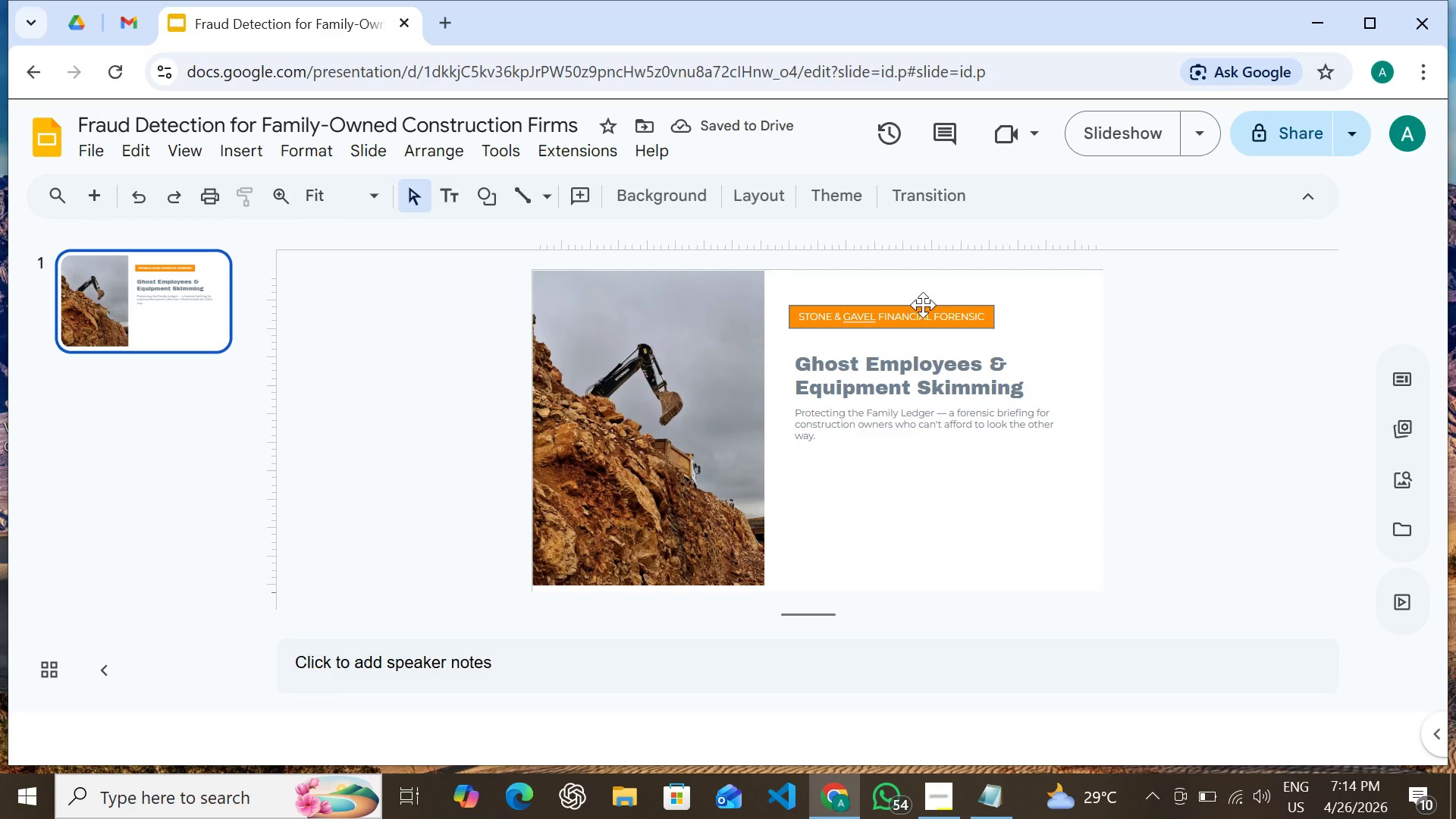 
left_click([923, 305])
 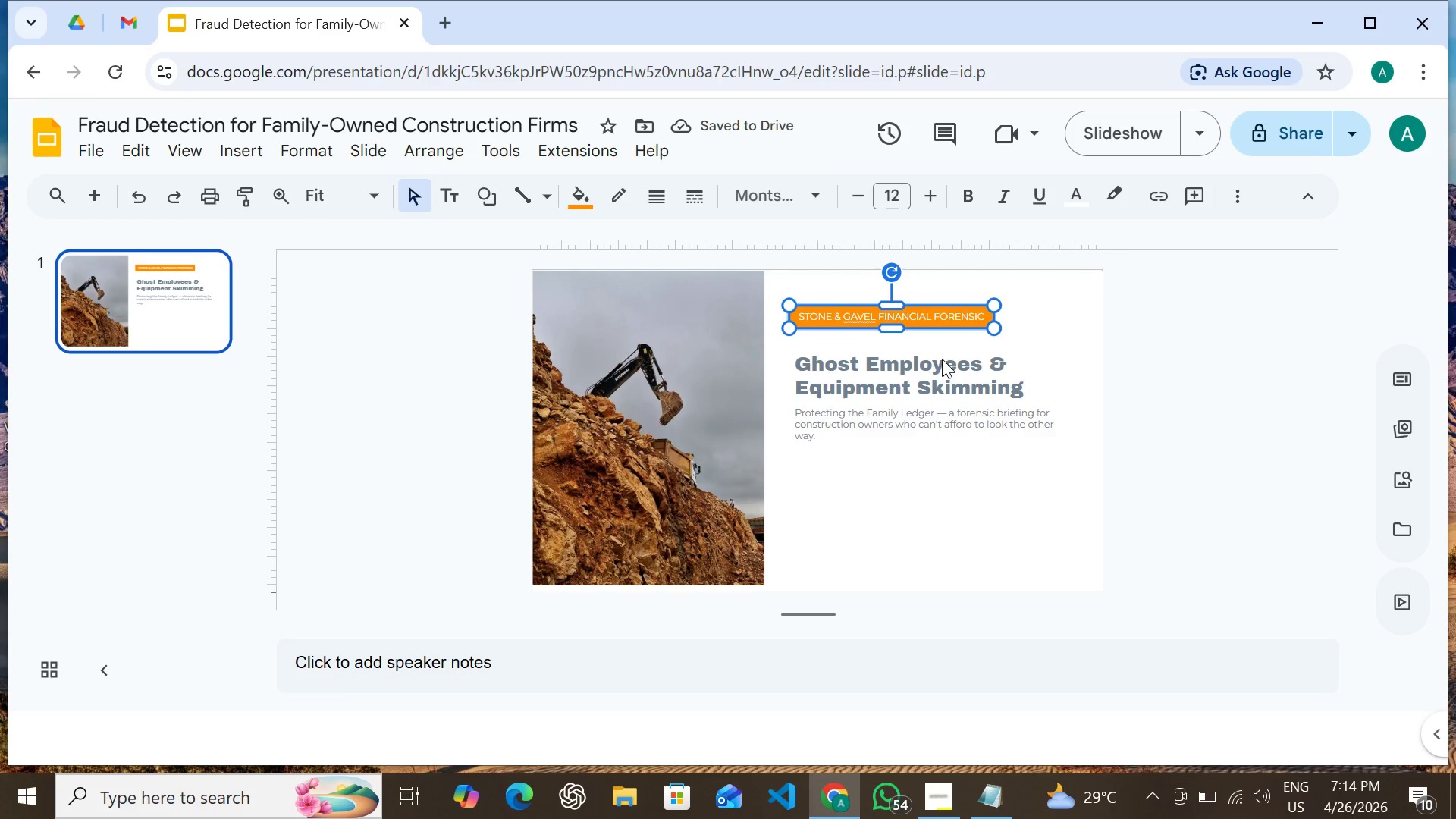 
hold_key(key=ShiftLeft, duration=1.53)
left_click([942, 359])
 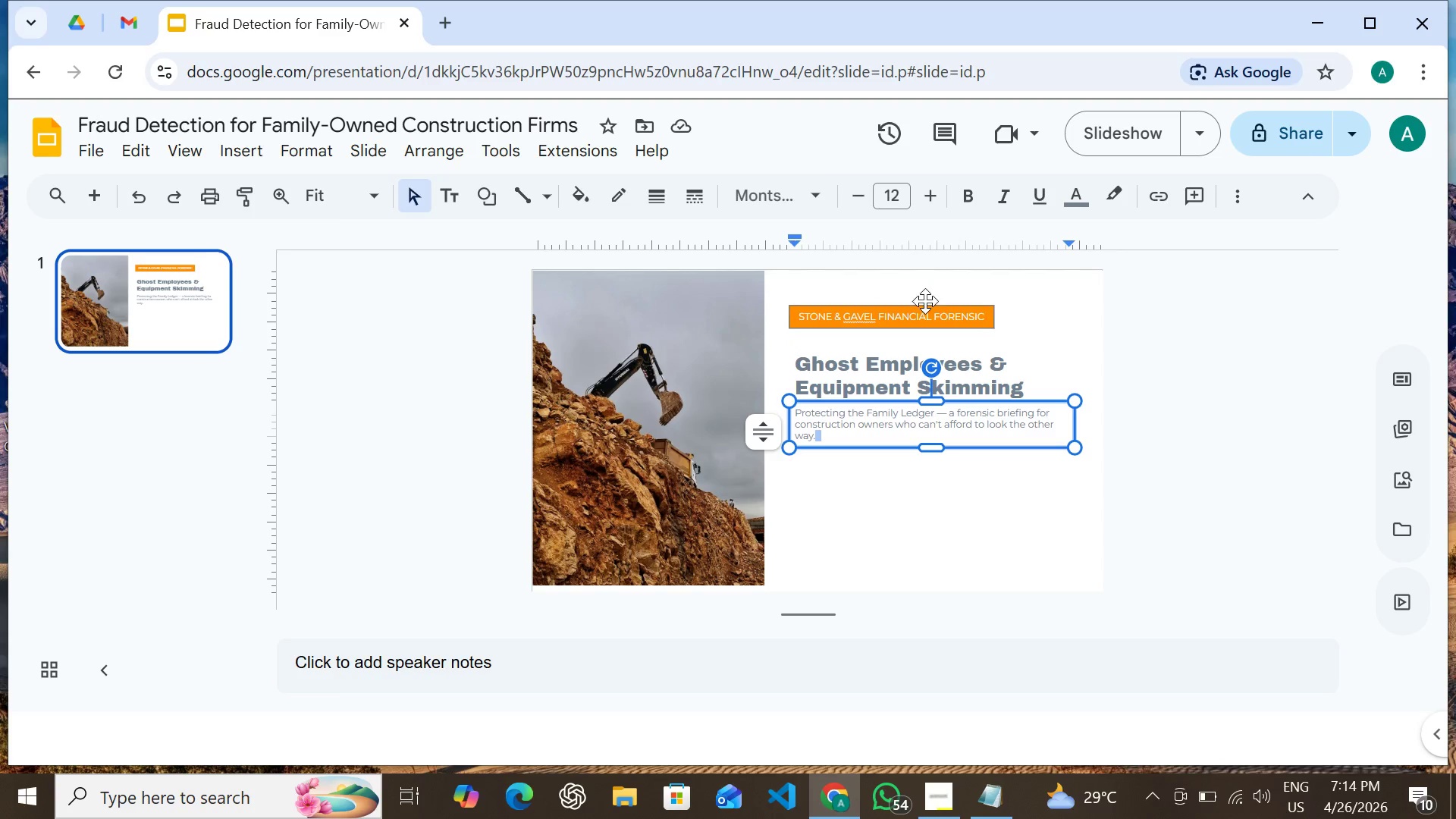 
left_click([926, 301])
 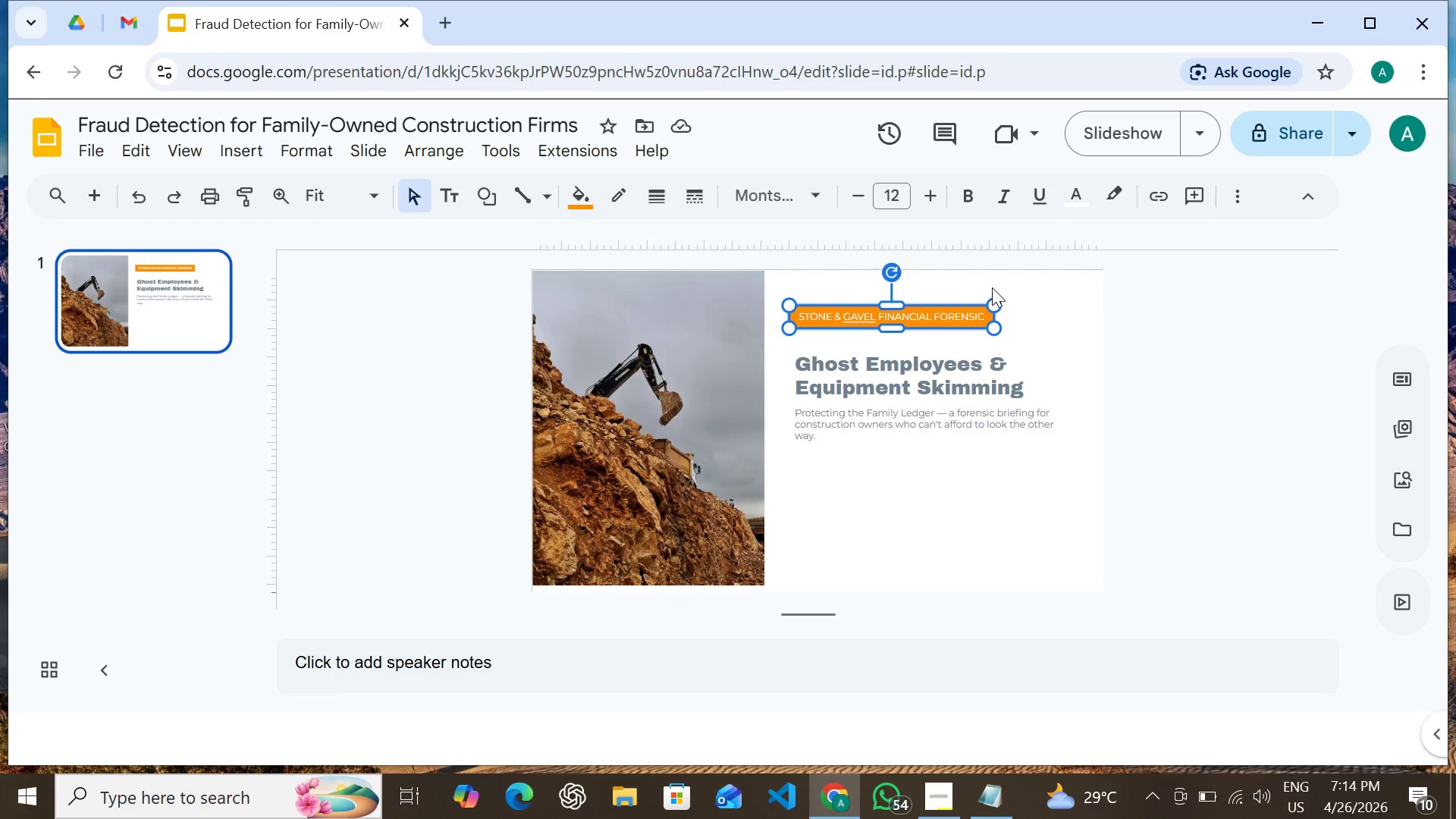 
key(Shift+ArrowDown)
 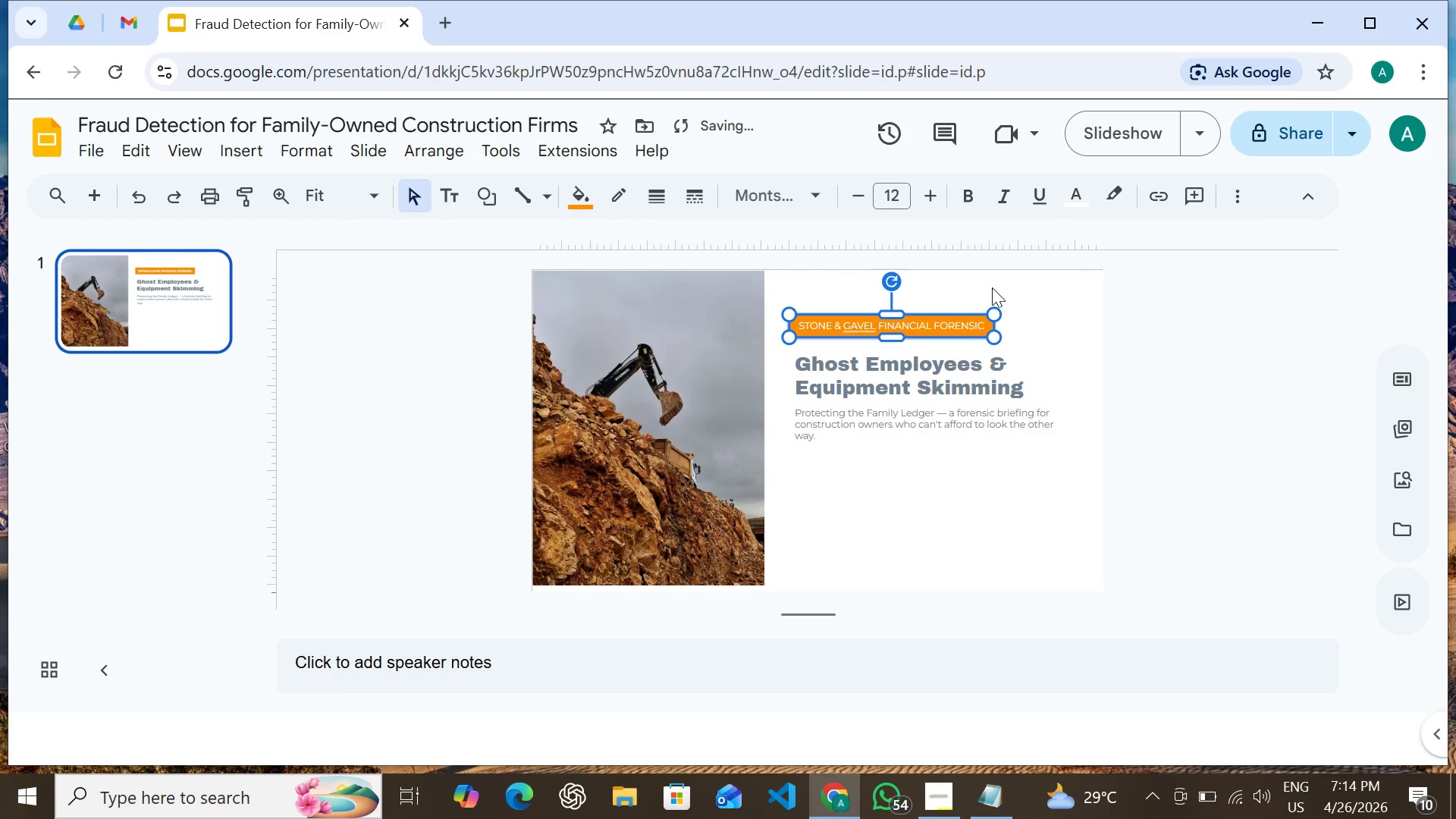 
key(Shift+ArrowDown)
 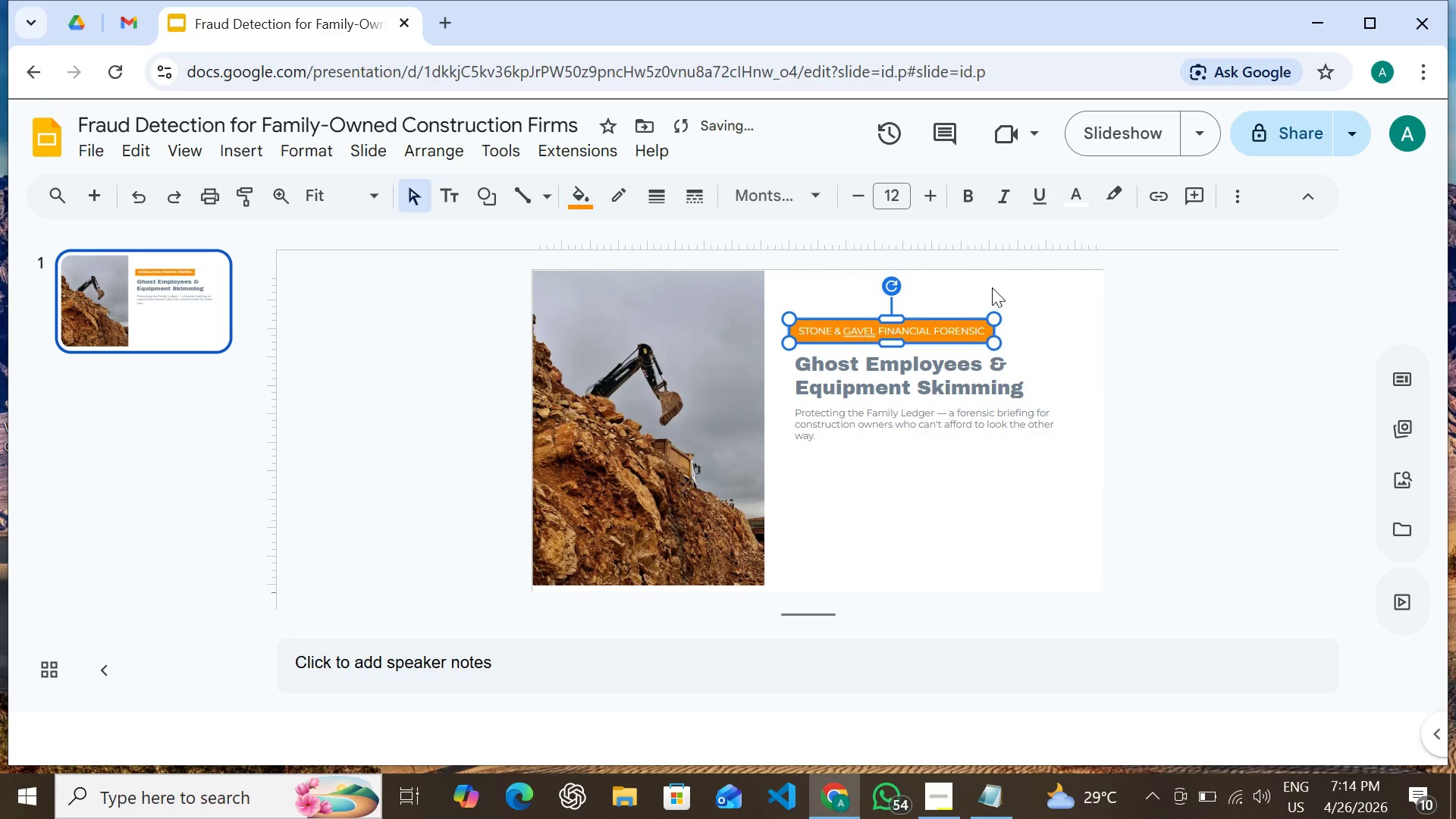 
key(Shift+ArrowDown)
 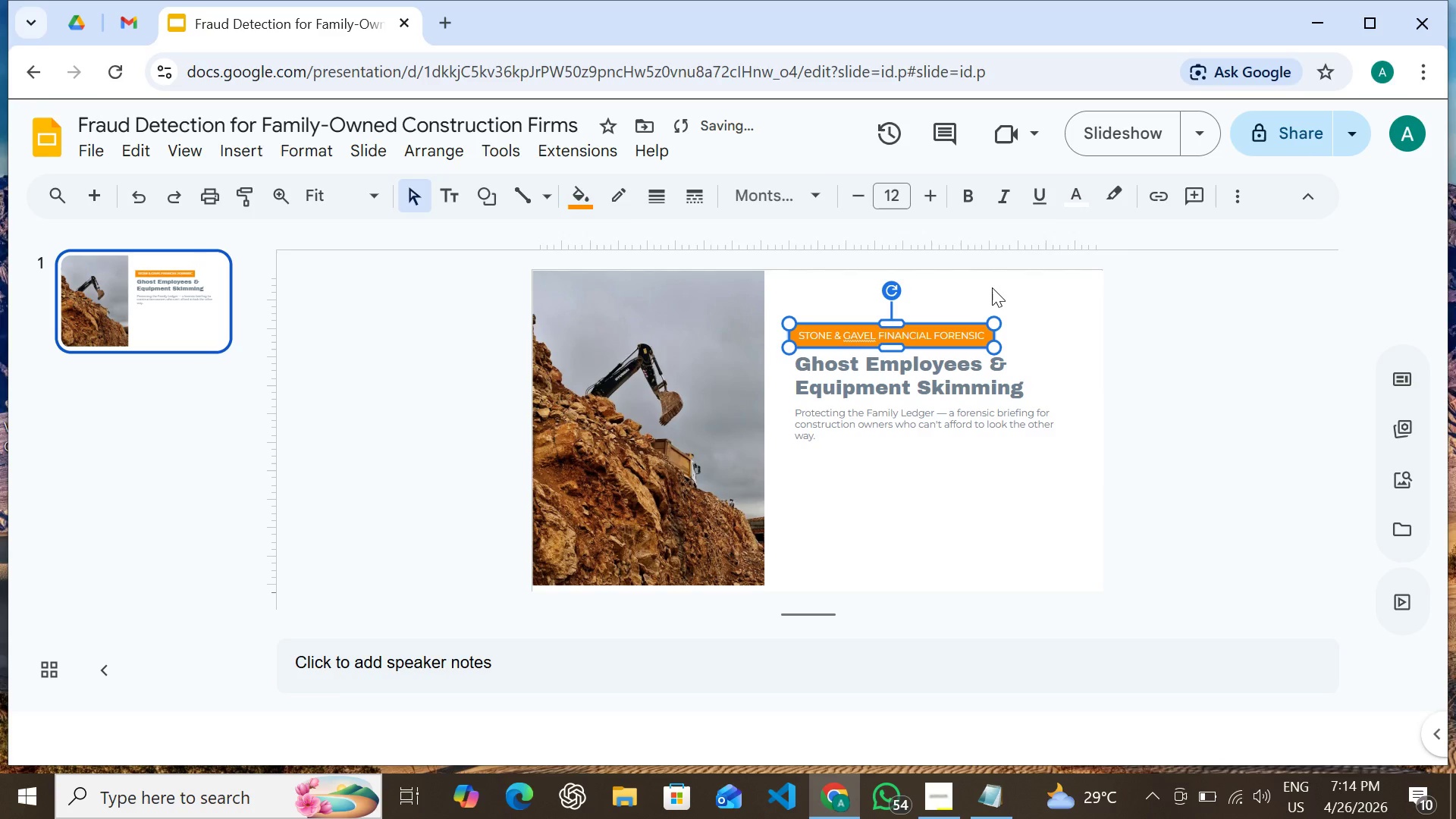 
key(Shift+ArrowDown)
 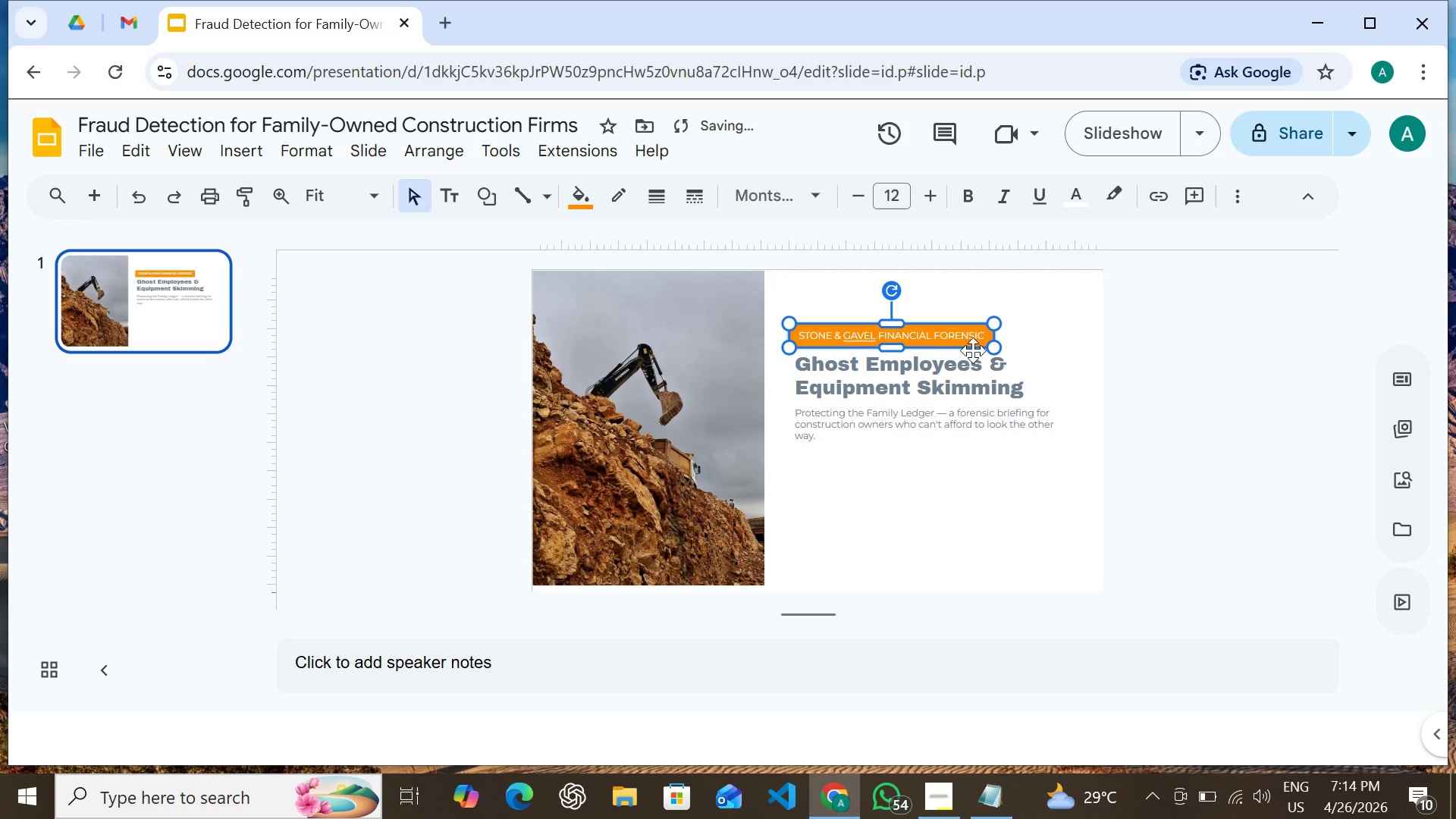 
hold_key(key=ShiftLeft, duration=1.53)
left_click([967, 375])
 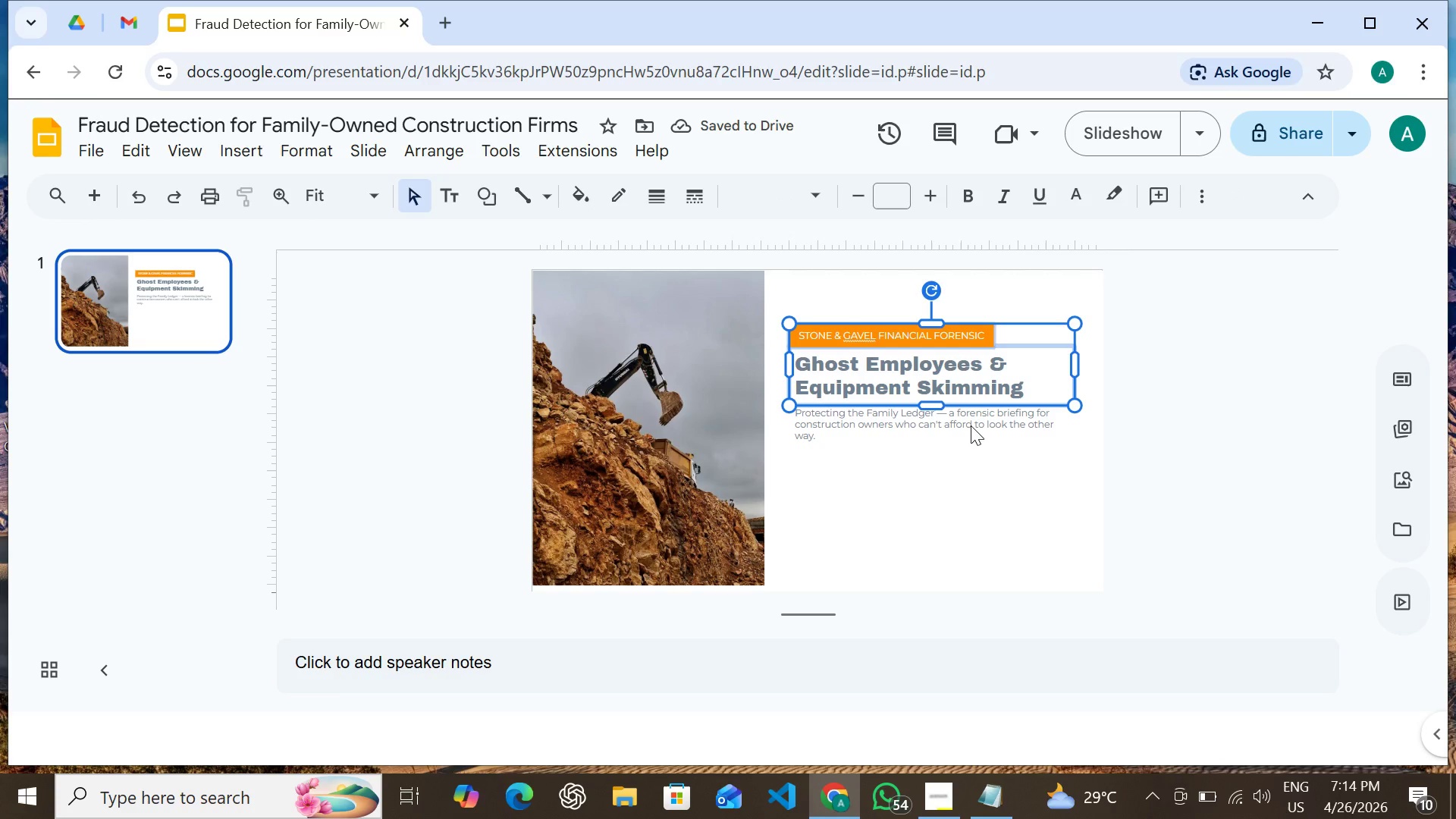 
hold_key(key=ShiftLeft, duration=1.5)
 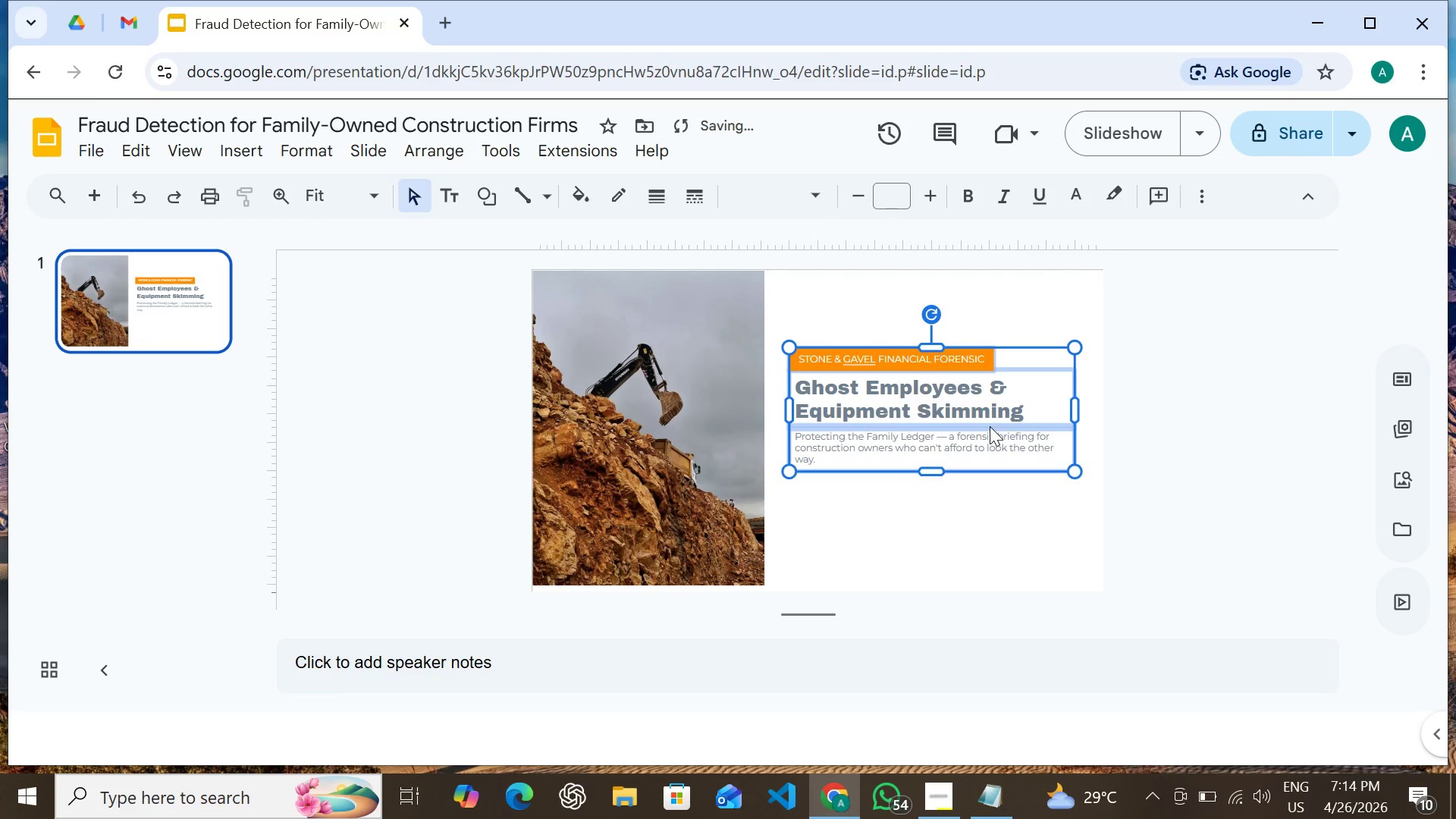 
hold_key(key=ArrowDown, duration=0.77)
 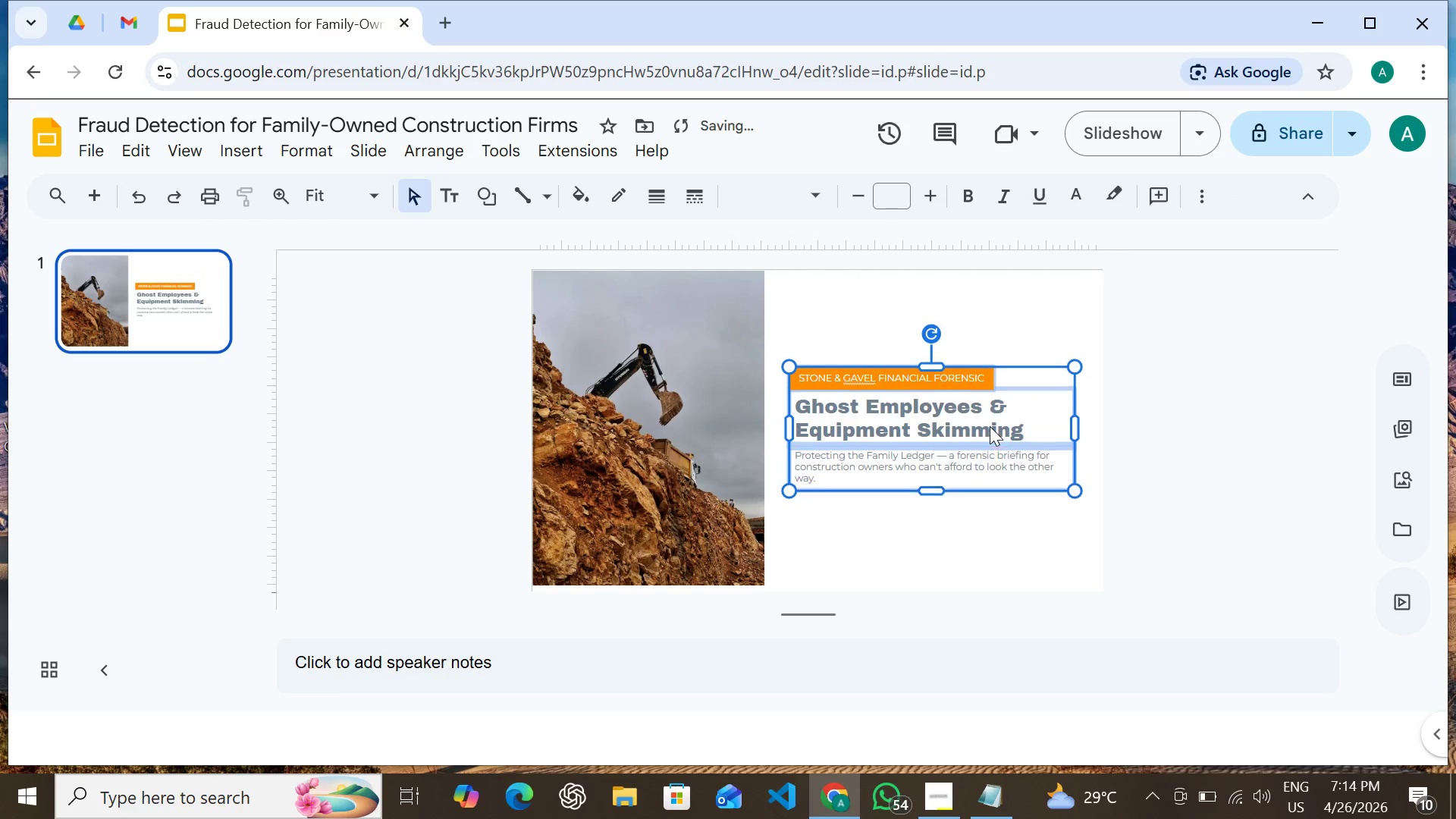 
key(Shift+ArrowDown)
 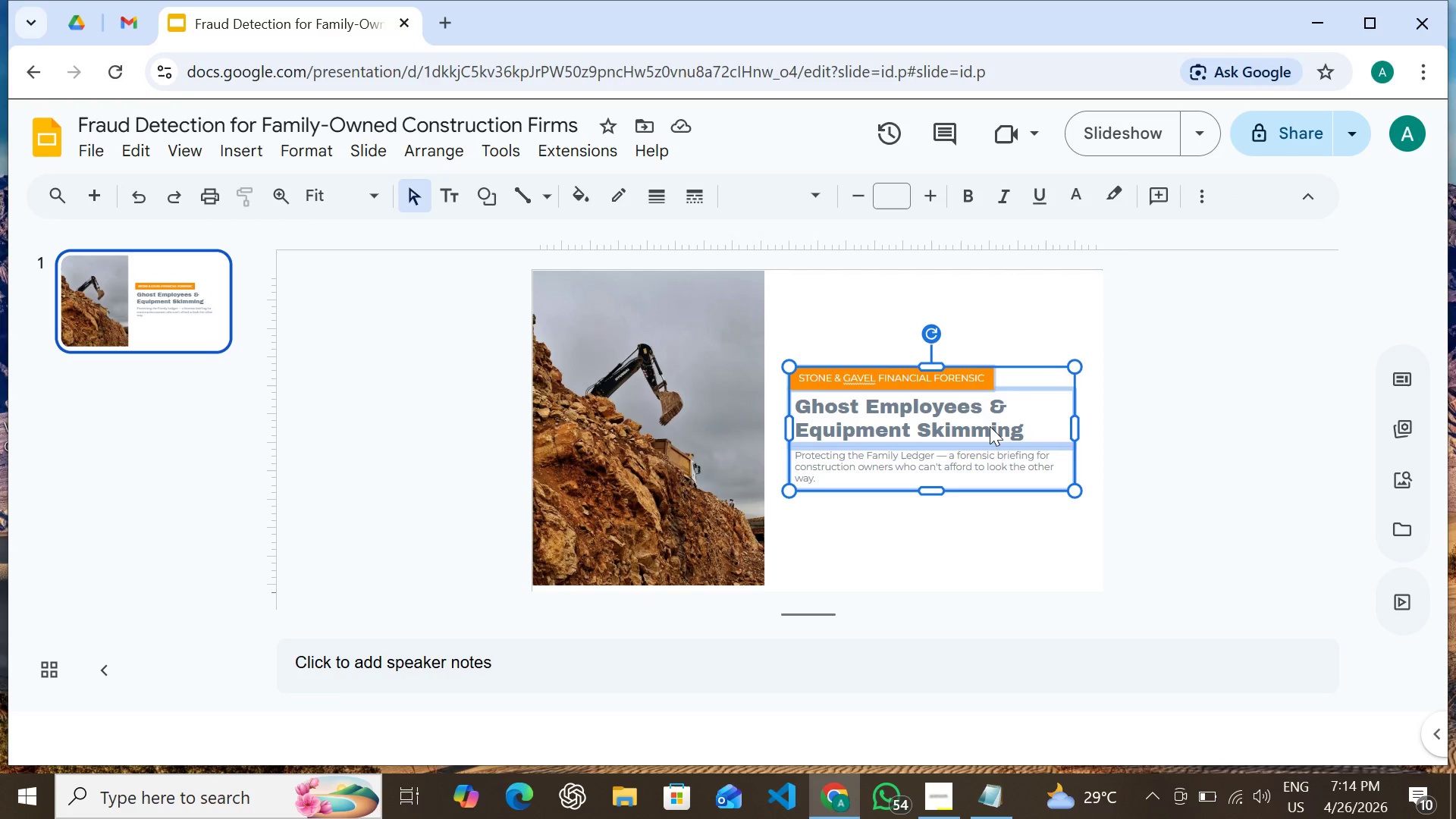 
wait(11.62)
 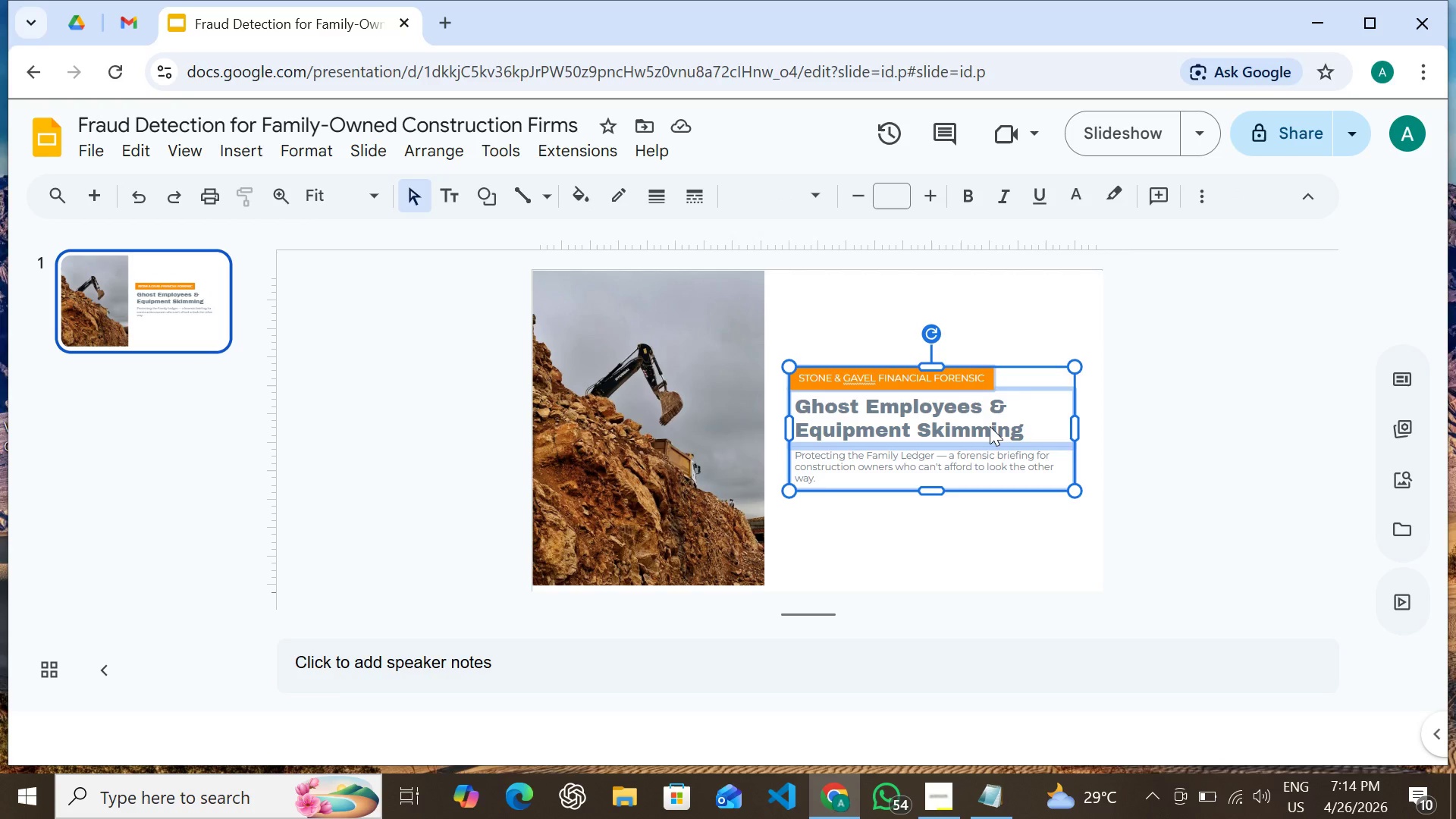 
left_click([900, 460])
 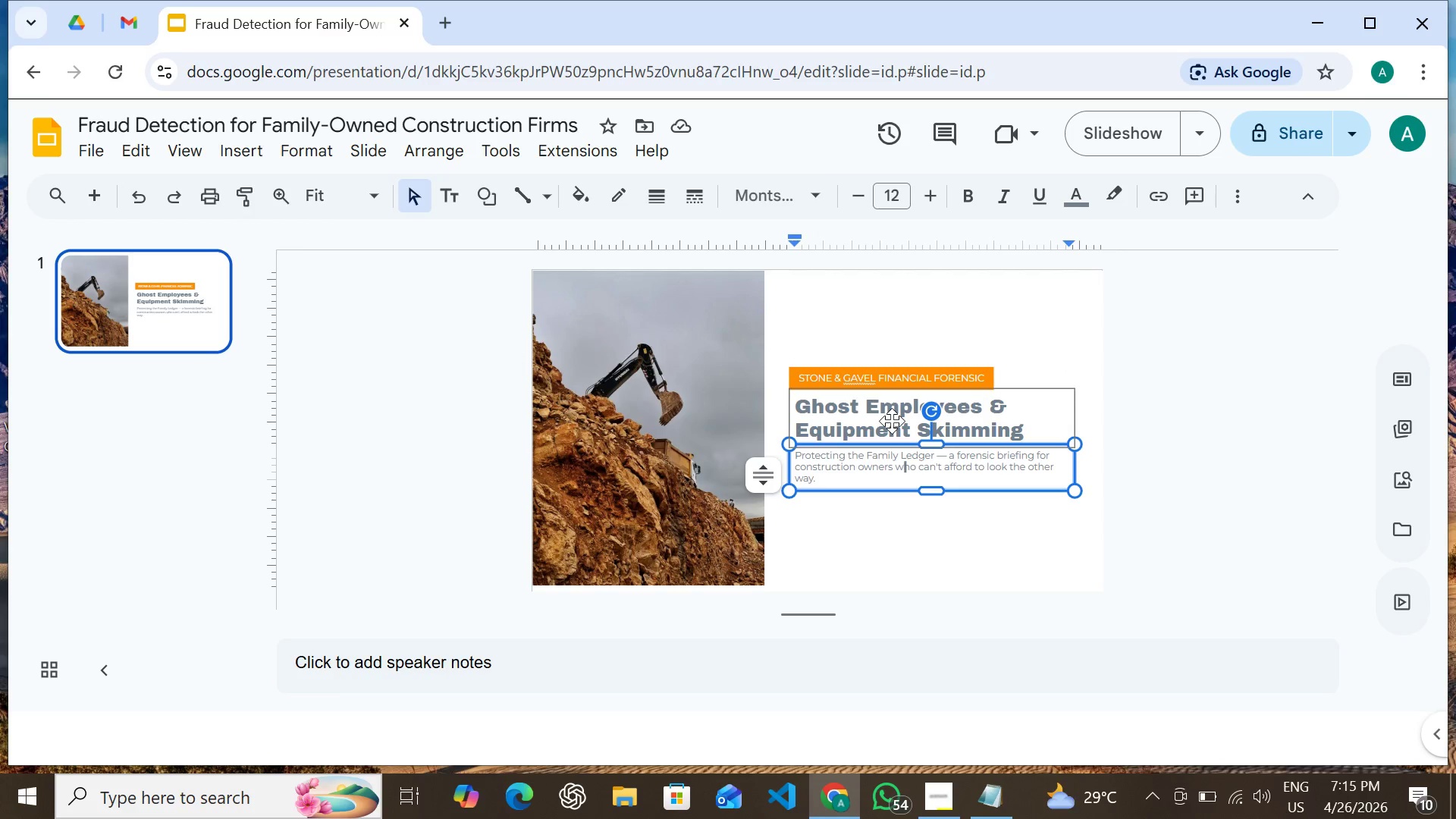 
hold_key(key=ShiftLeft, duration=1.52)
left_click([892, 421])
 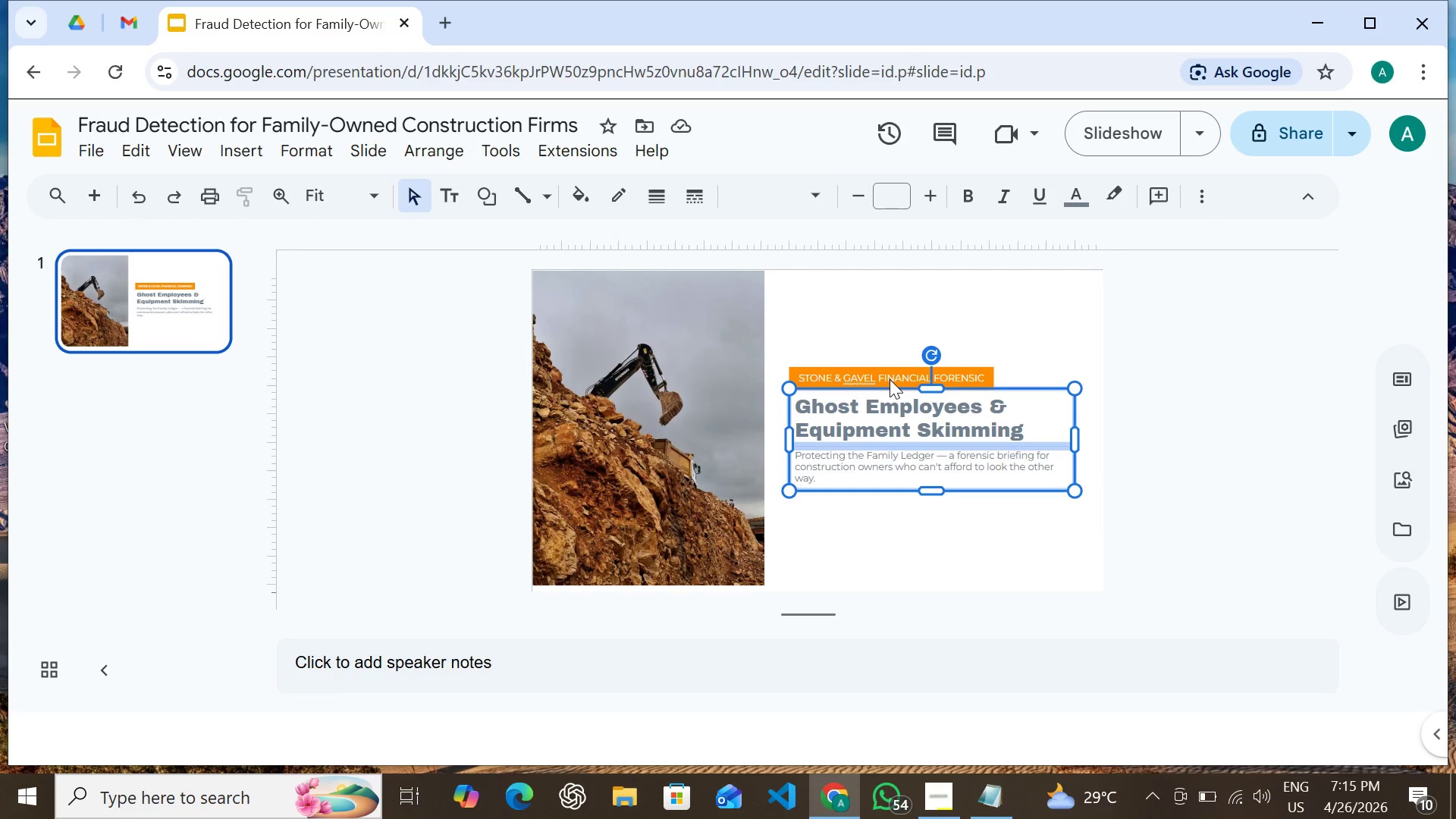 
left_click([890, 379])
 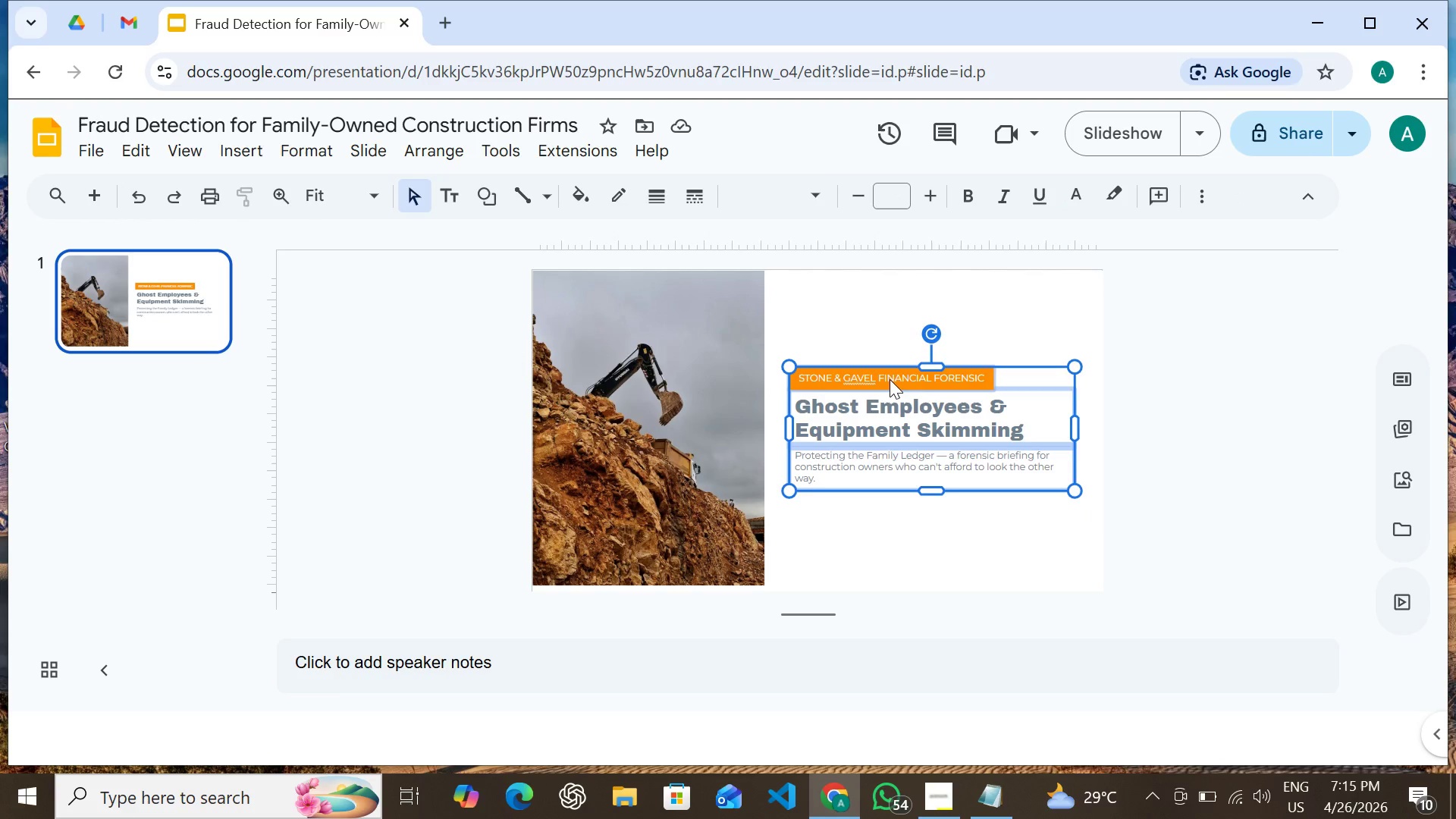 
key(Shift+ArrowDown)
 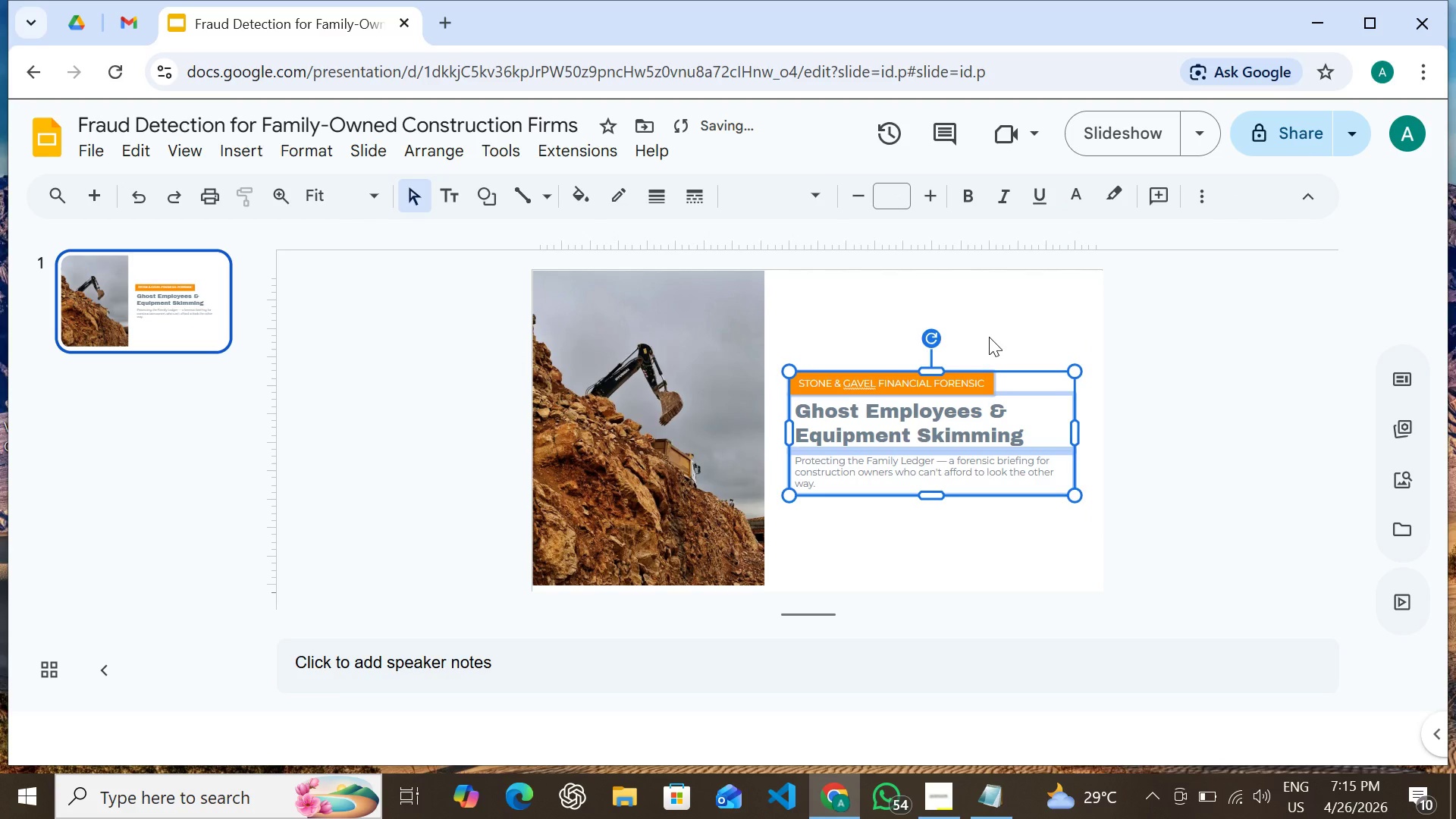 
left_click([989, 336])
 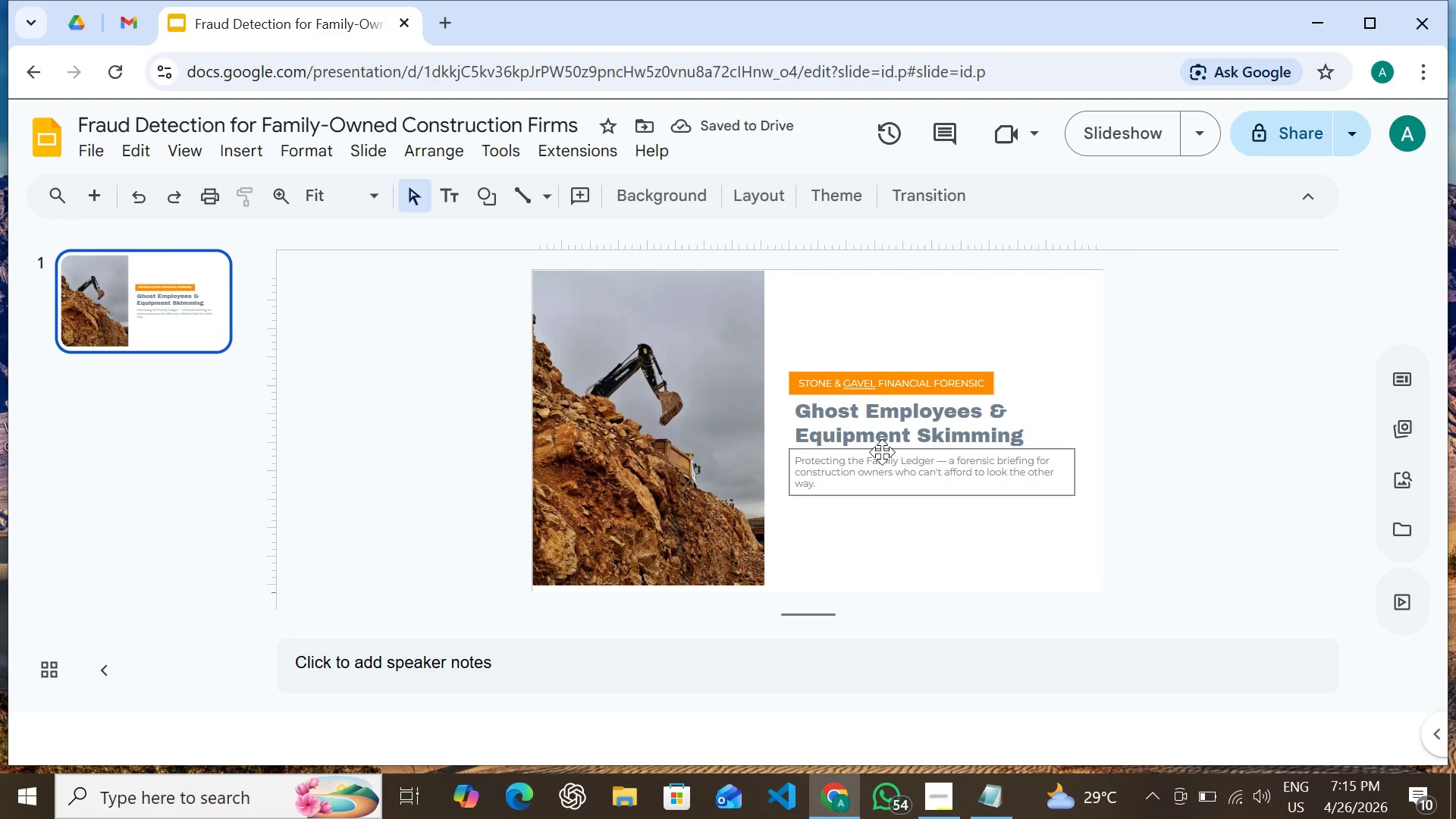 
left_click([882, 451])
 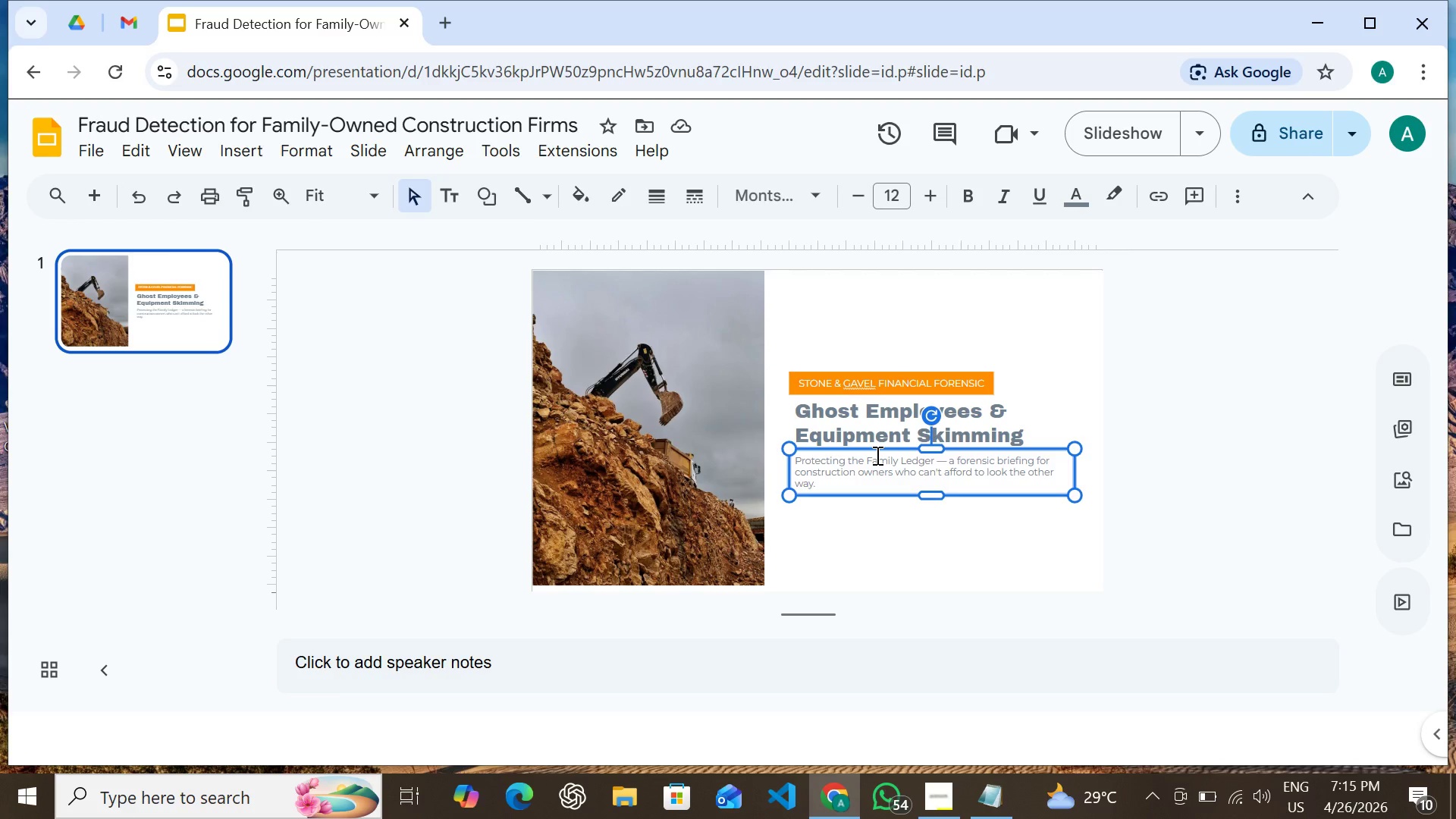 
key(Control+D)
 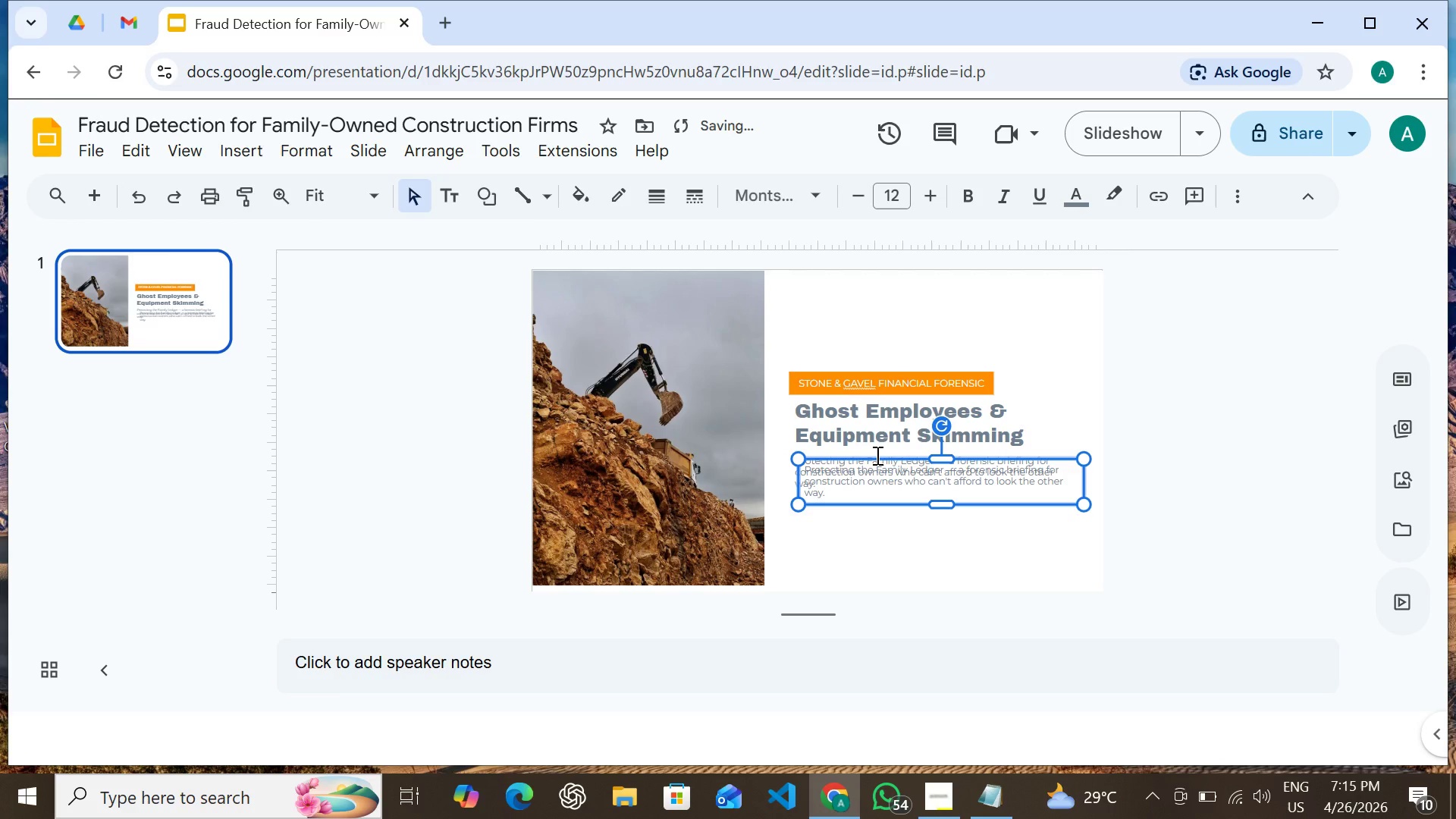 
hold_key(key=ArrowLeft, duration=1.52)
 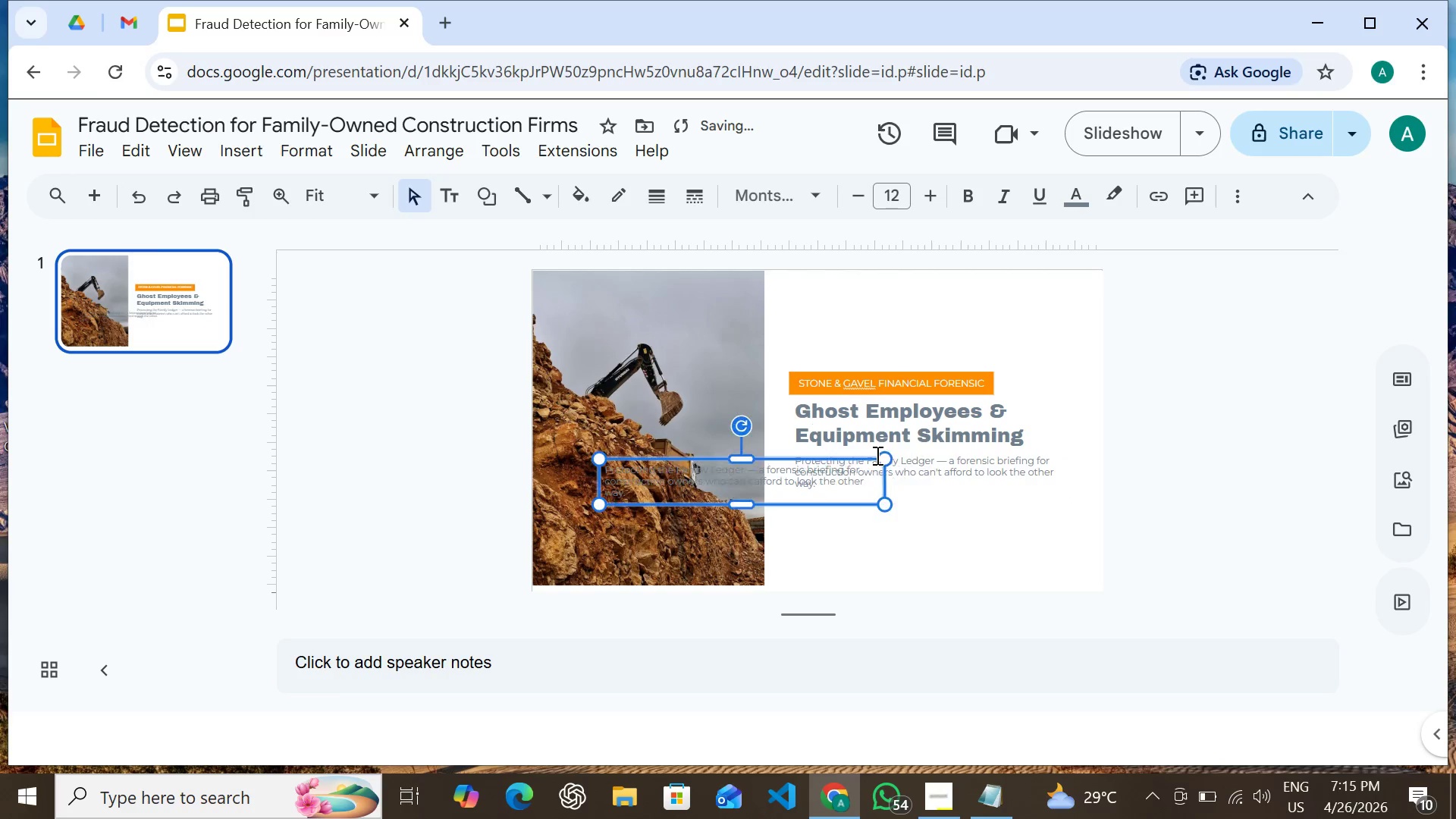 
hold_key(key=ArrowLeft, duration=0.73)
 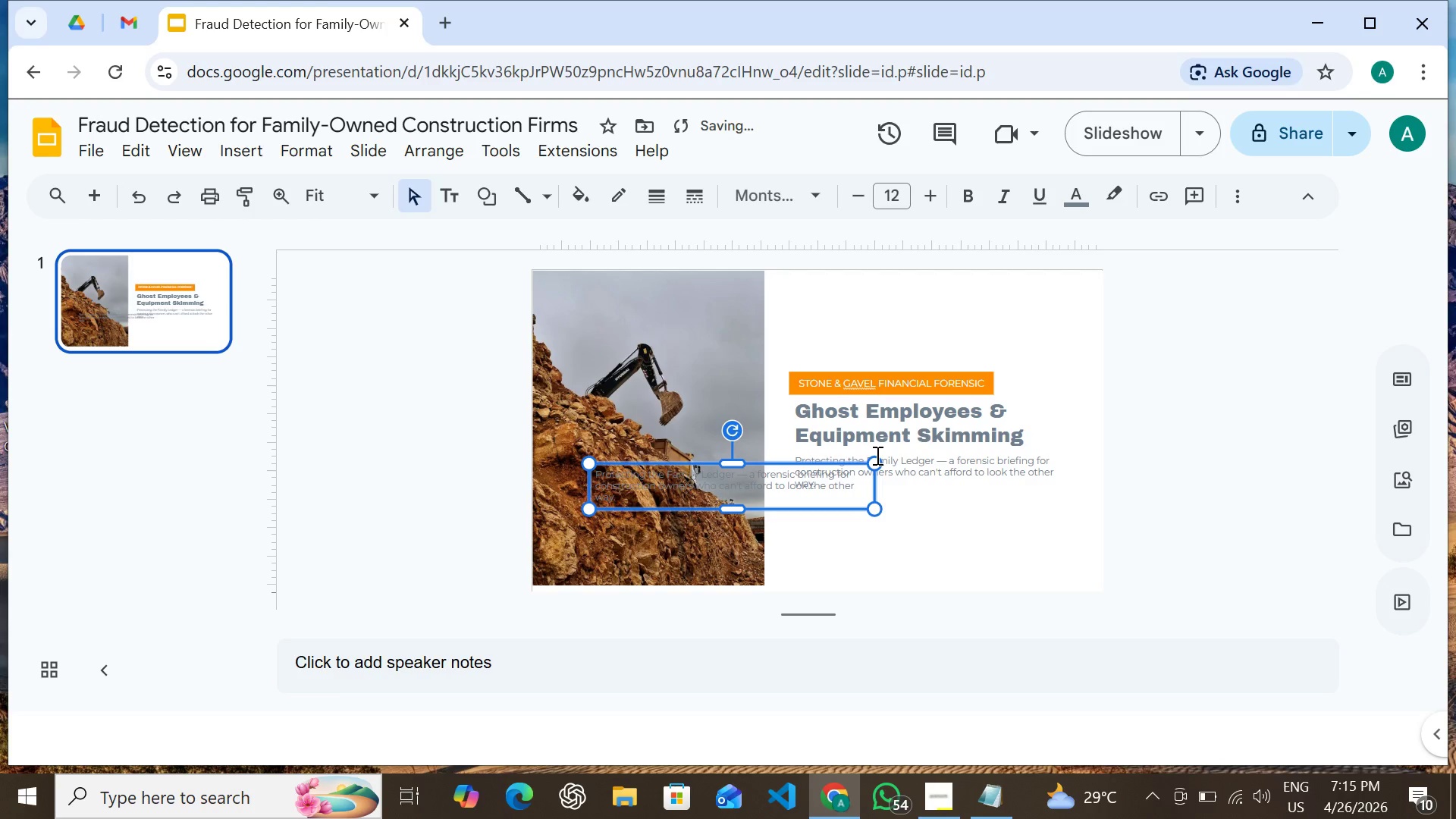 
hold_key(key=ArrowDown, duration=0.86)
 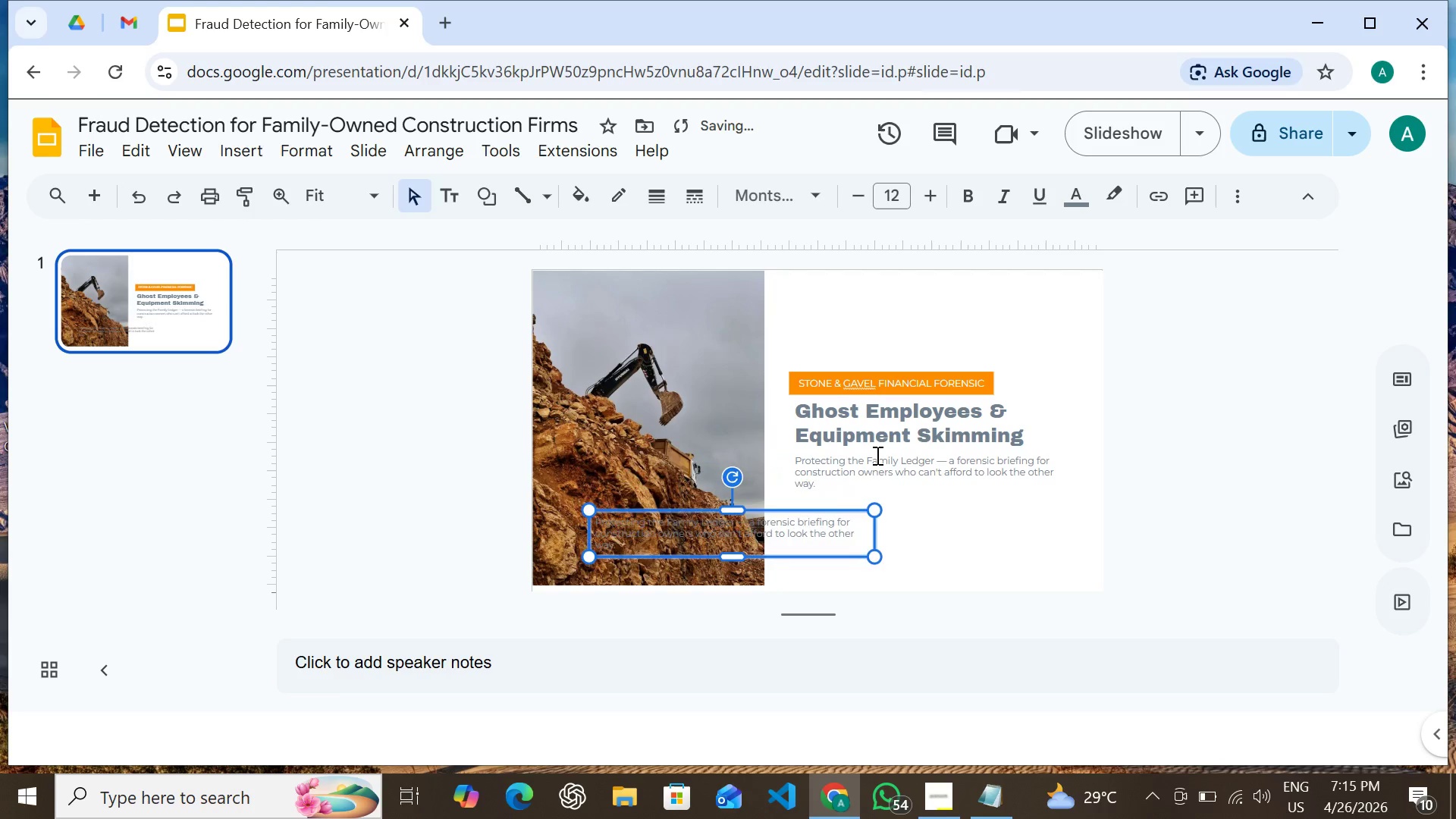 
key(Shift+ArrowDown)
 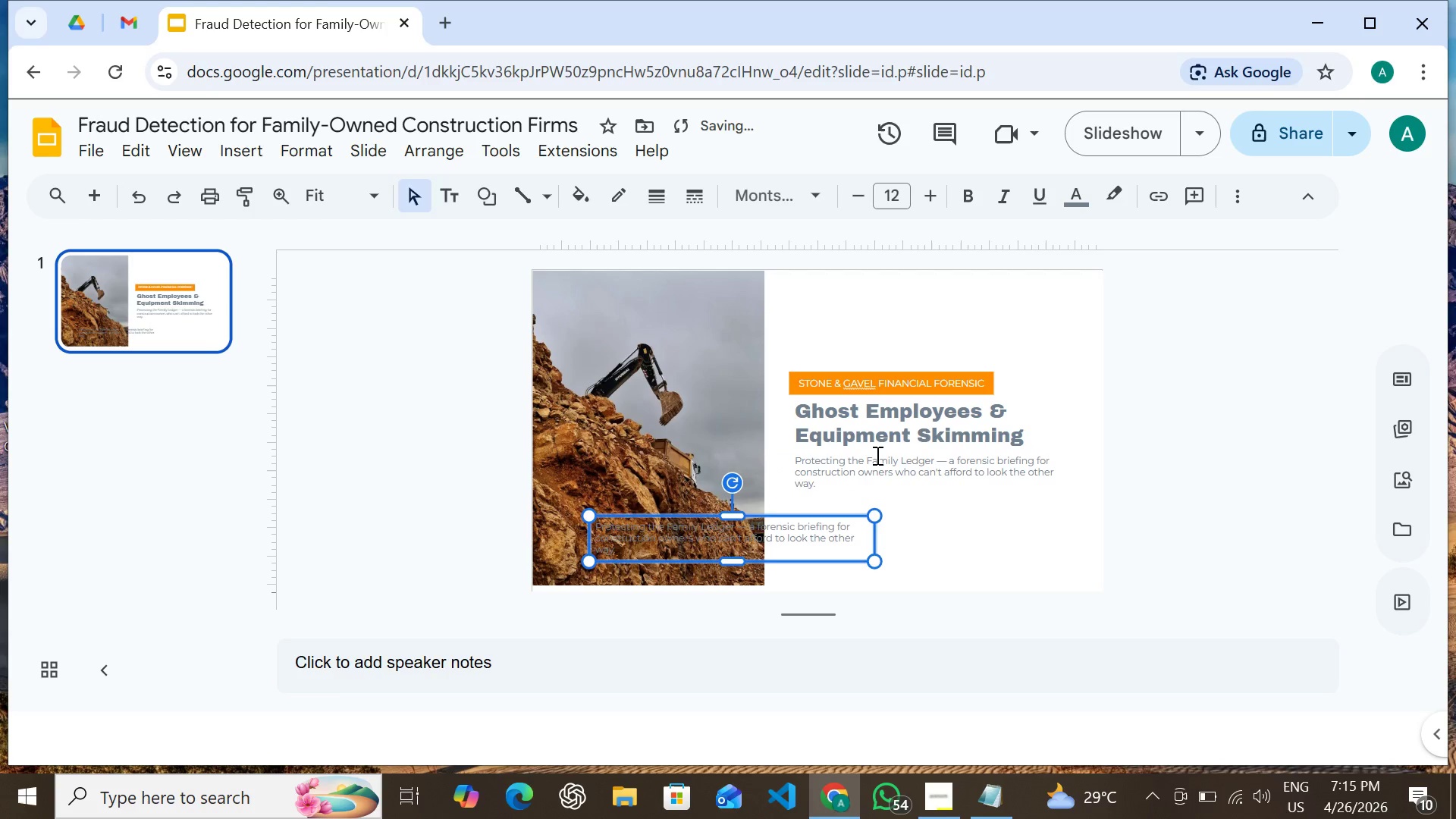 
key(Shift+ArrowDown)
 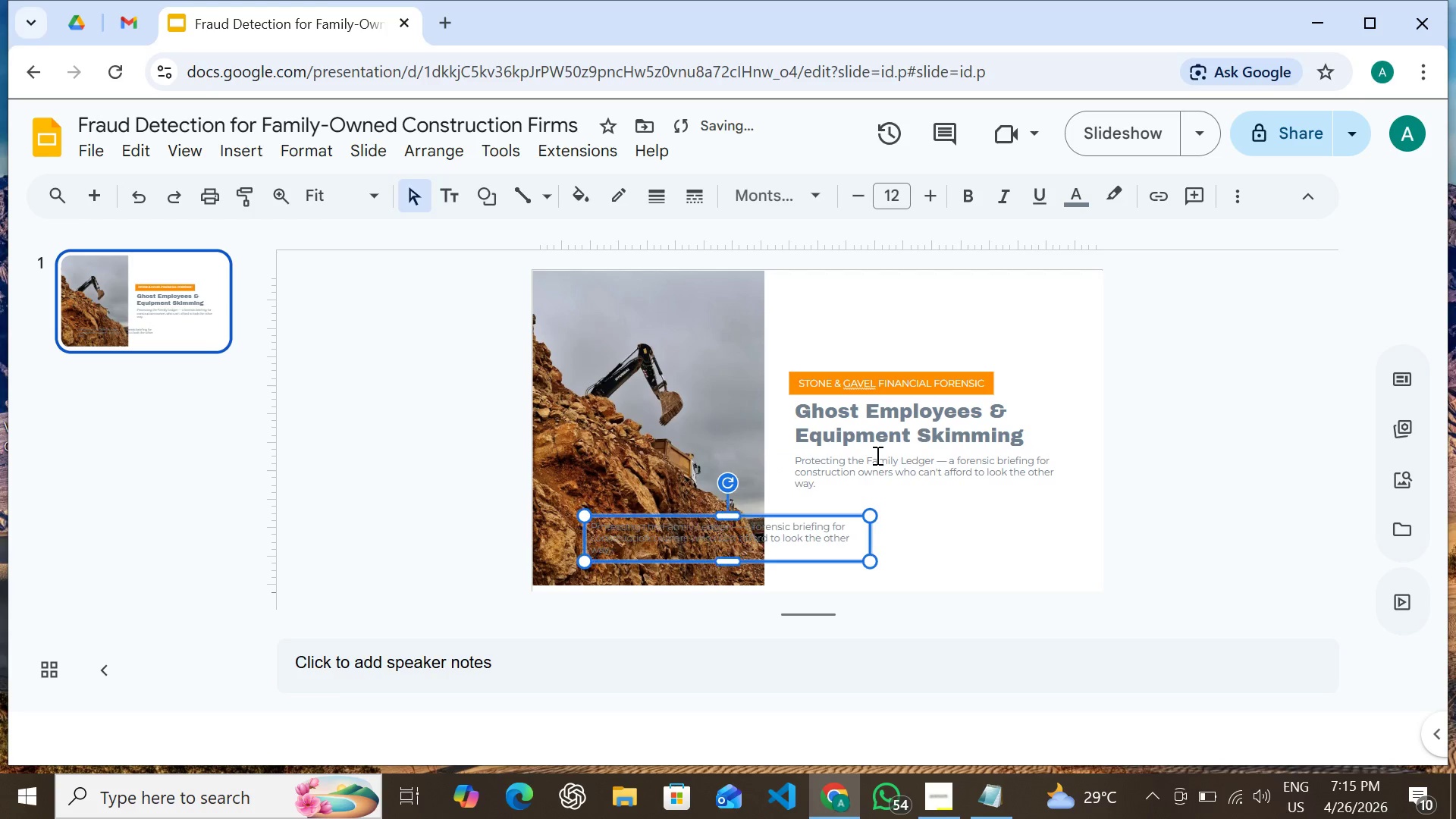 
hold_key(key=ArrowLeft, duration=0.5)
 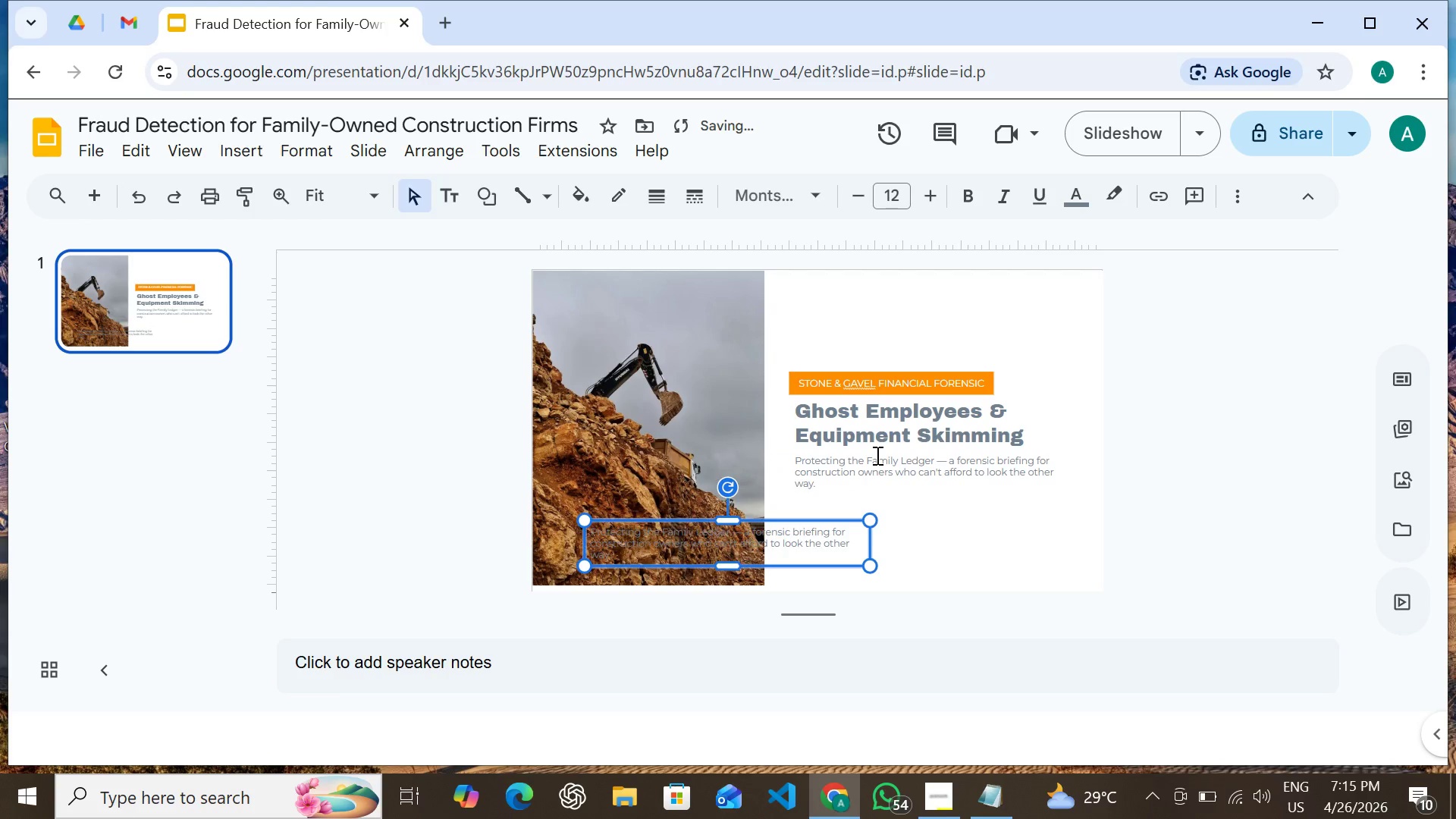 
key(Shift+ArrowDown)
 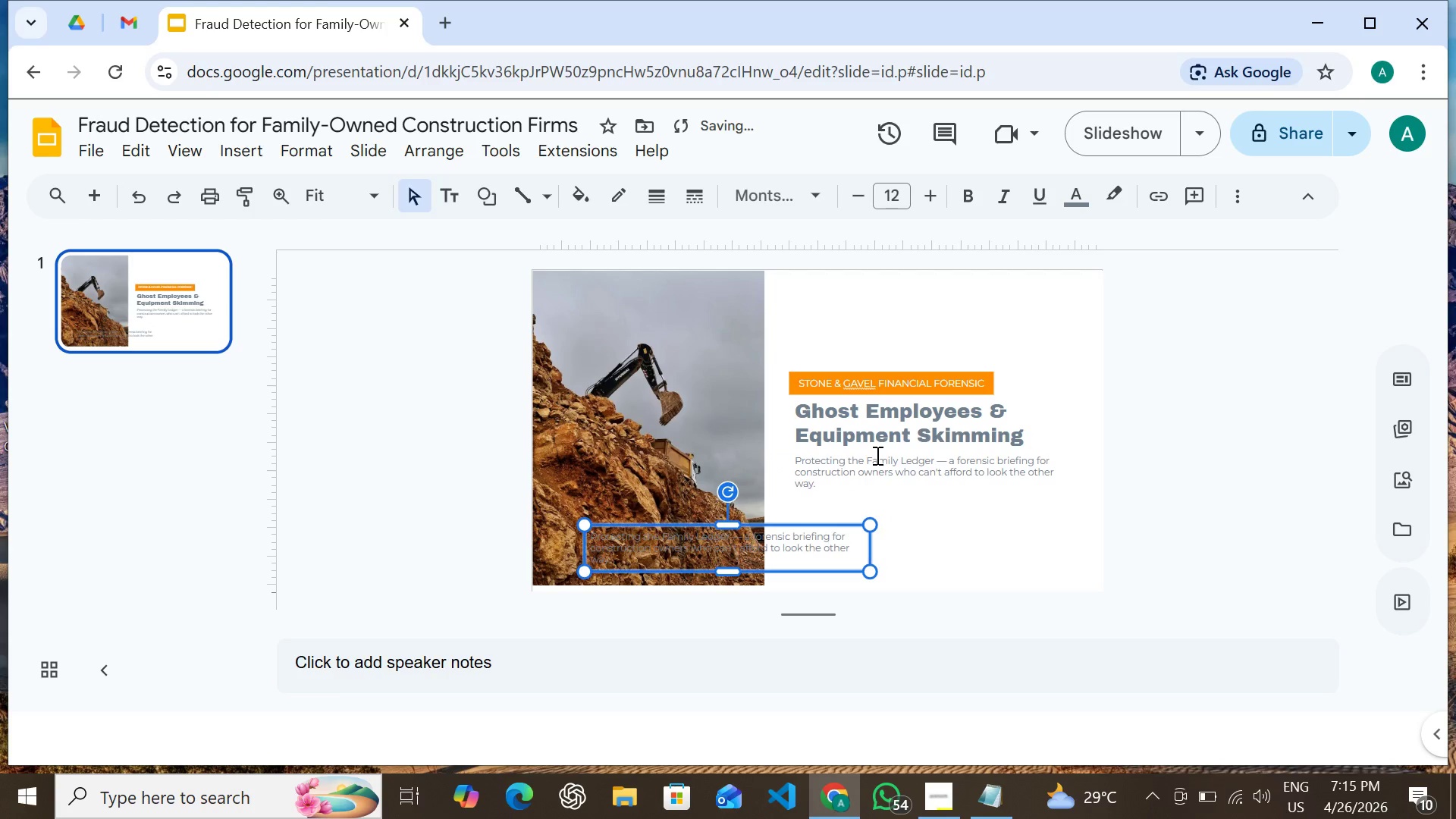 
key(Shift+ArrowDown)
 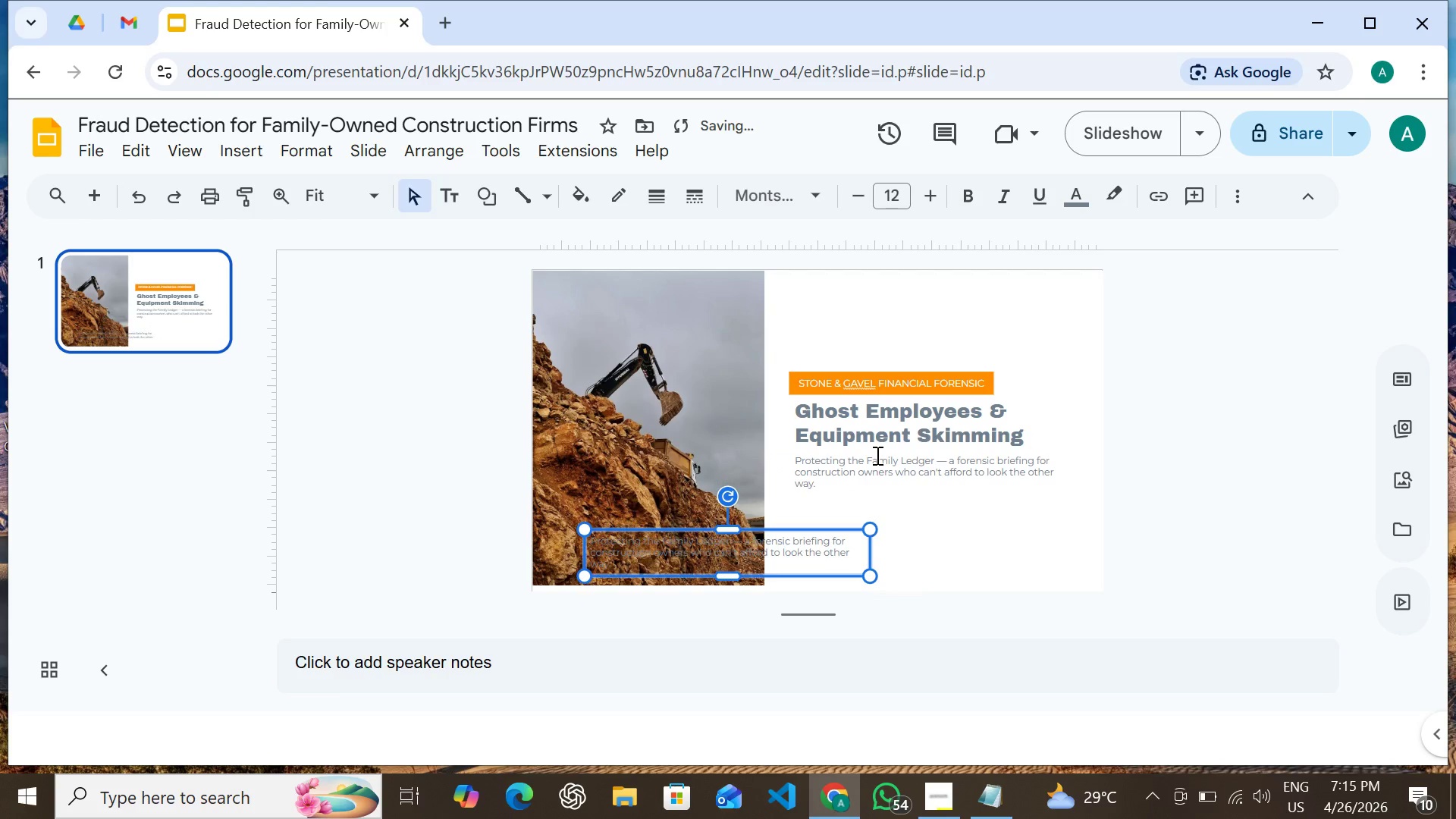 
key(Shift+ArrowDown)
 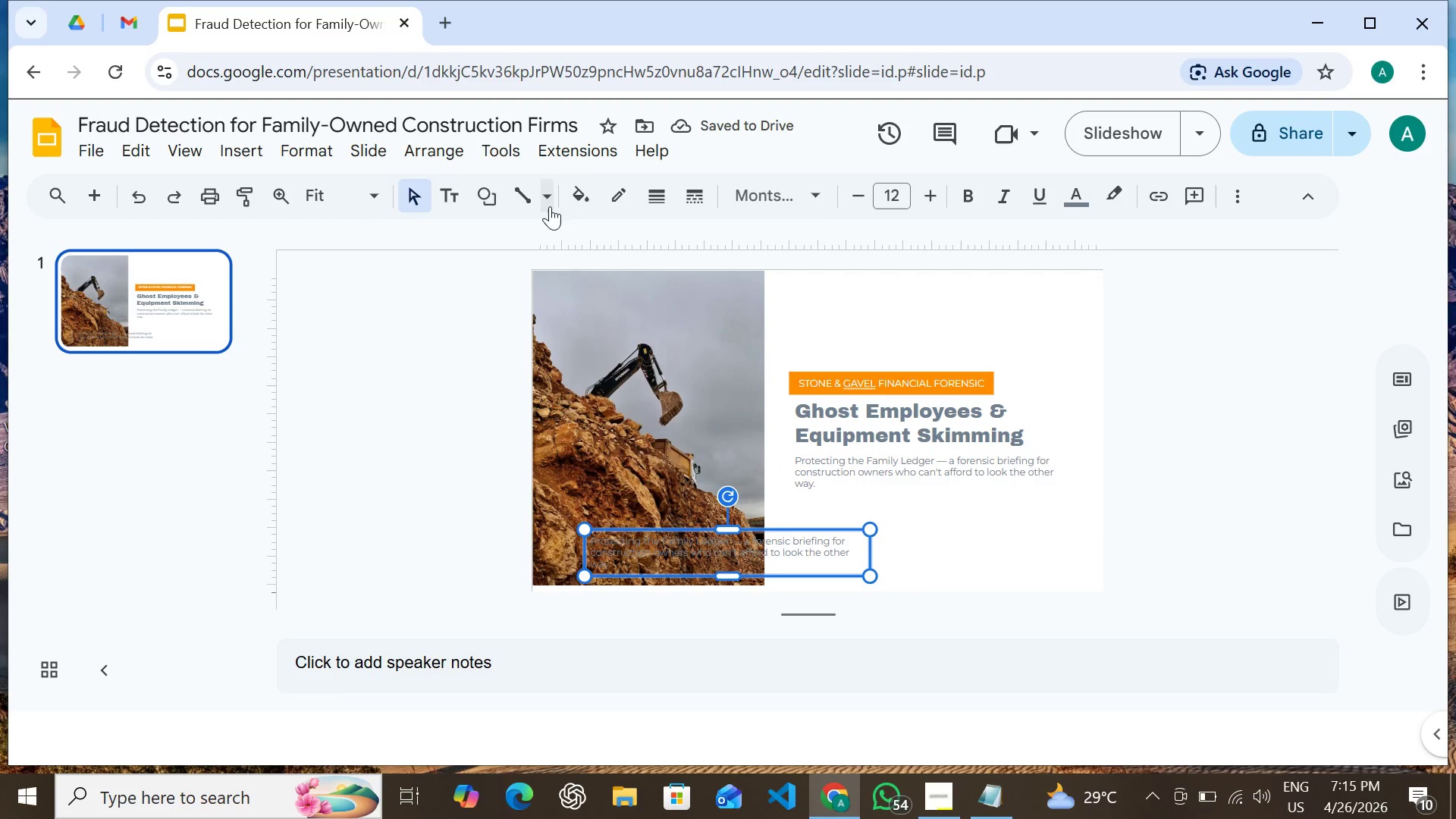 
mouse_move([539, 198])
 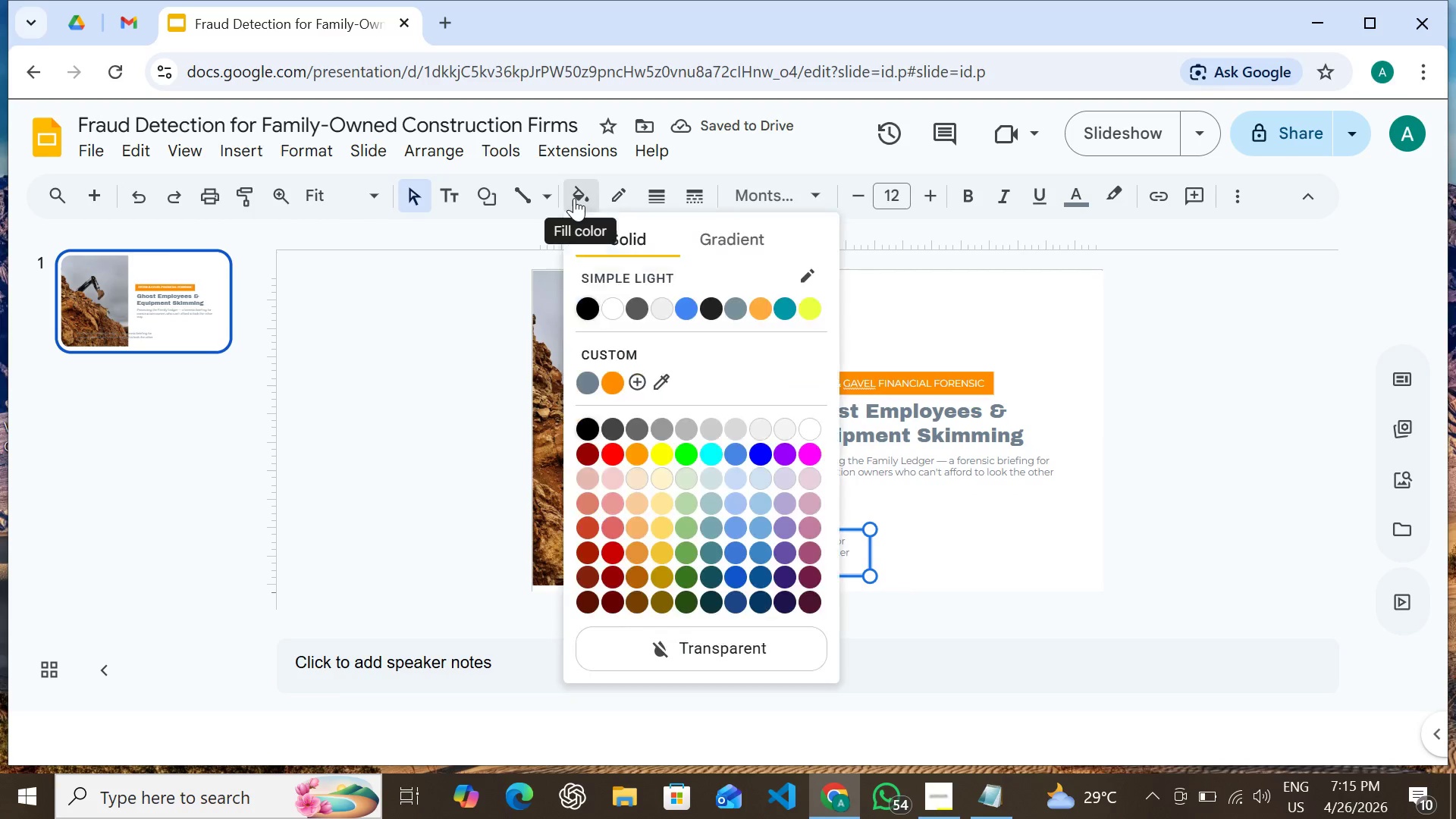 
left_click([574, 198])
 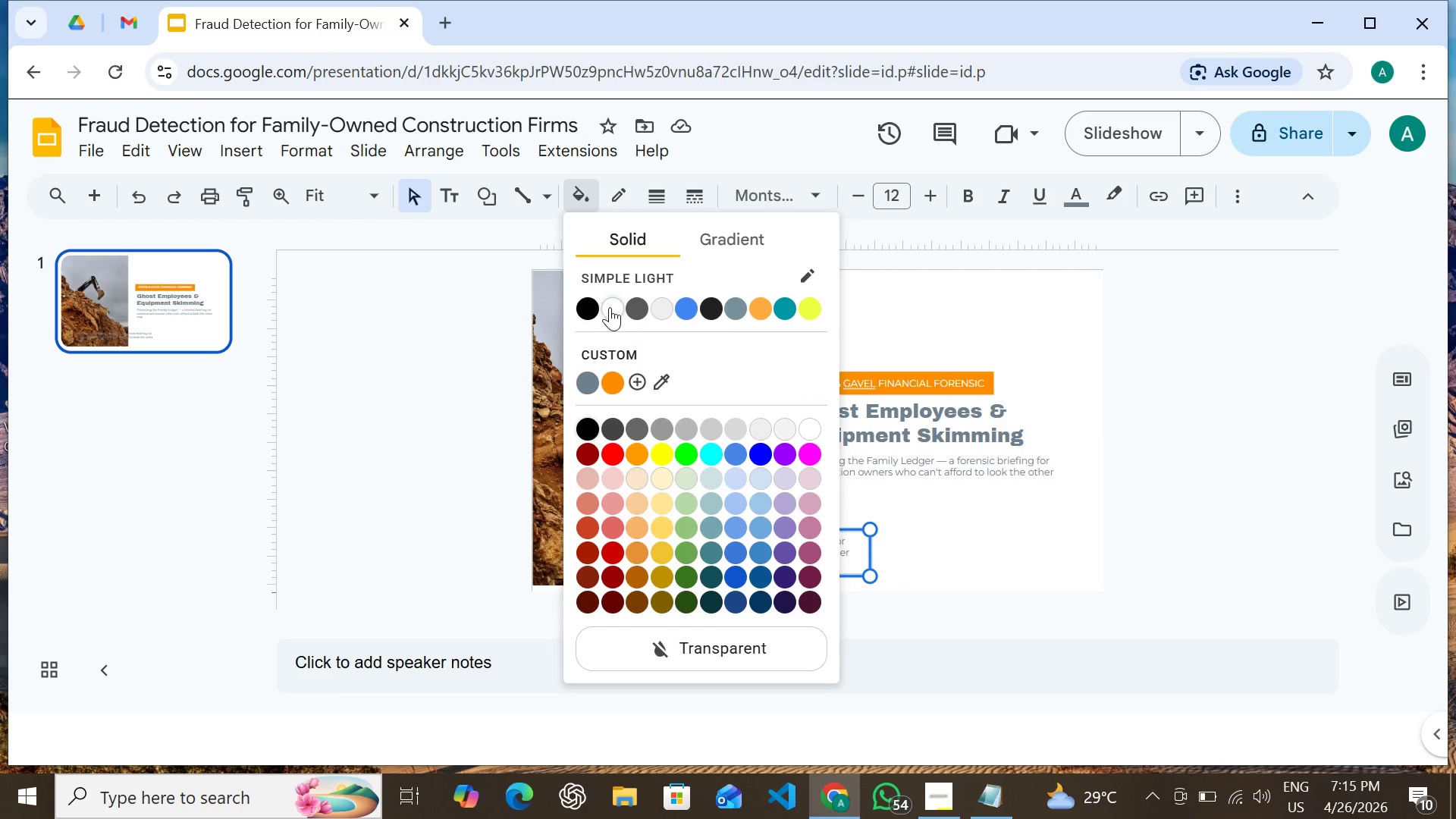 
left_click([610, 307])
 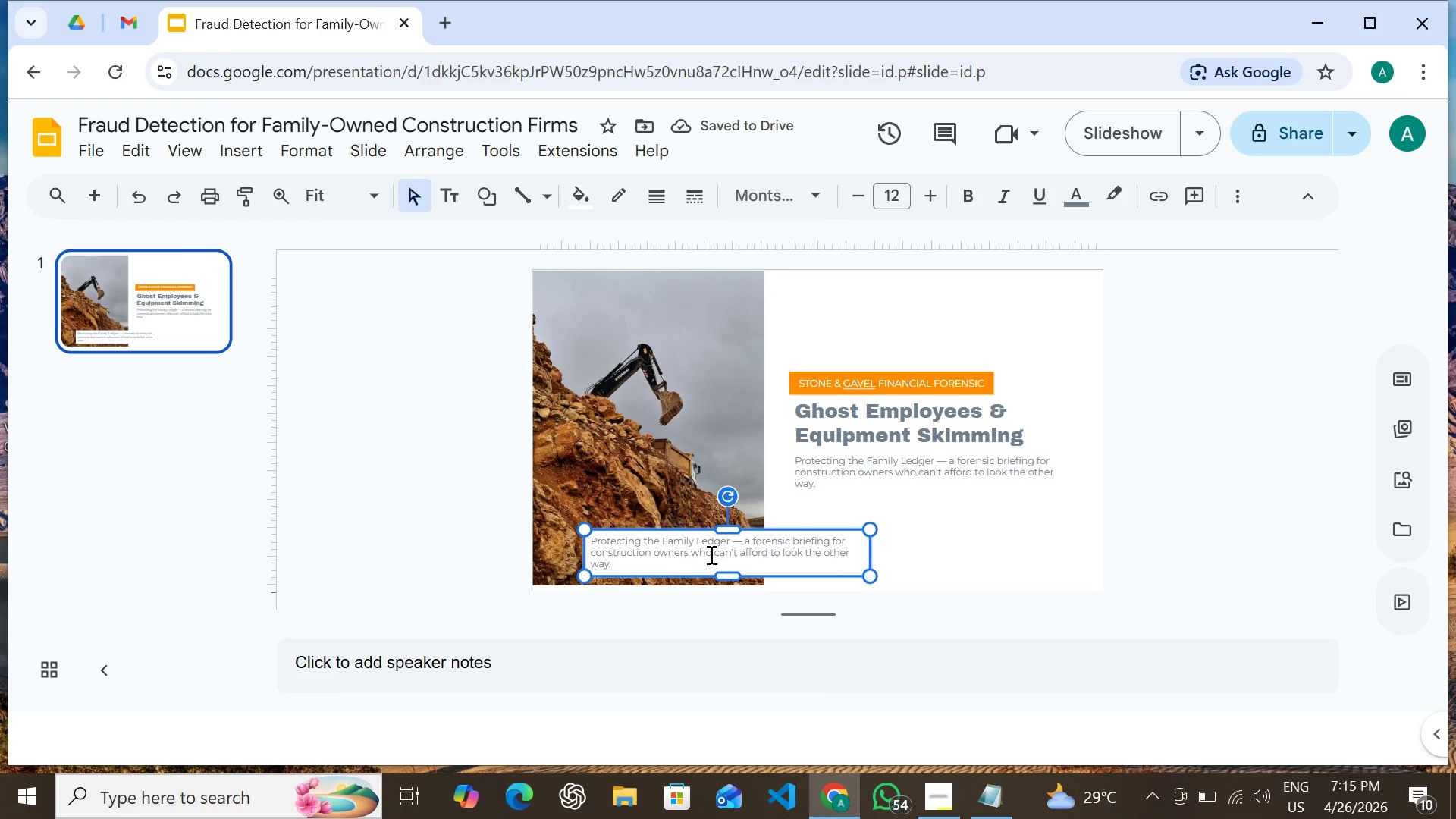 
wait(6.59)
 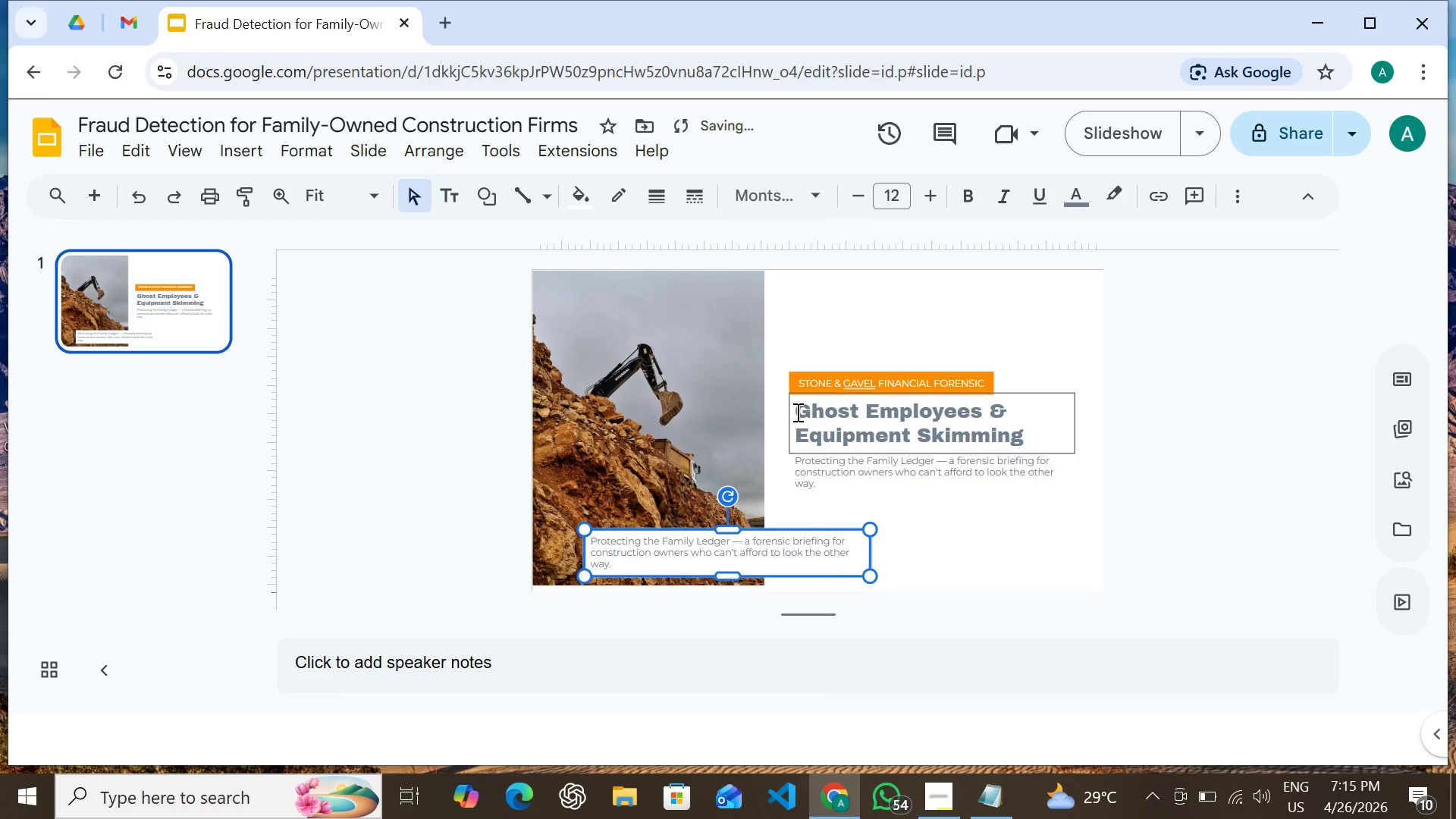 
double_click([709, 551])
 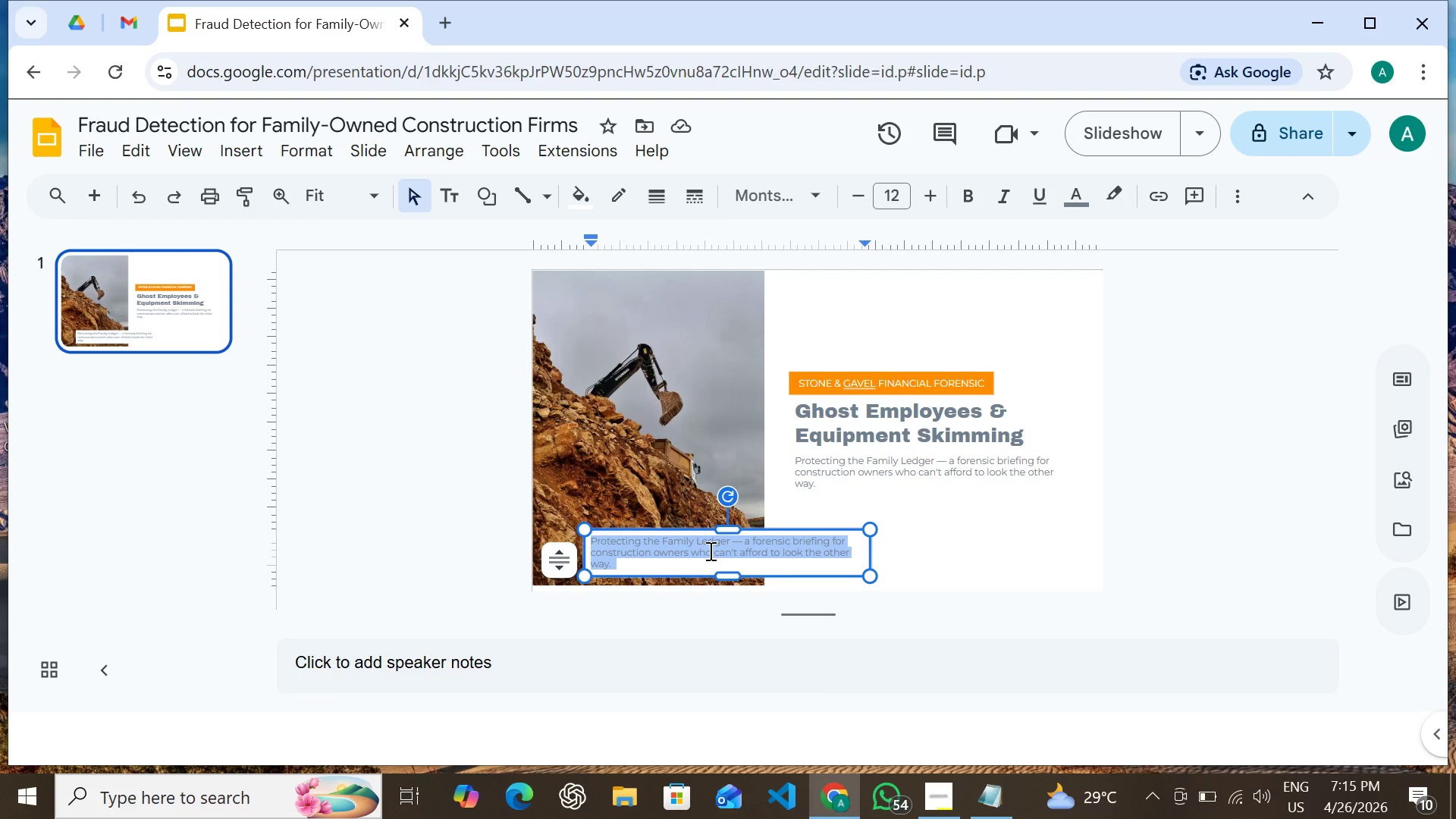 
triple_click([709, 551])
 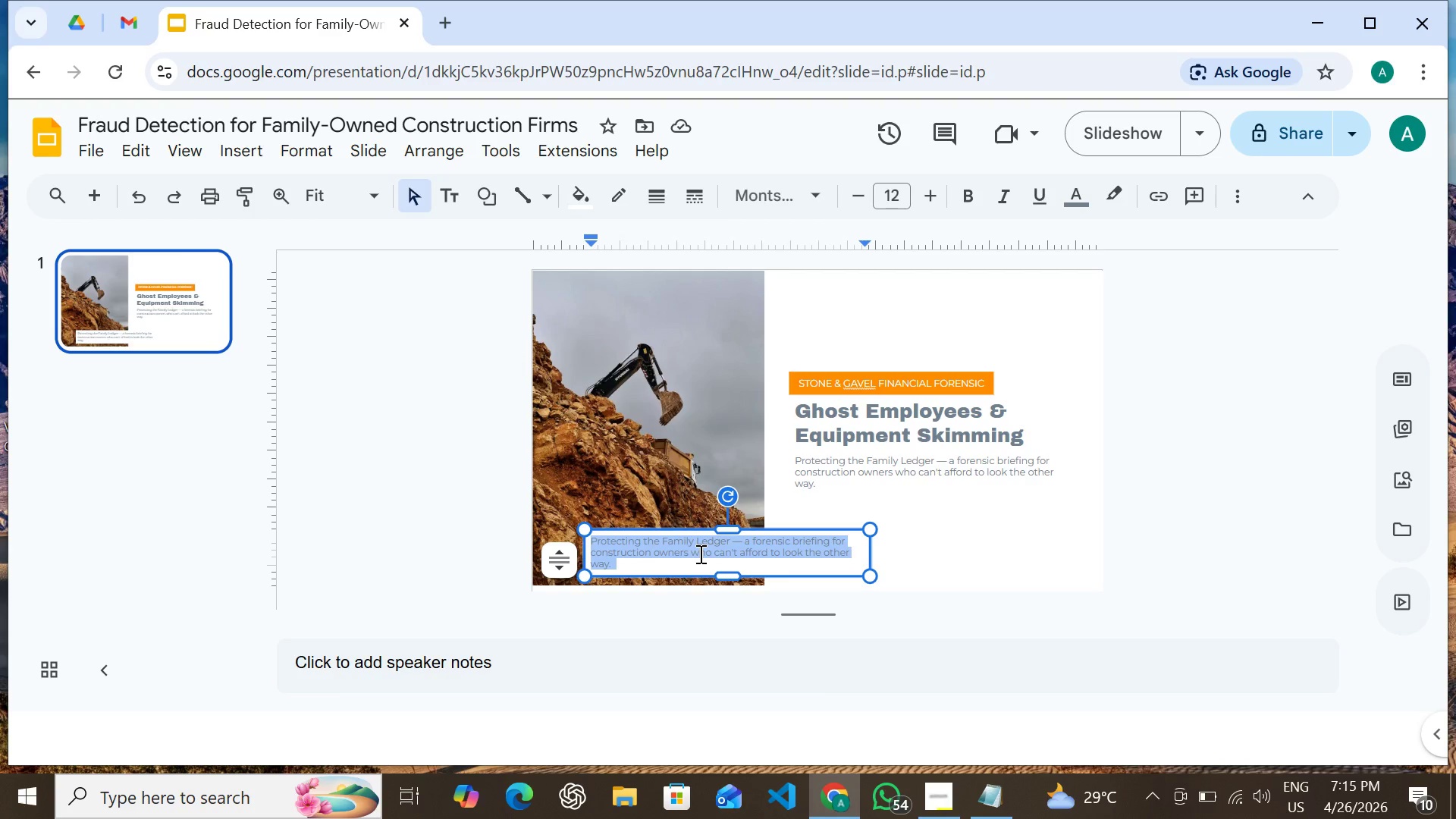 
type(Fraud Detection | Ghost Employees ---1)
key(Backspace)
key(Backspace)
type(11)
key(Backspace)
key(Backspace)
type(11)
key(Backspace)
key(Backspace)
type(---b )
key(Backspace)
type(1)
 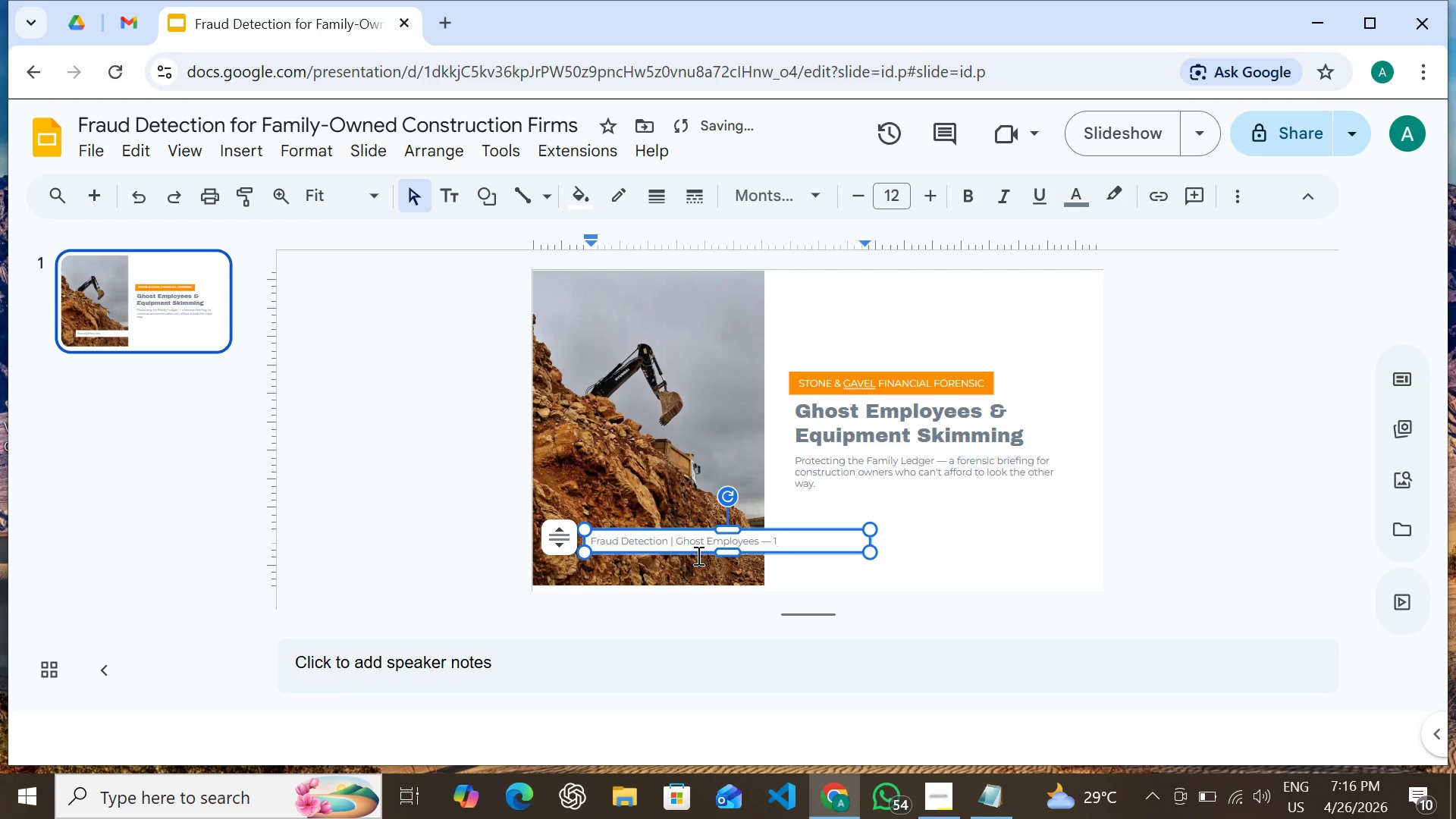 
left_click_drag(start_coordinate=[872, 538], to_coordinate=[786, 537])
 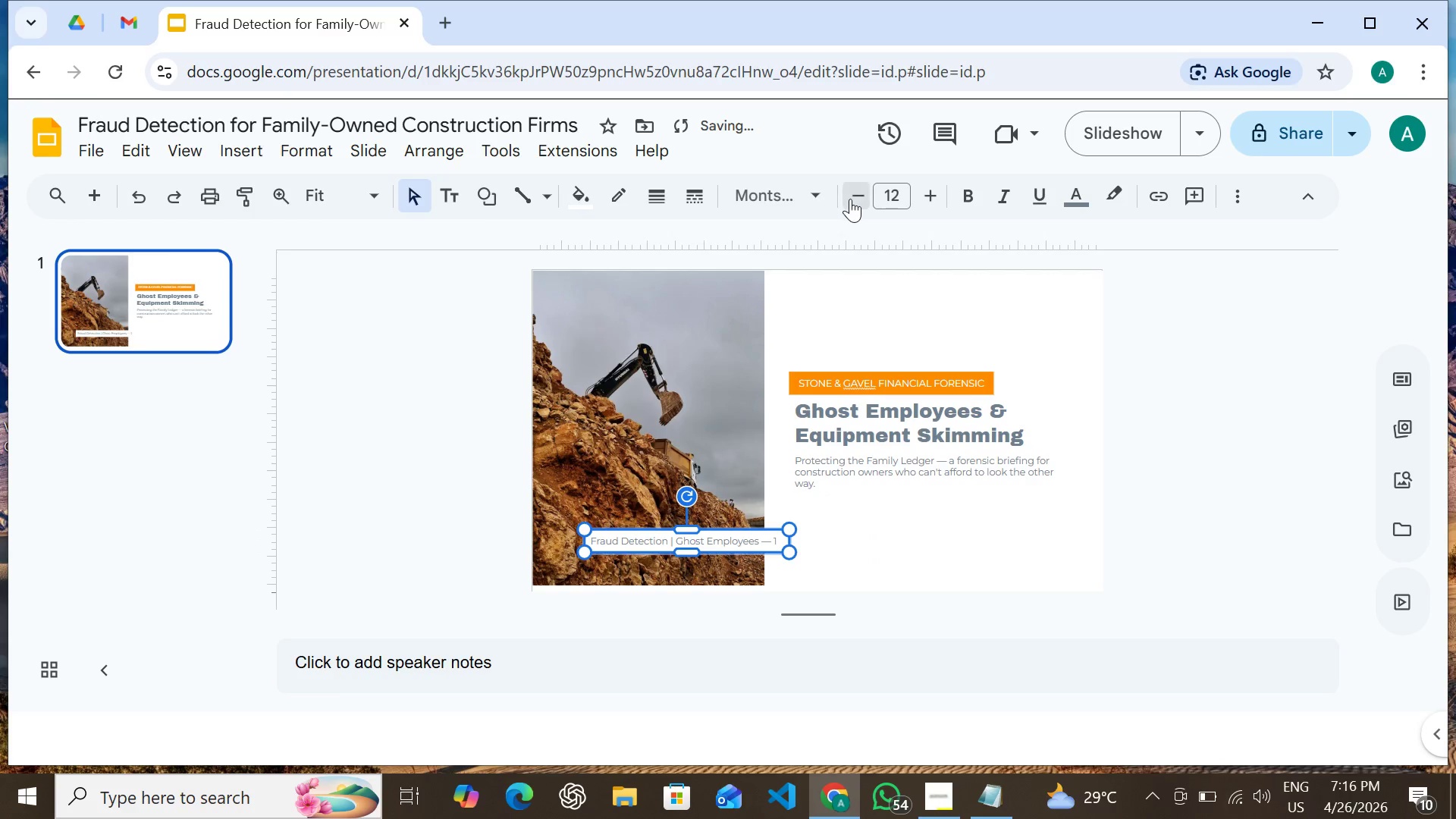 
double_click([850, 199])
 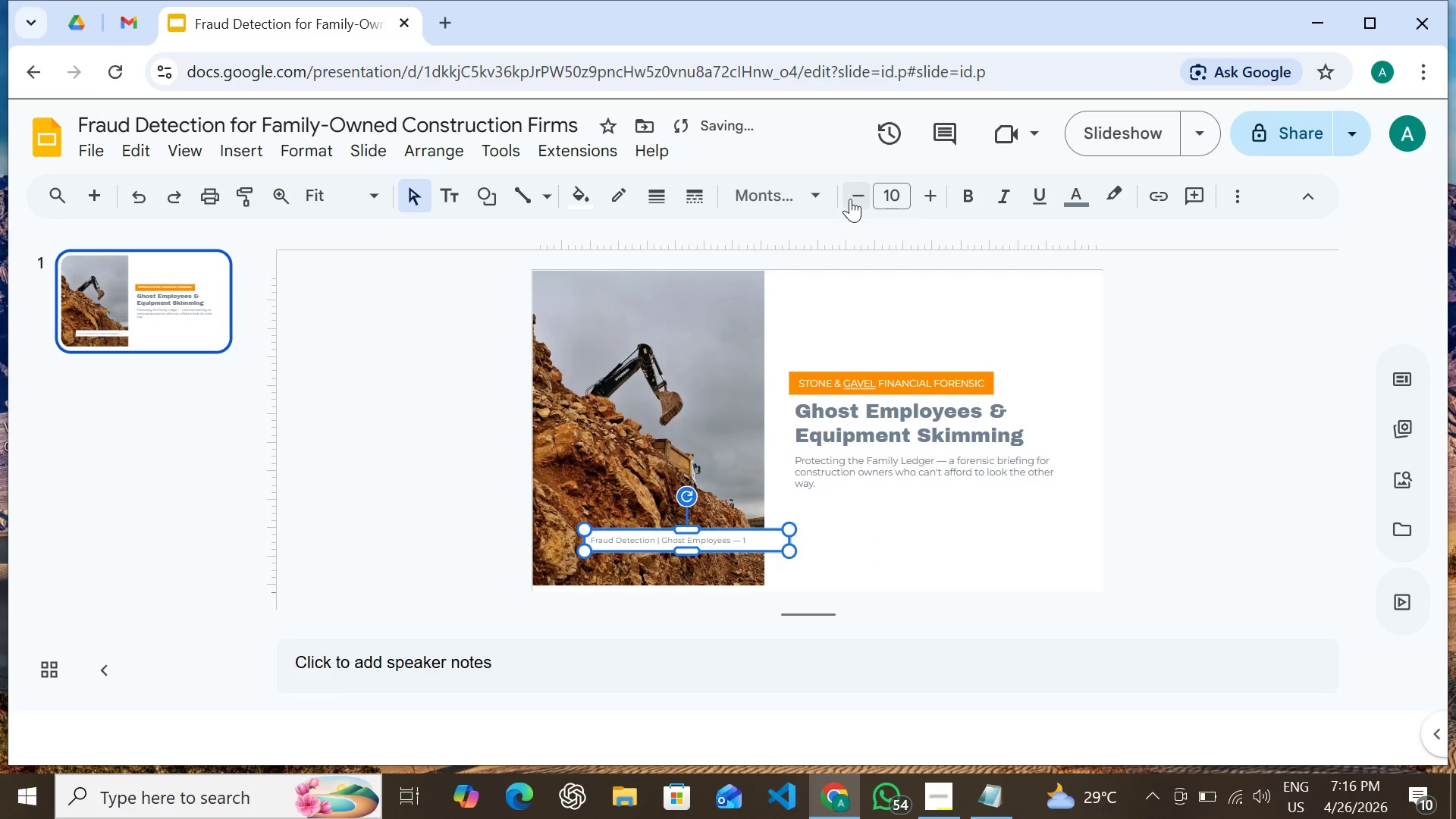 
left_click([850, 199])
 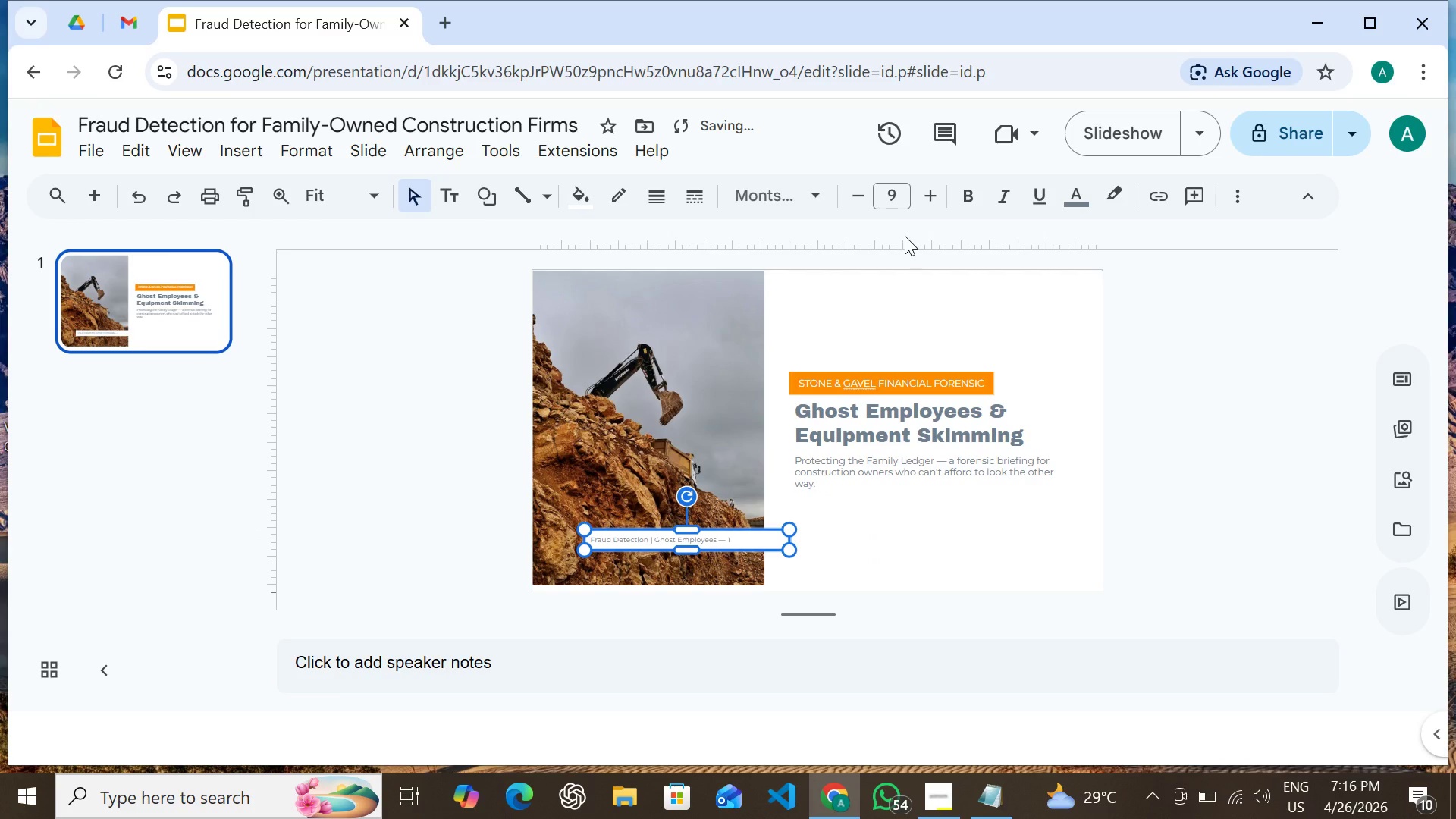 
left_click([917, 202])
 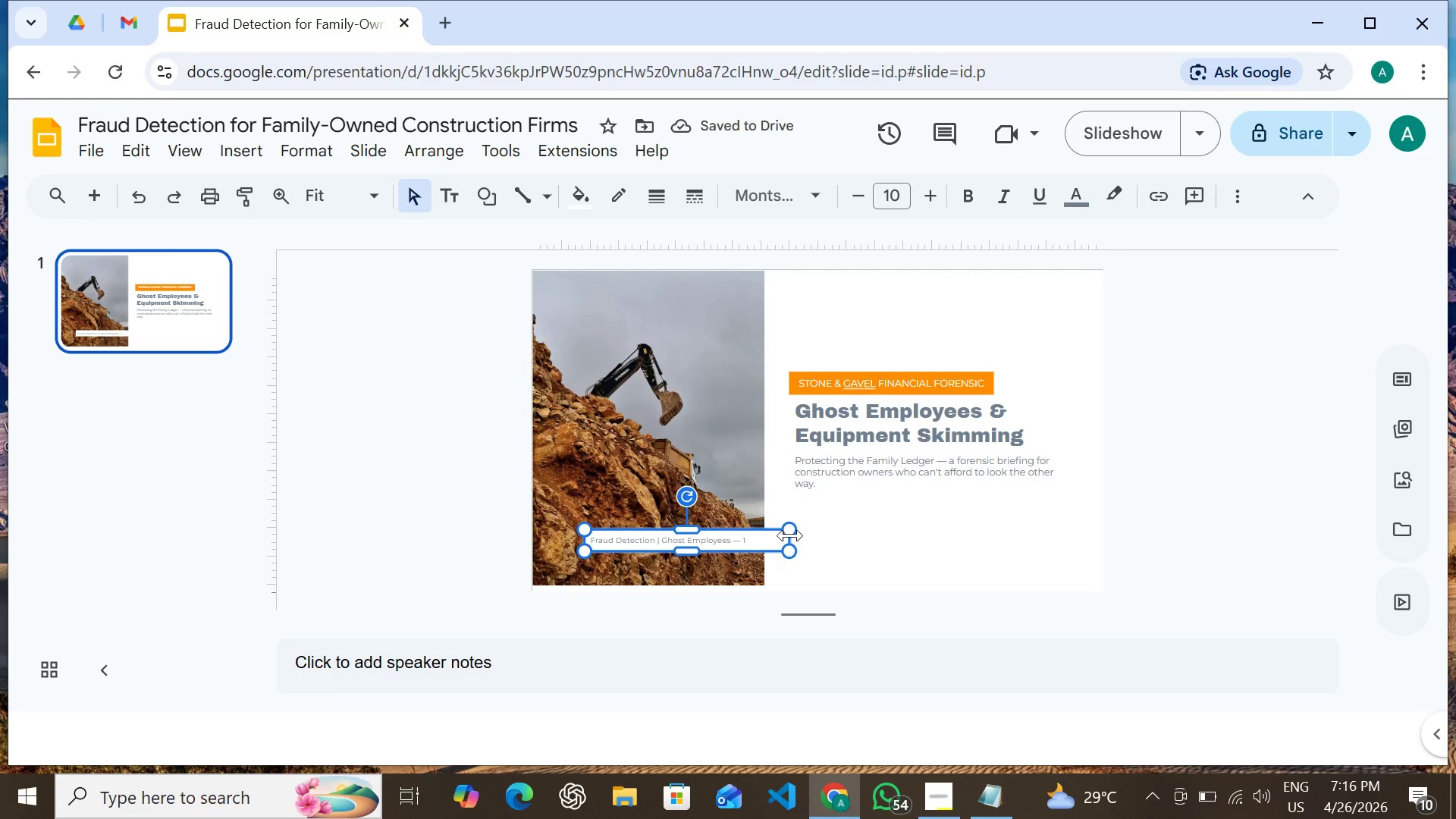 
left_click([792, 539])
 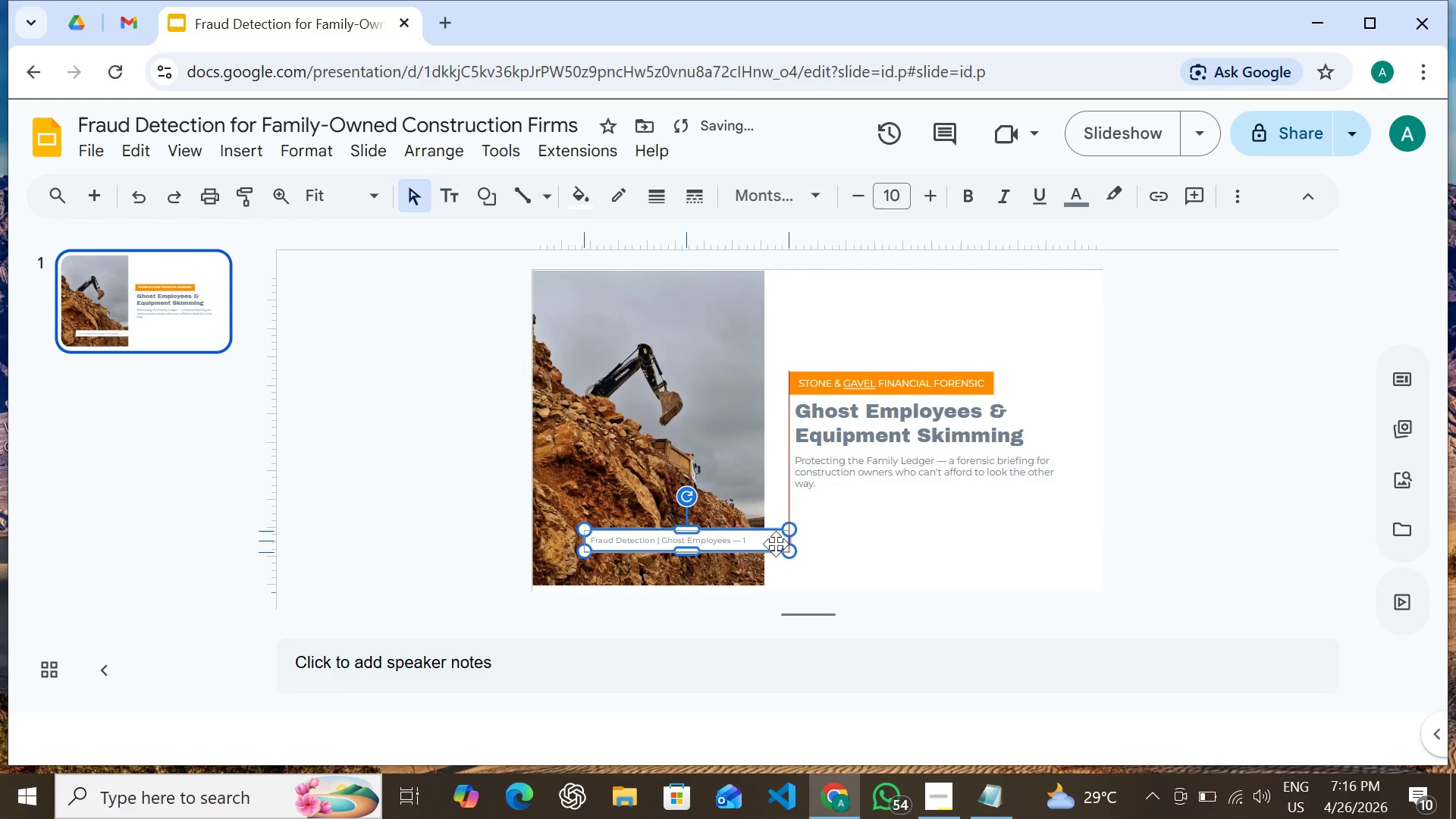 
left_click_drag(start_coordinate=[789, 541], to_coordinate=[785, 542])
 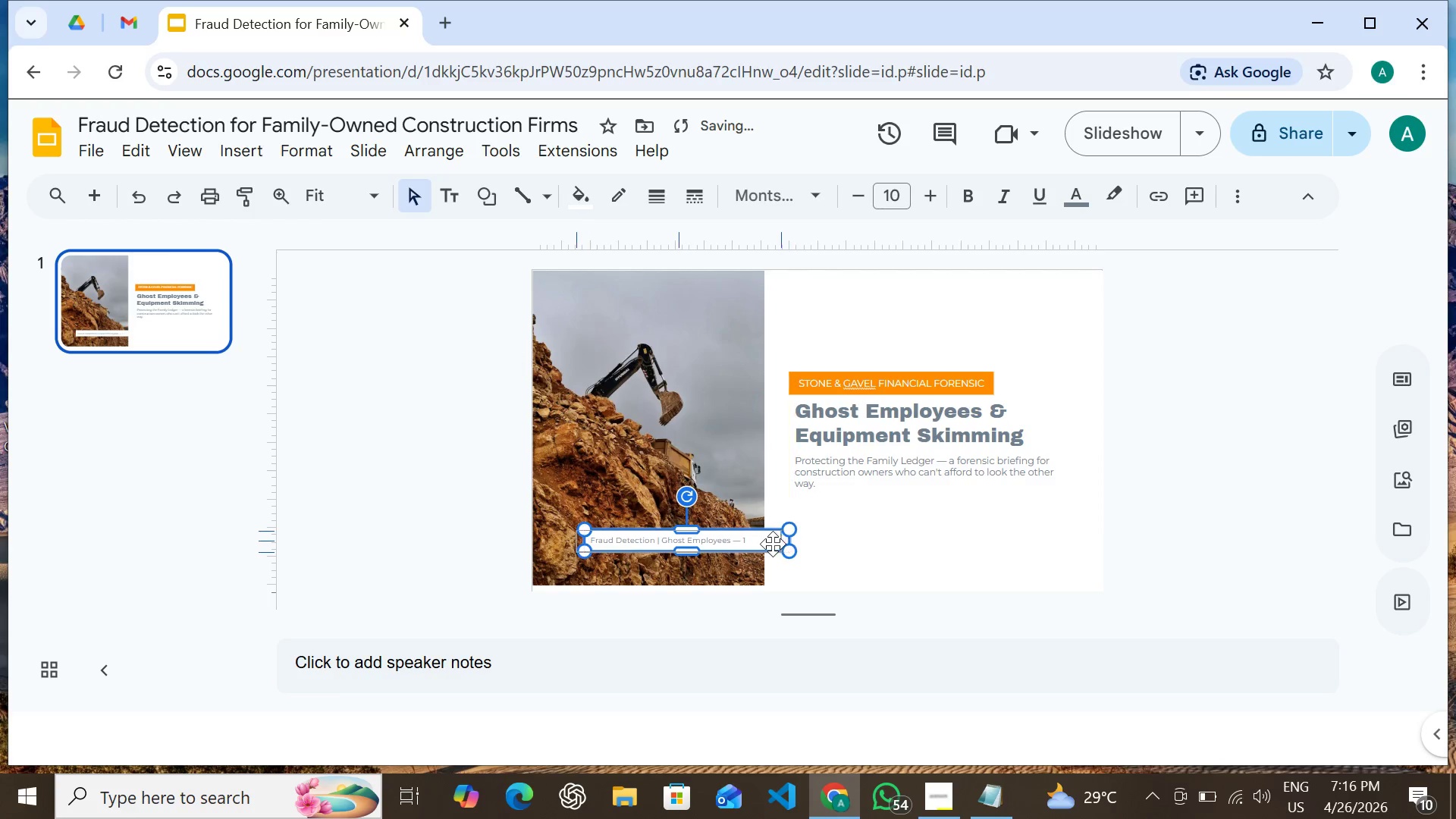 
left_click_drag(start_coordinate=[781, 543], to_coordinate=[759, 545])
 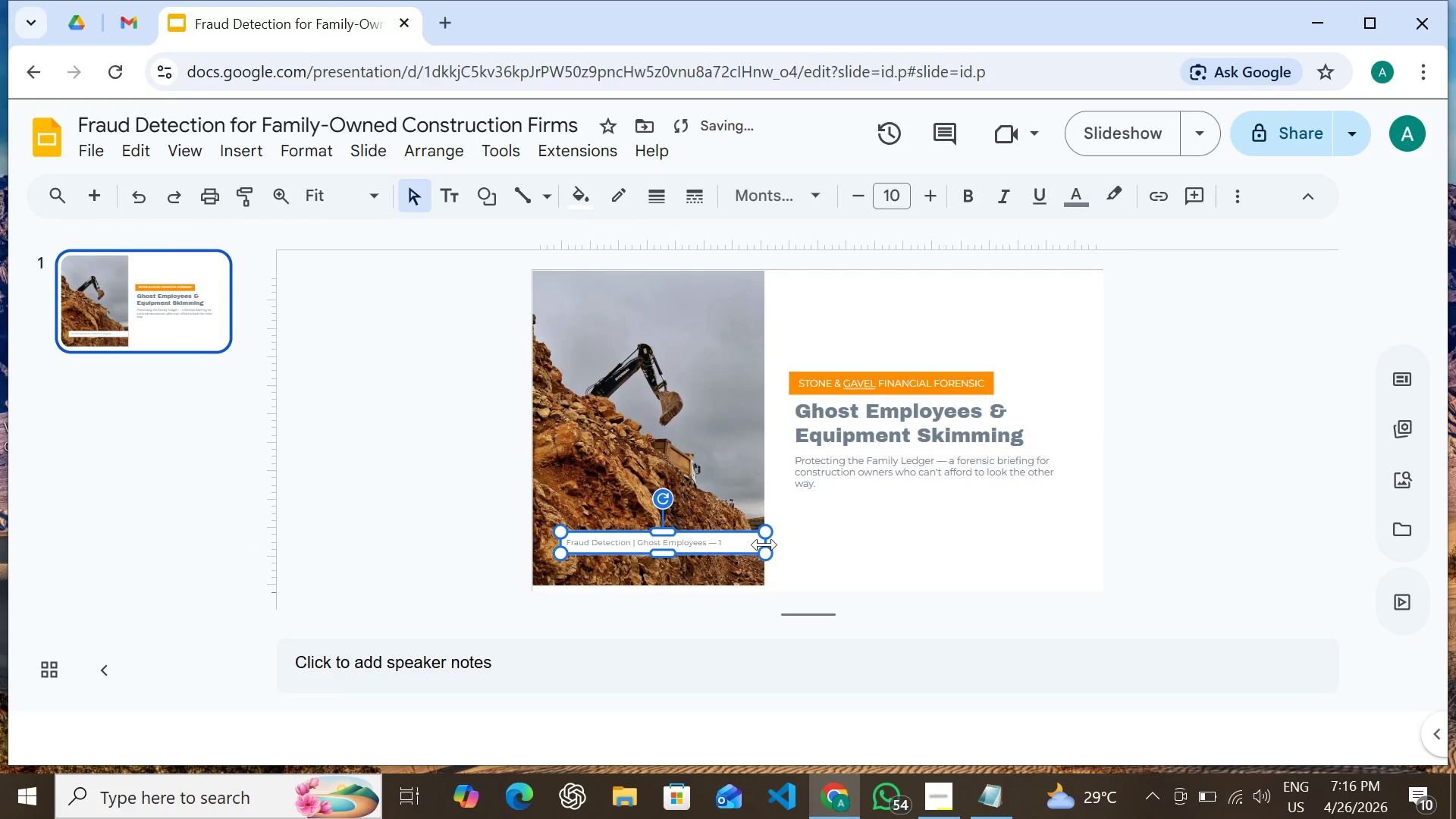 
left_click_drag(start_coordinate=[768, 544], to_coordinate=[740, 540])
 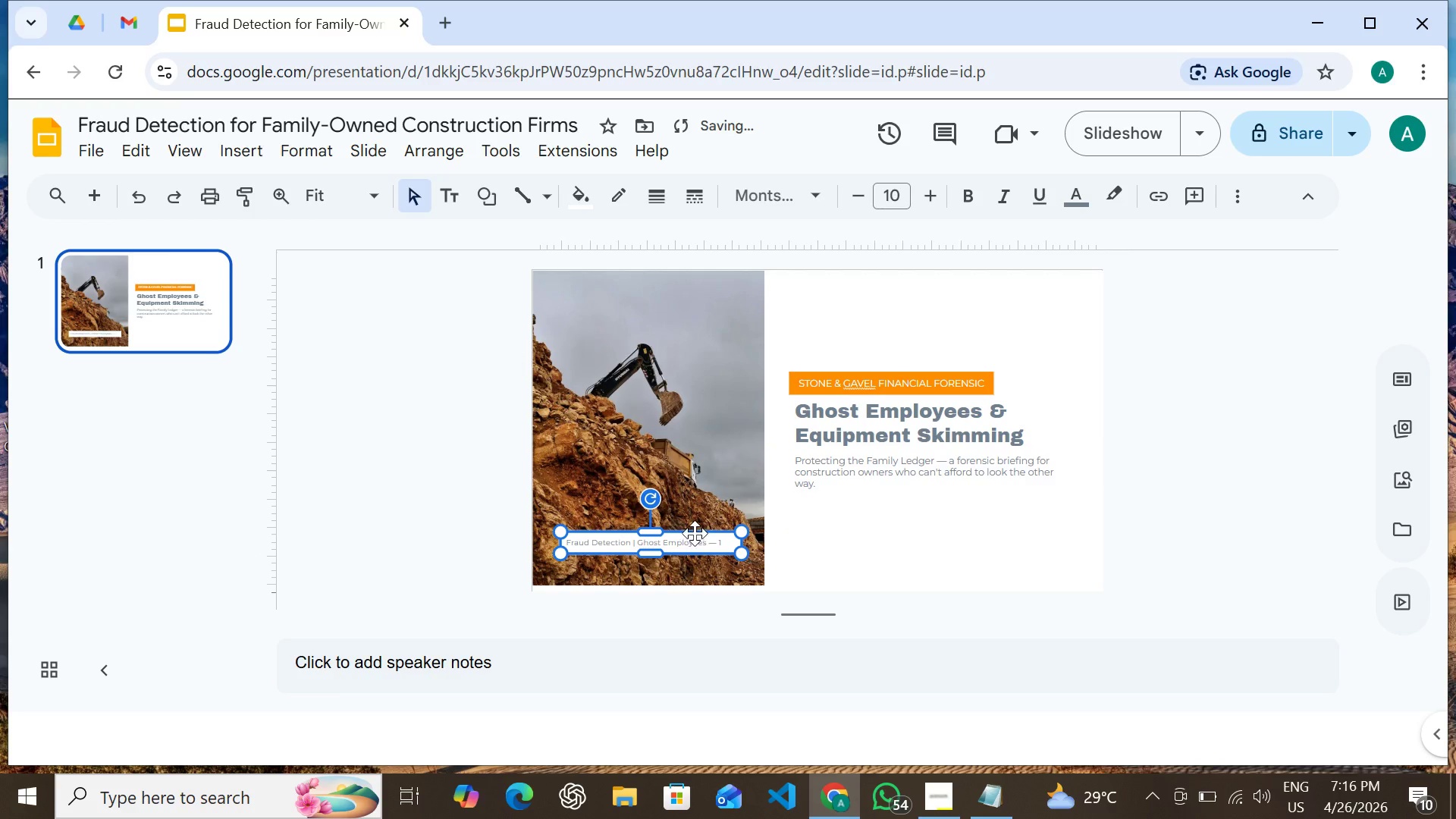 
left_click_drag(start_coordinate=[695, 533], to_coordinate=[754, 556])
 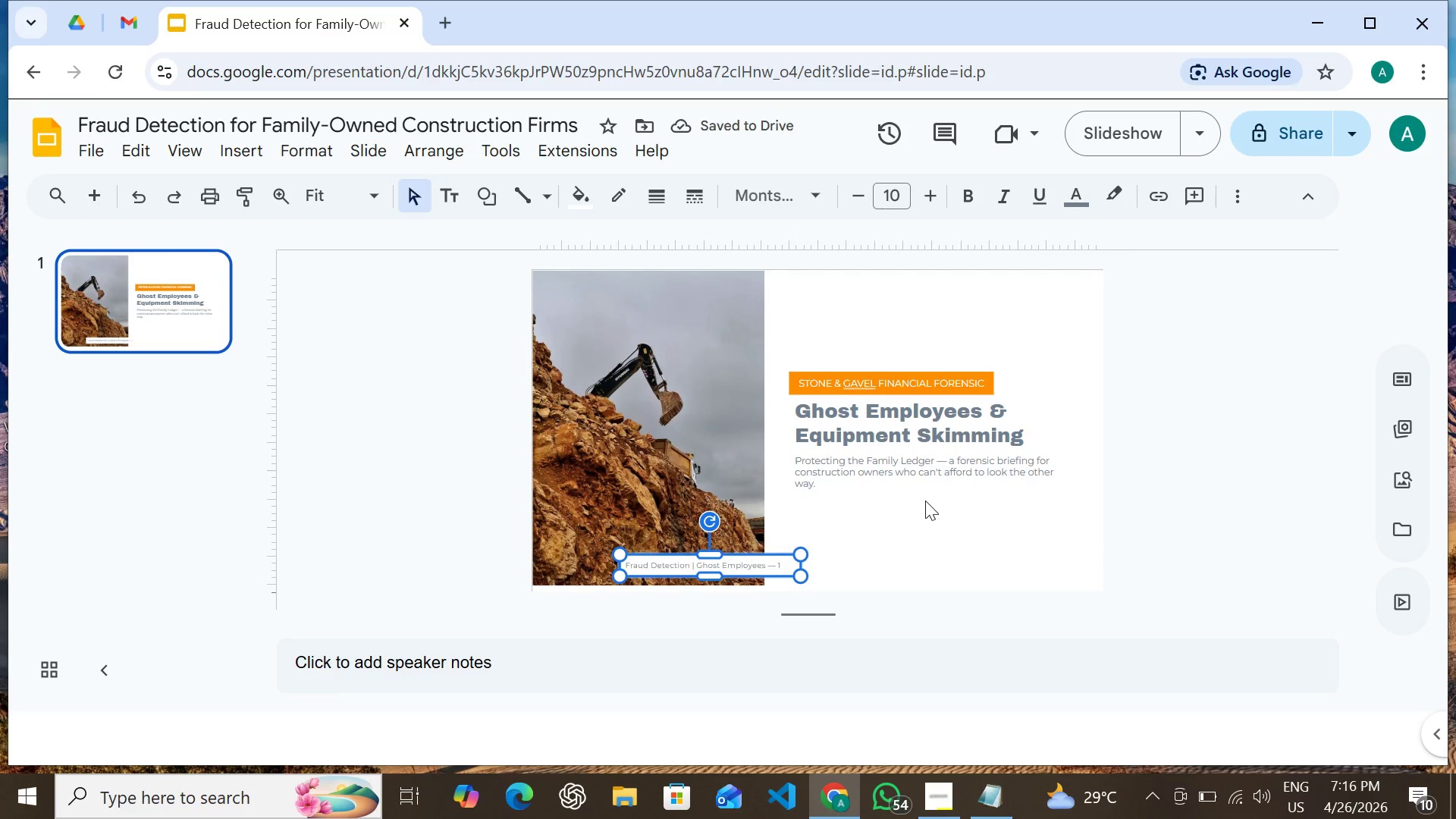 
key(ArrowDown)
 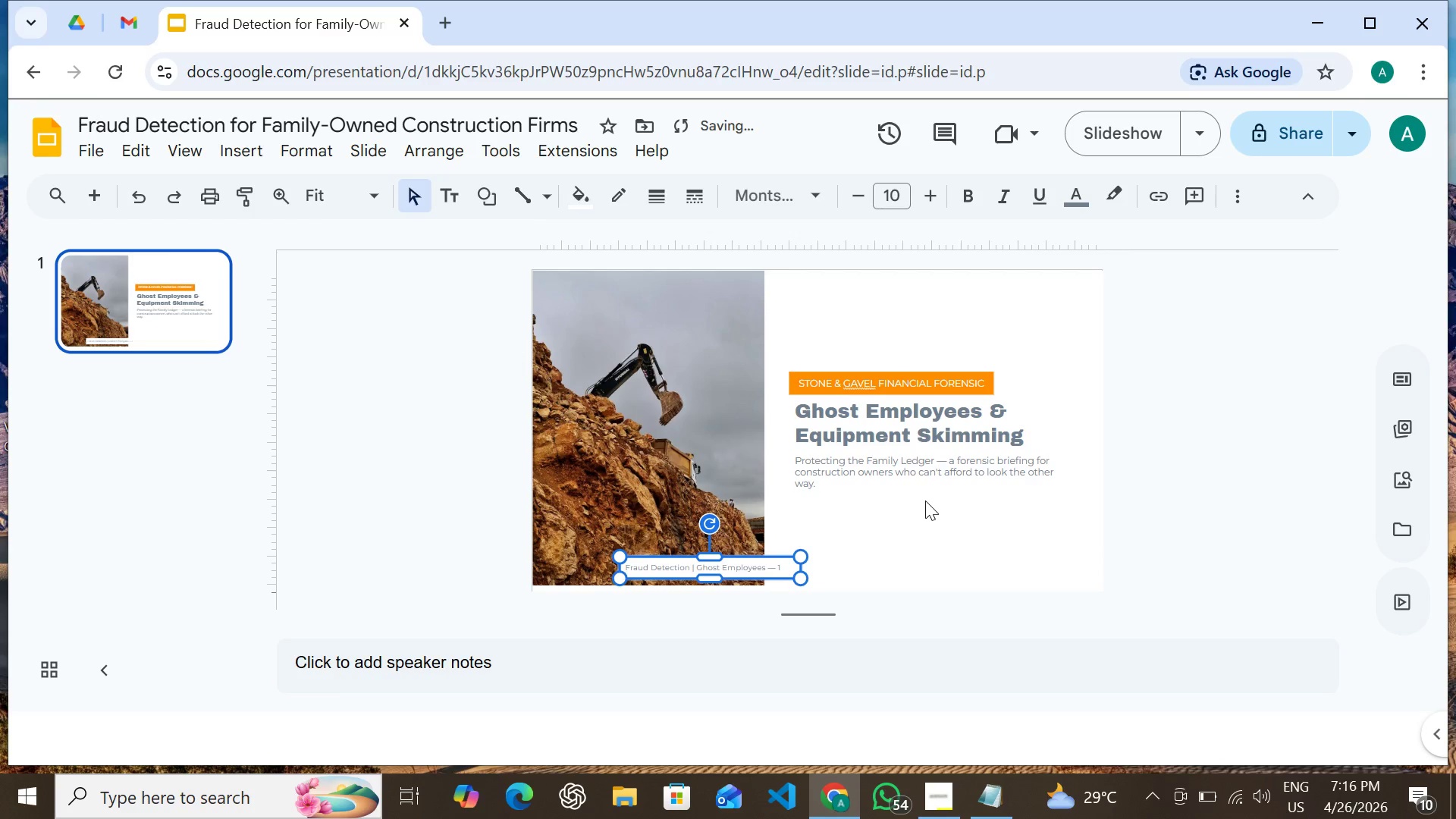 
key(ArrowDown)
 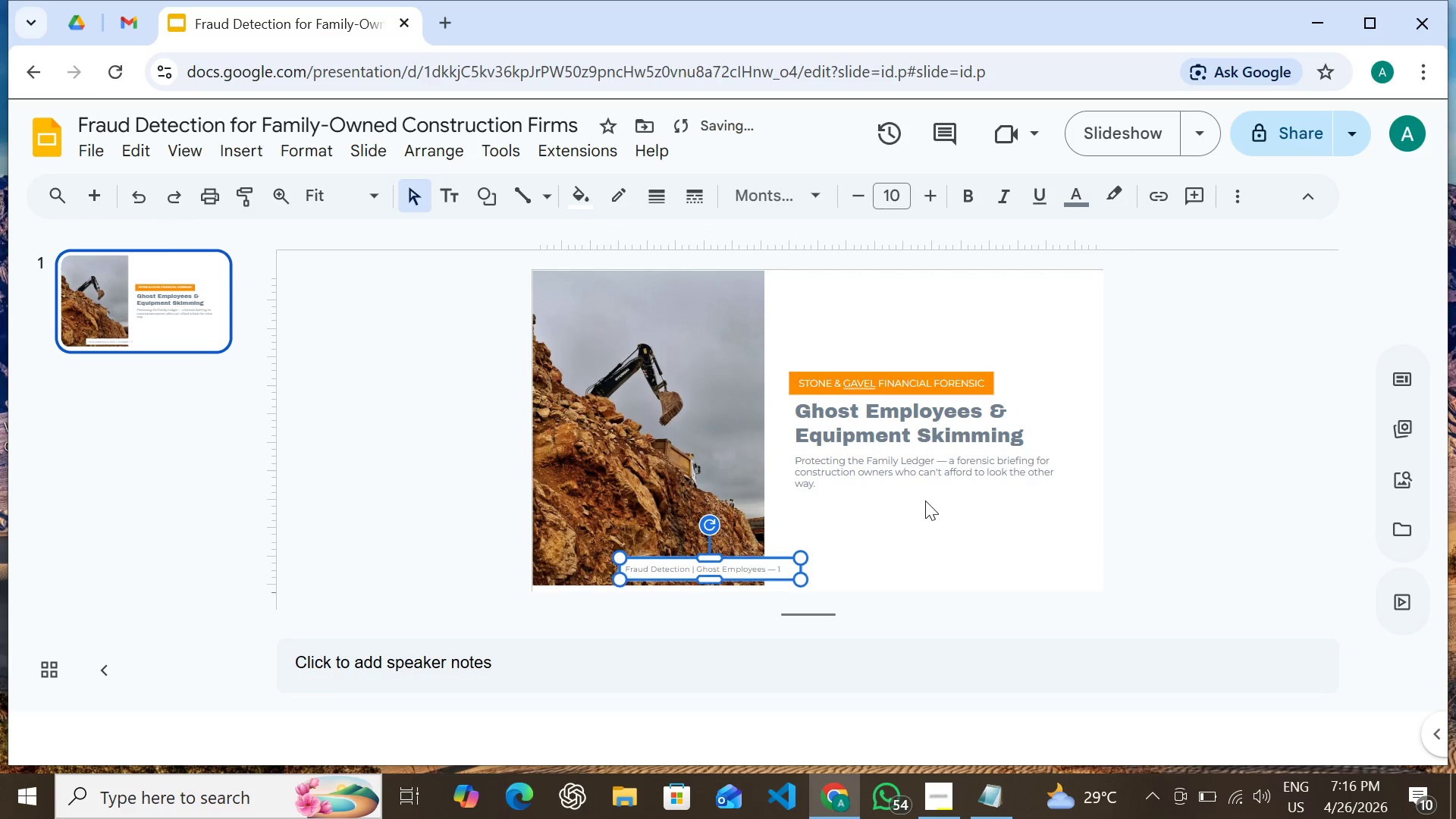 
key(ArrowDown)
 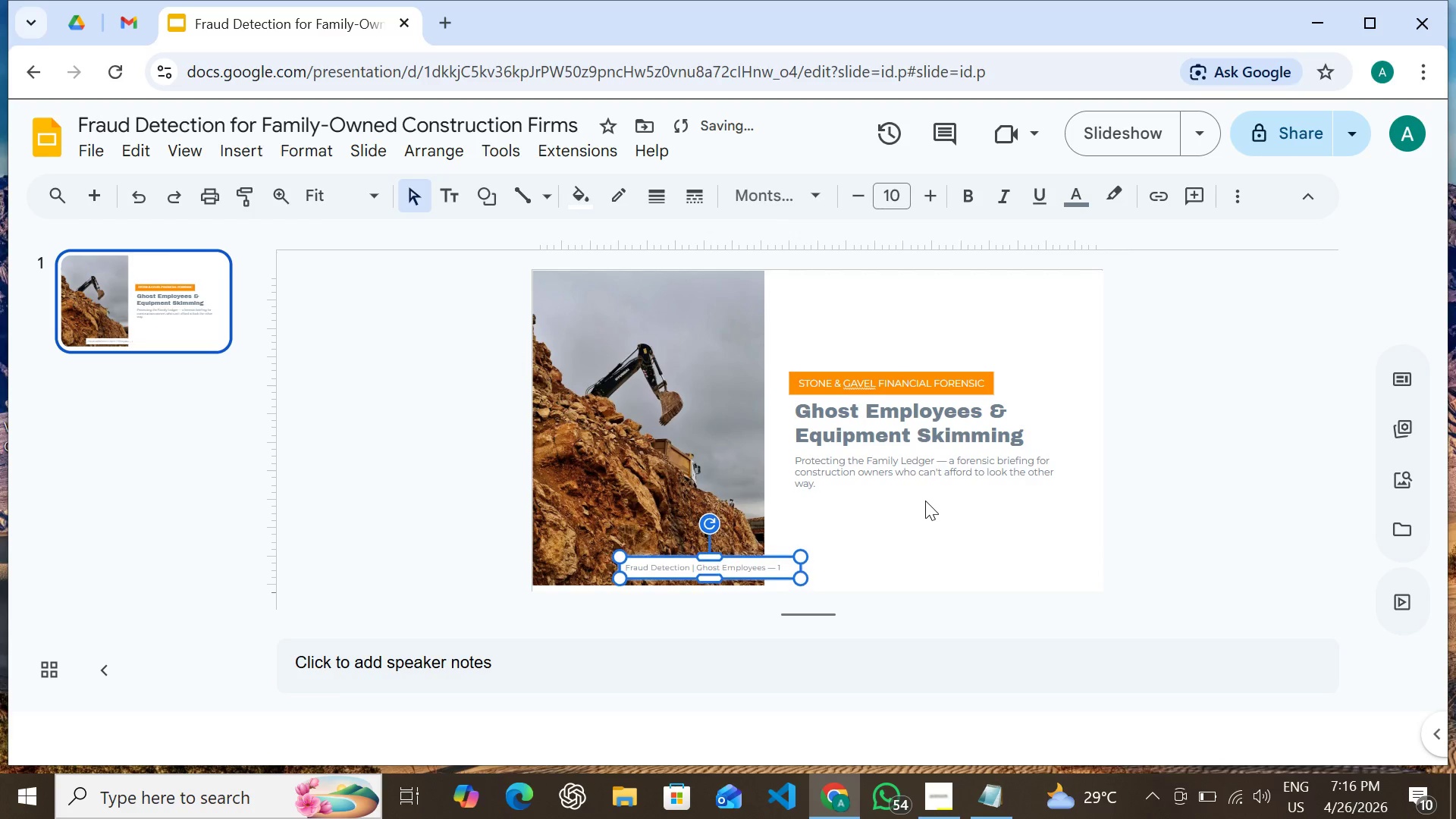 
key(ArrowUp)
 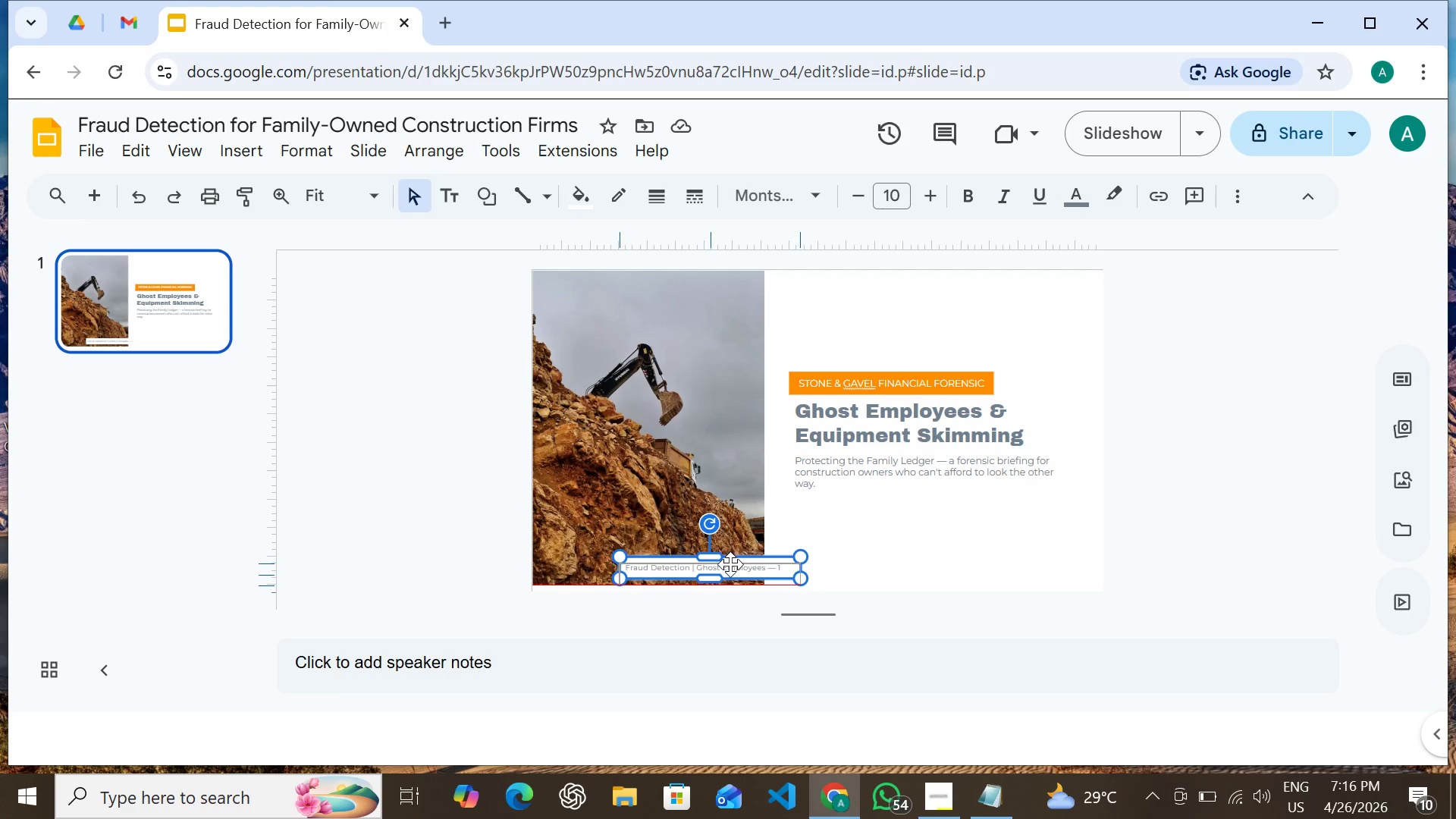 
wait(11.98)
 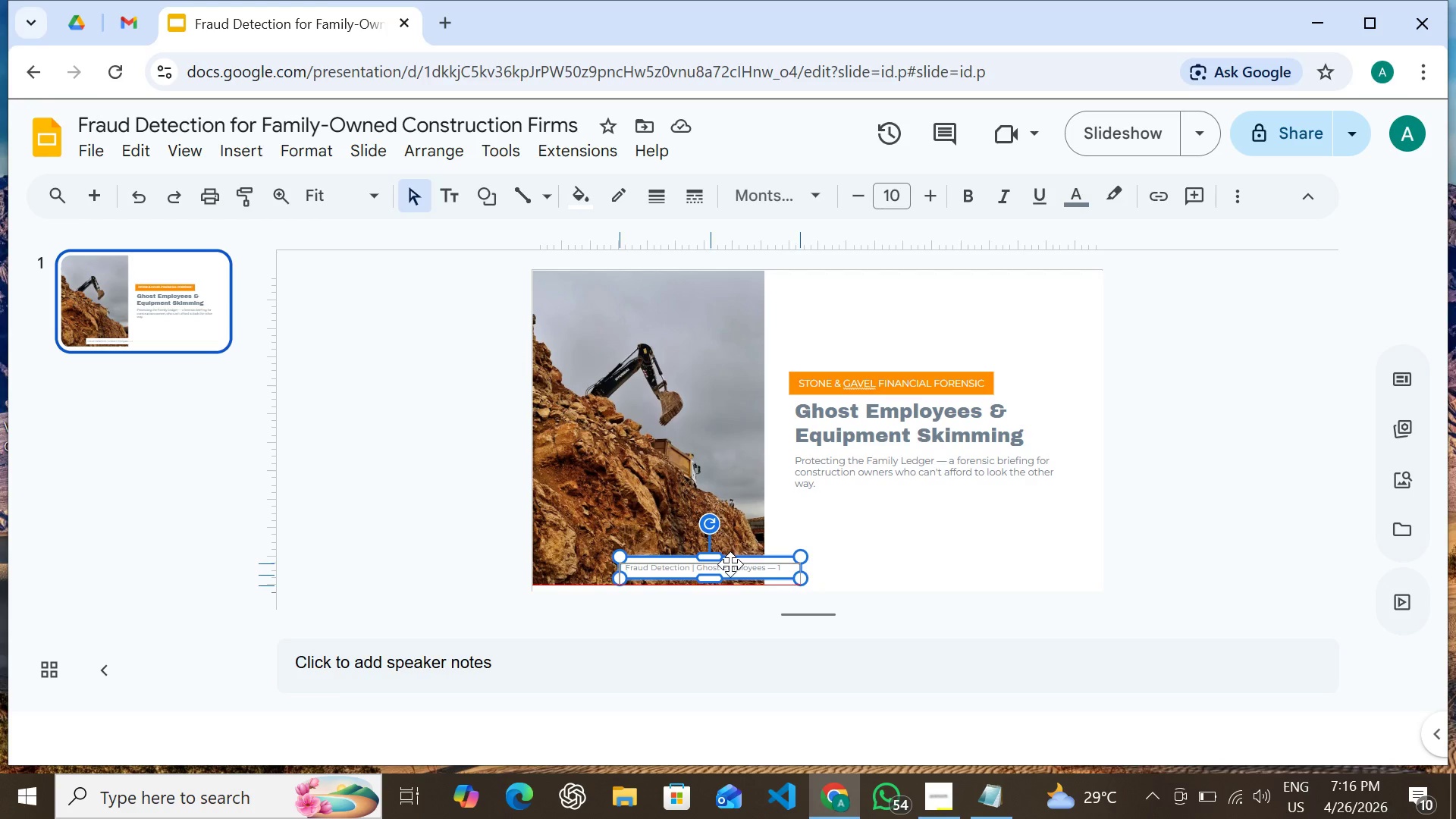 
left_click([817, 522])
 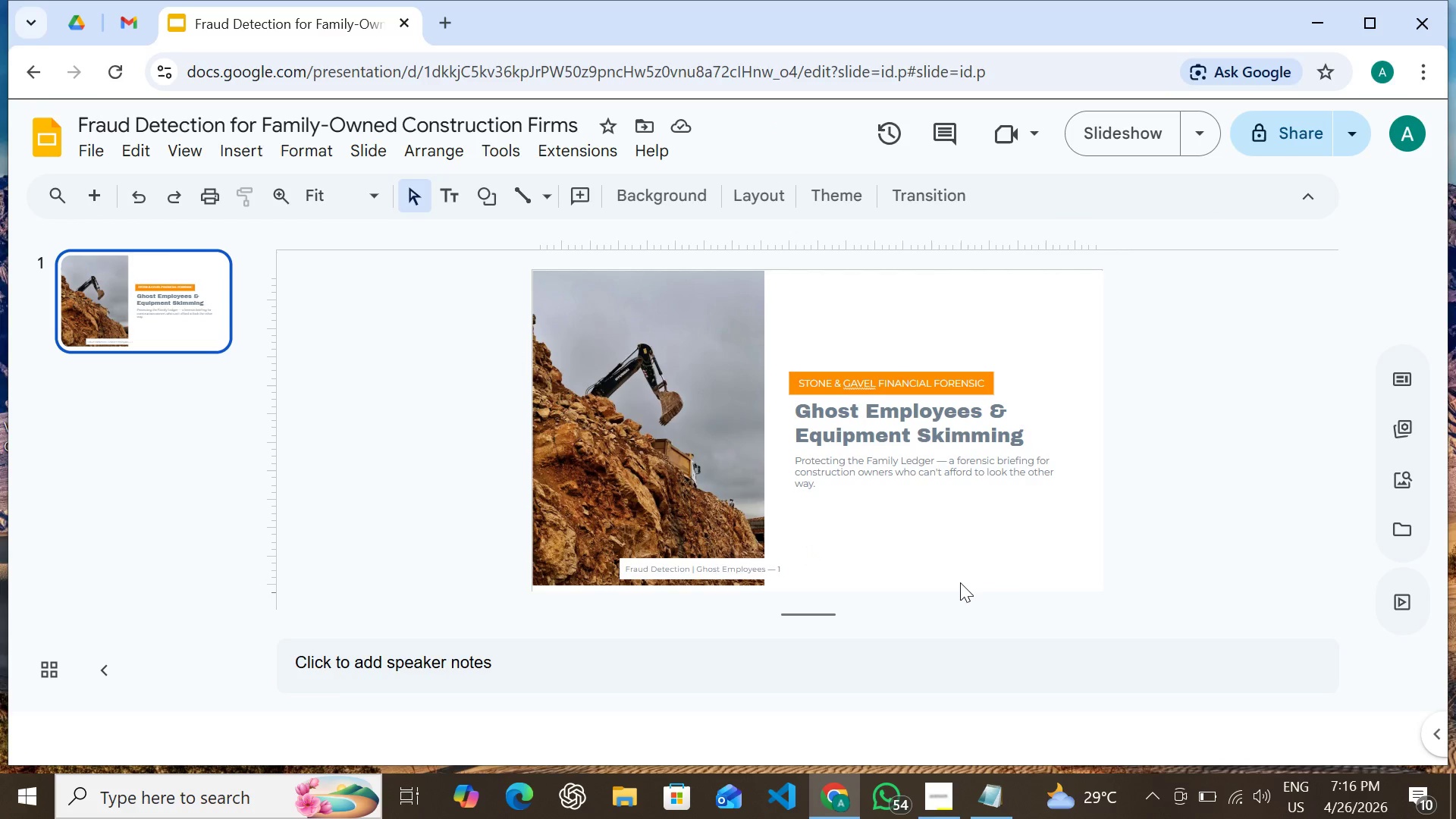 
wait(8.92)
 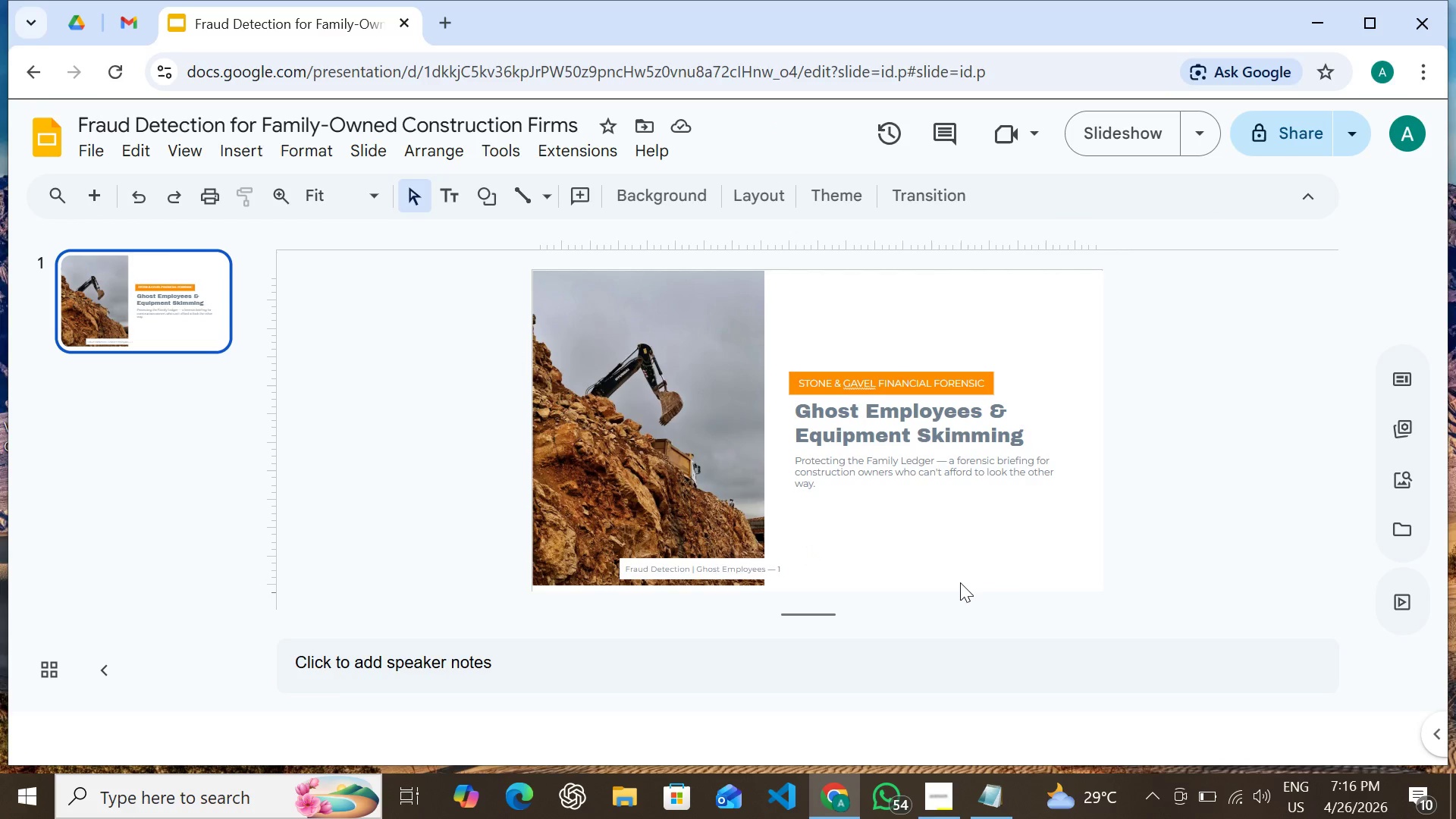 
left_click([92, 205])
 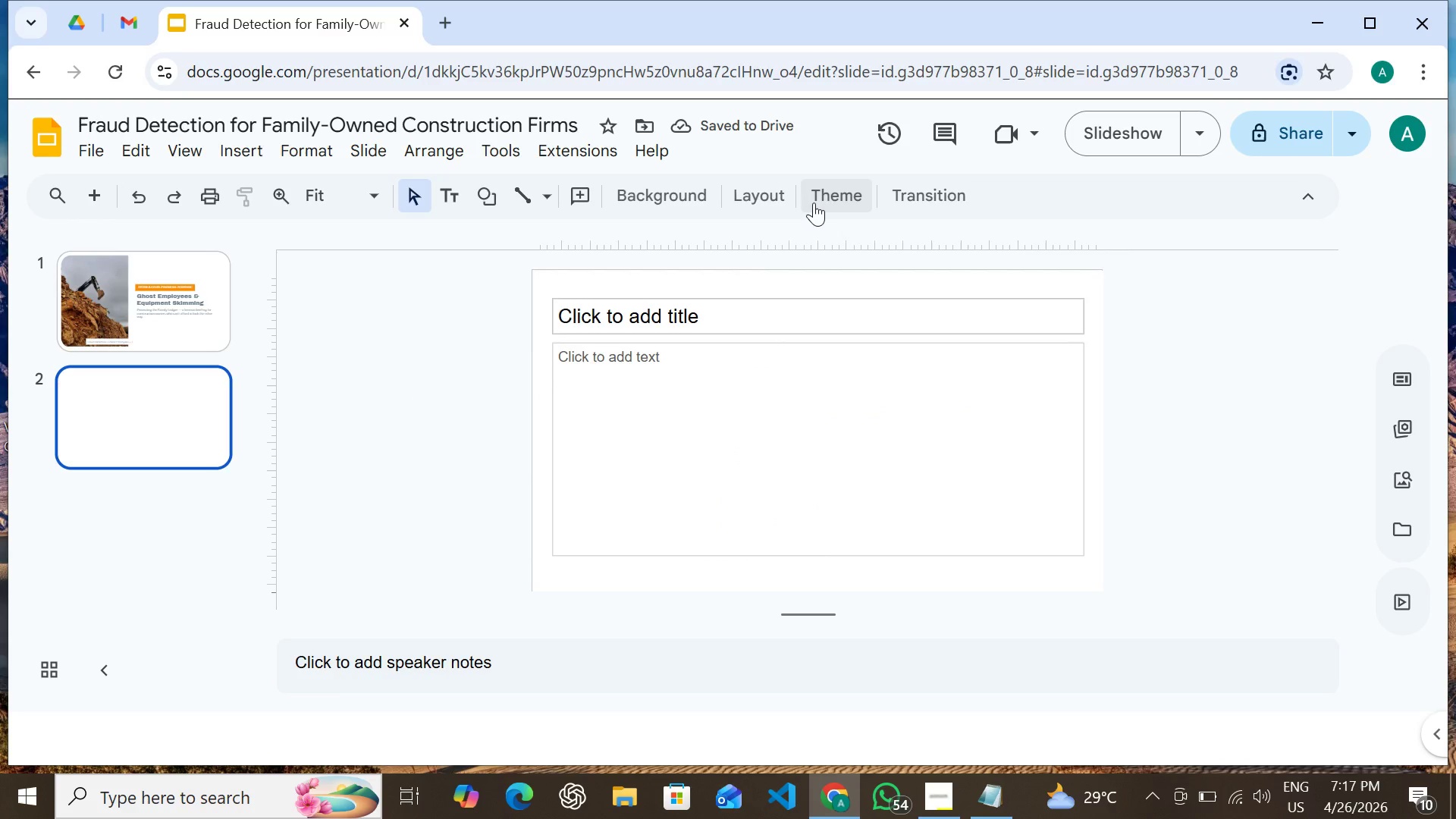 
left_click([776, 204])
 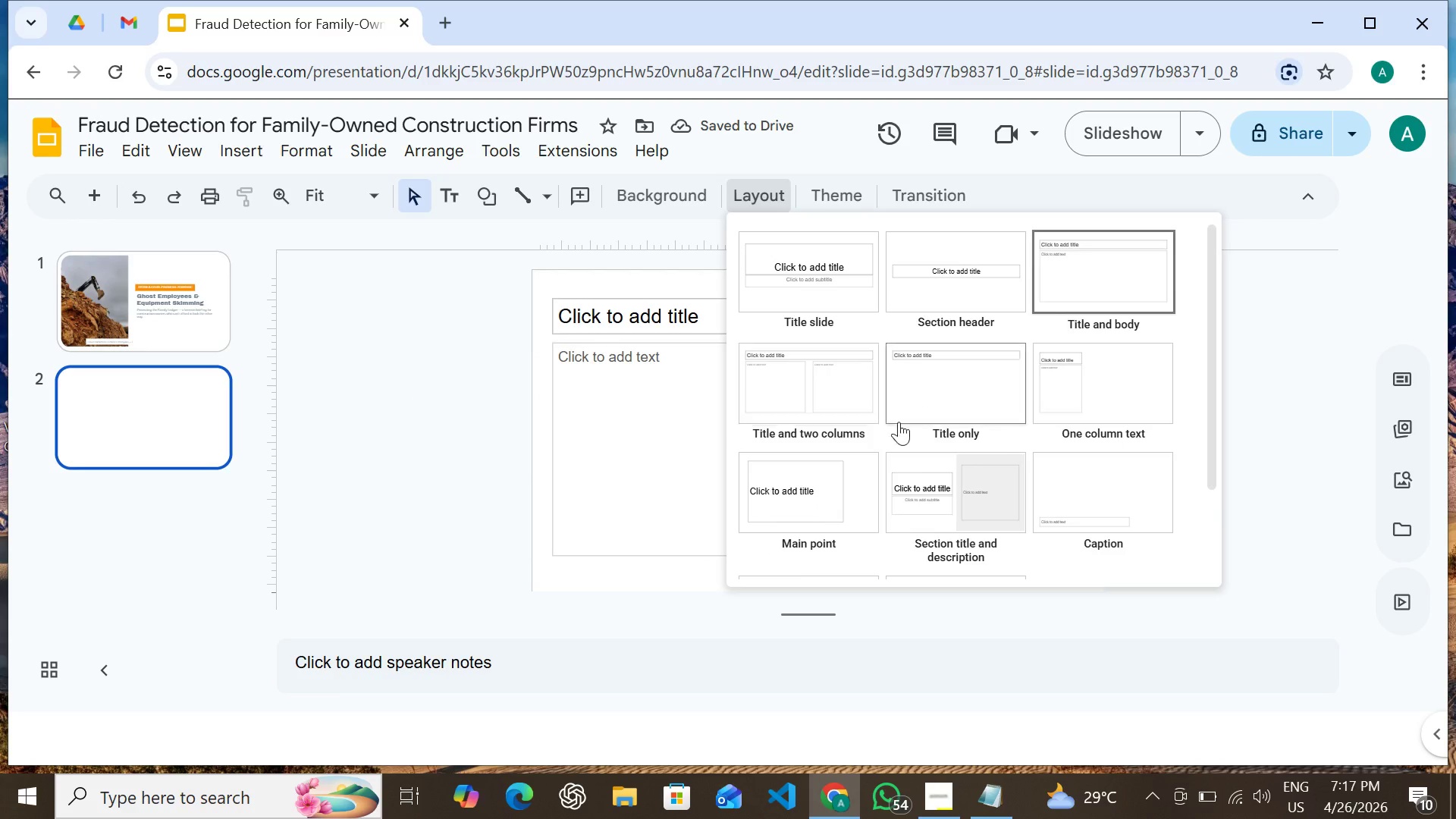 
scroll: coordinate [912, 424], scroll_direction: down, amount: 5.0
 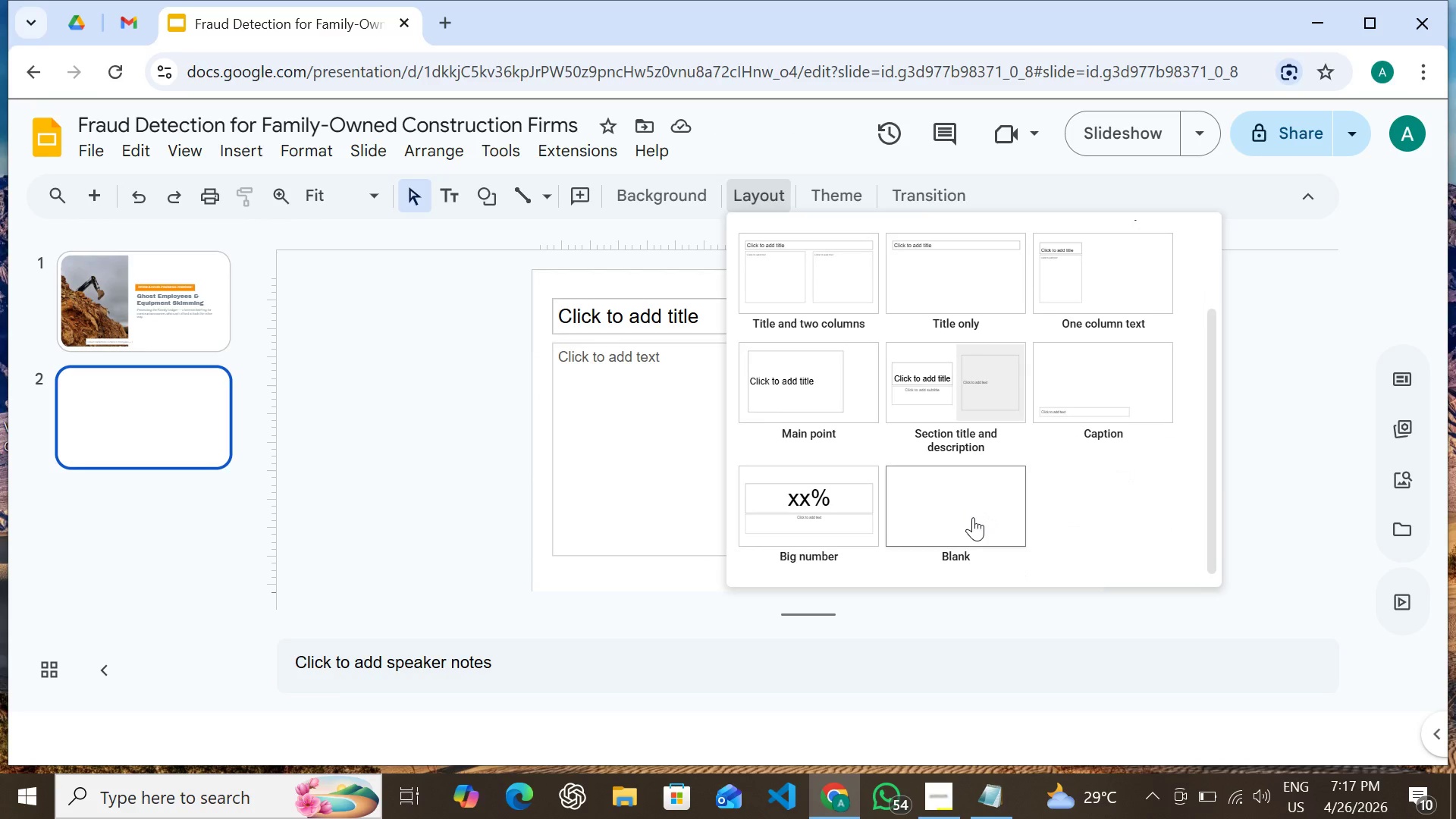 
left_click([973, 517])
 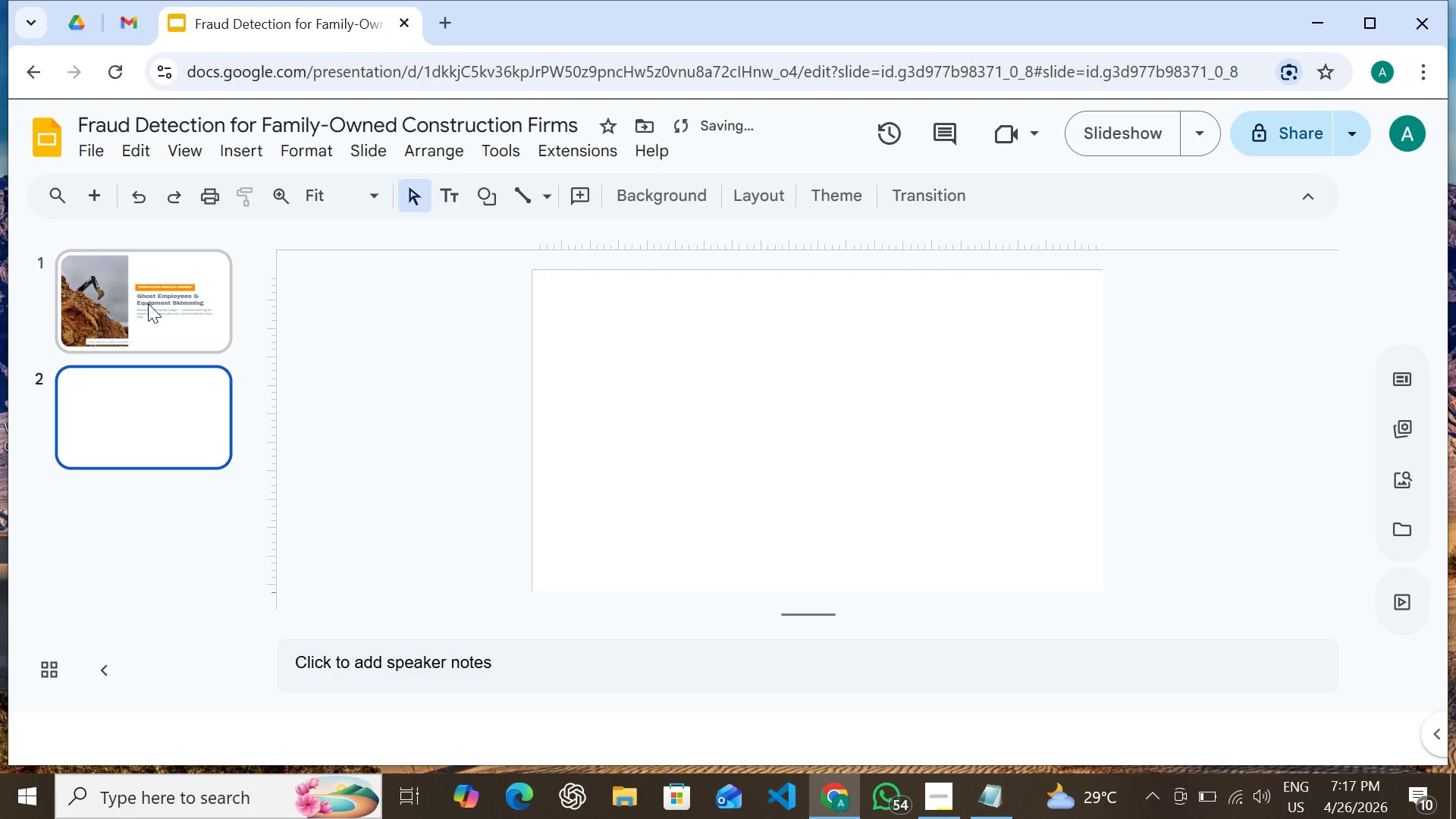 
left_click([148, 303])
 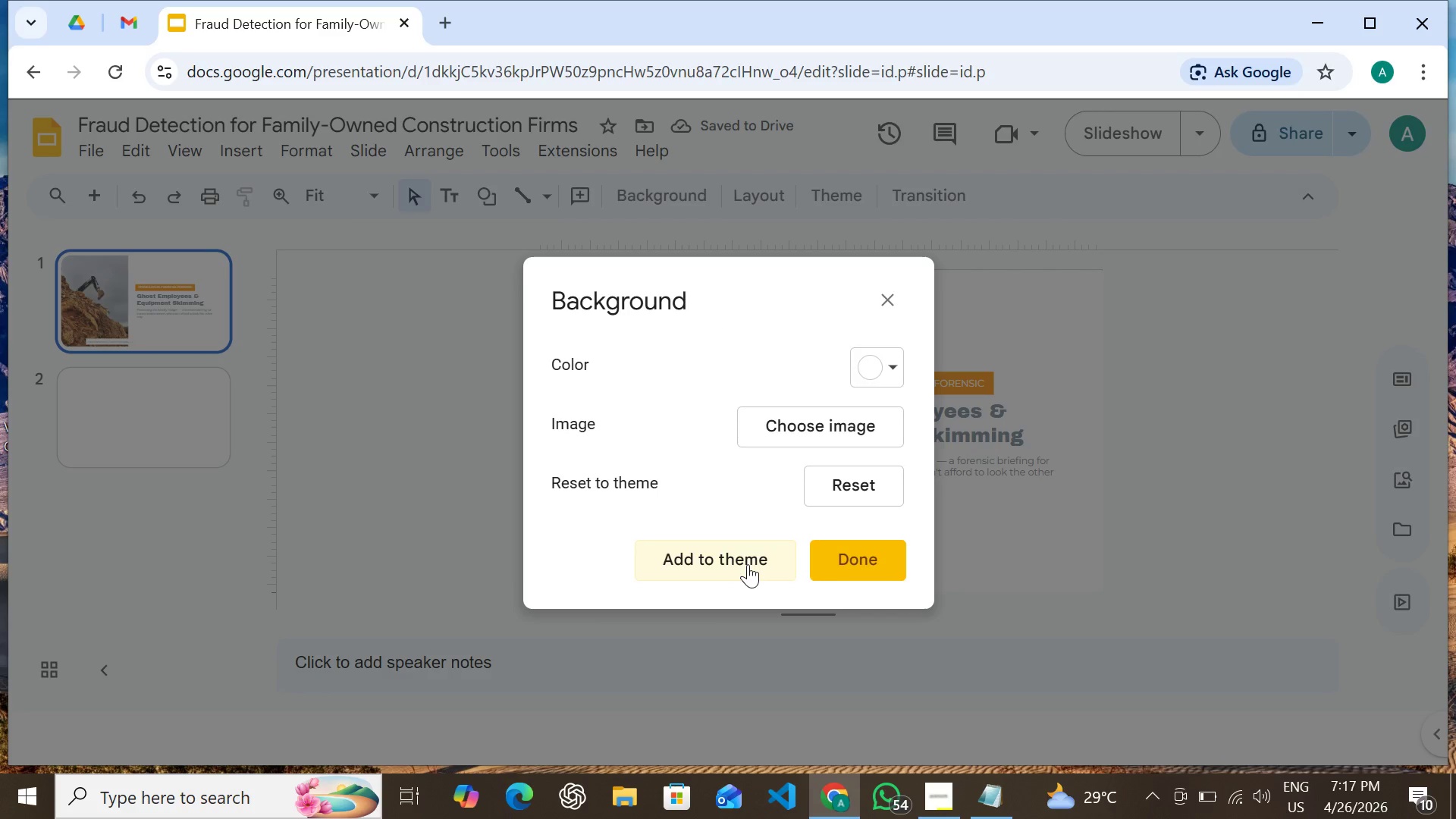 
double_click([748, 564])
 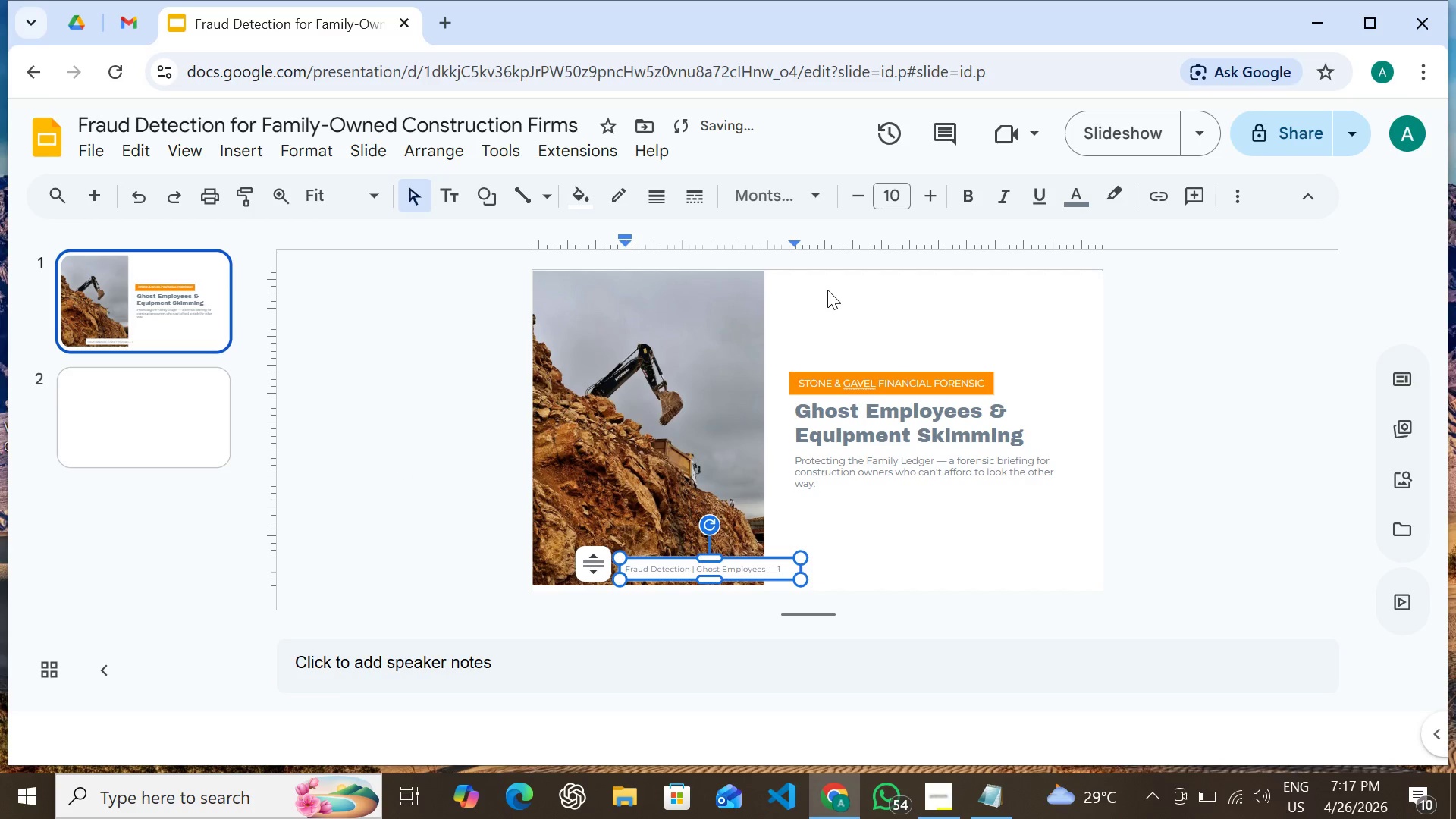 
left_click([824, 304])
 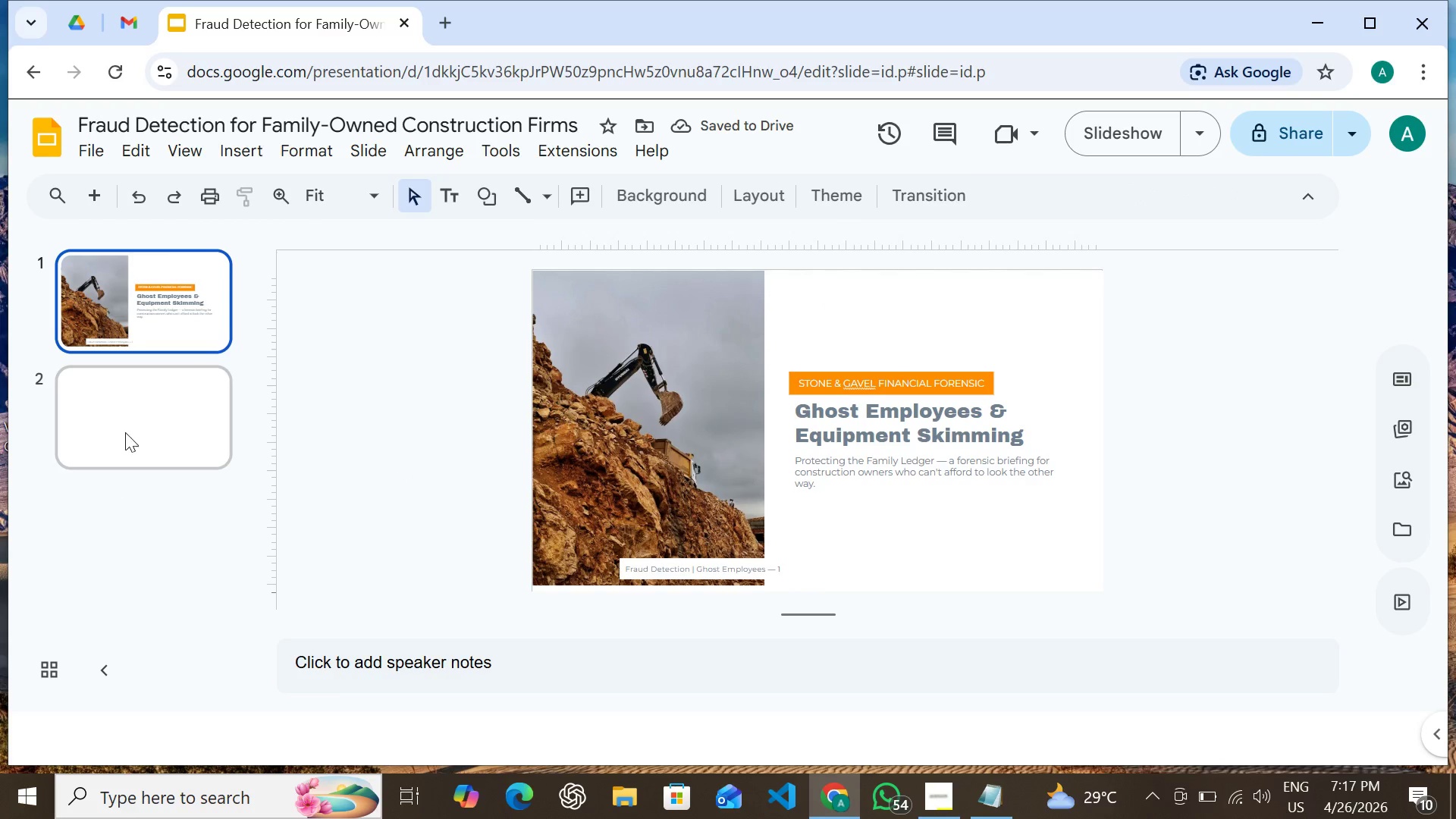 
left_click([125, 429])
 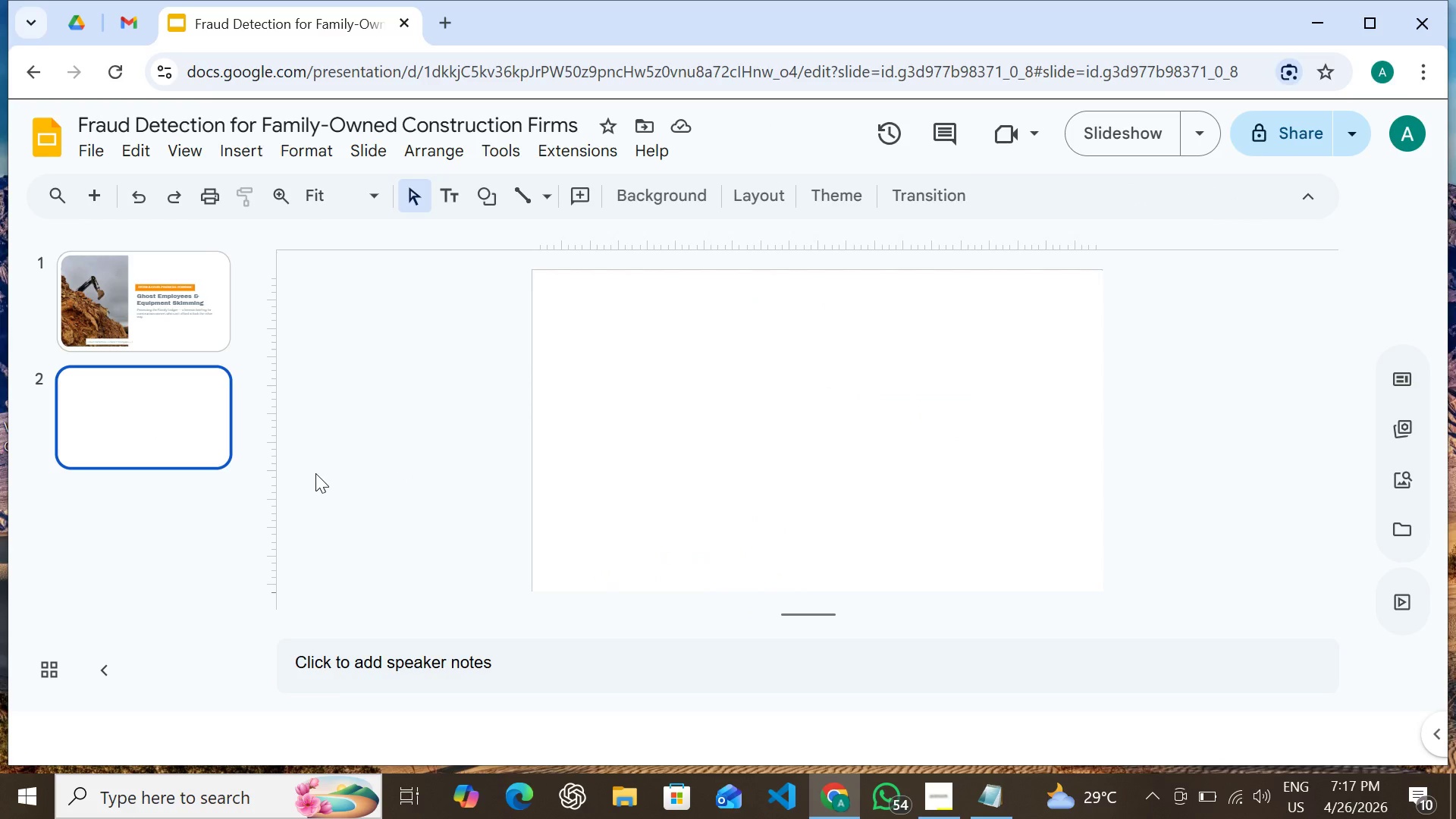 
left_click([165, 334])
 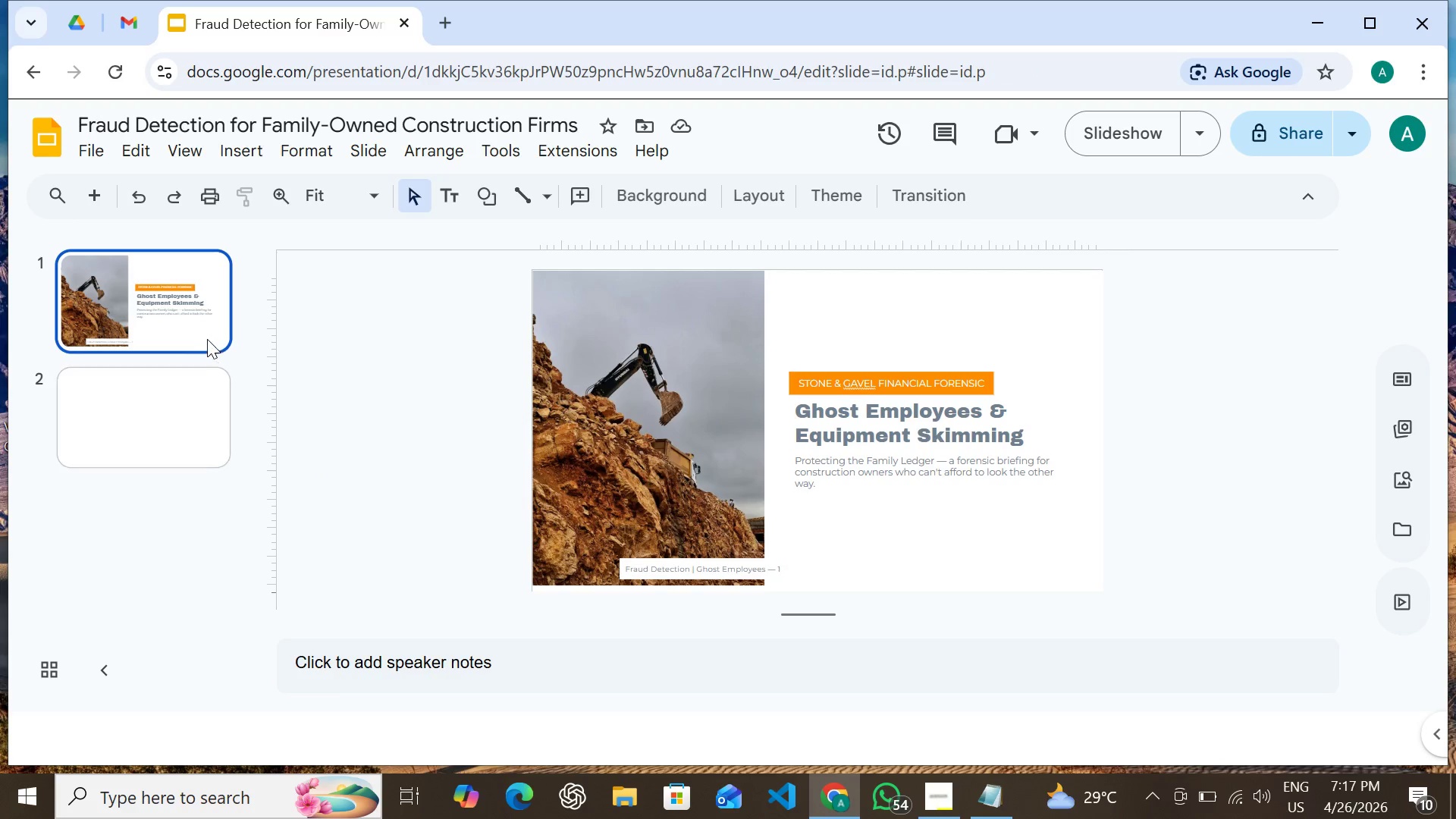 
left_click([206, 336])
 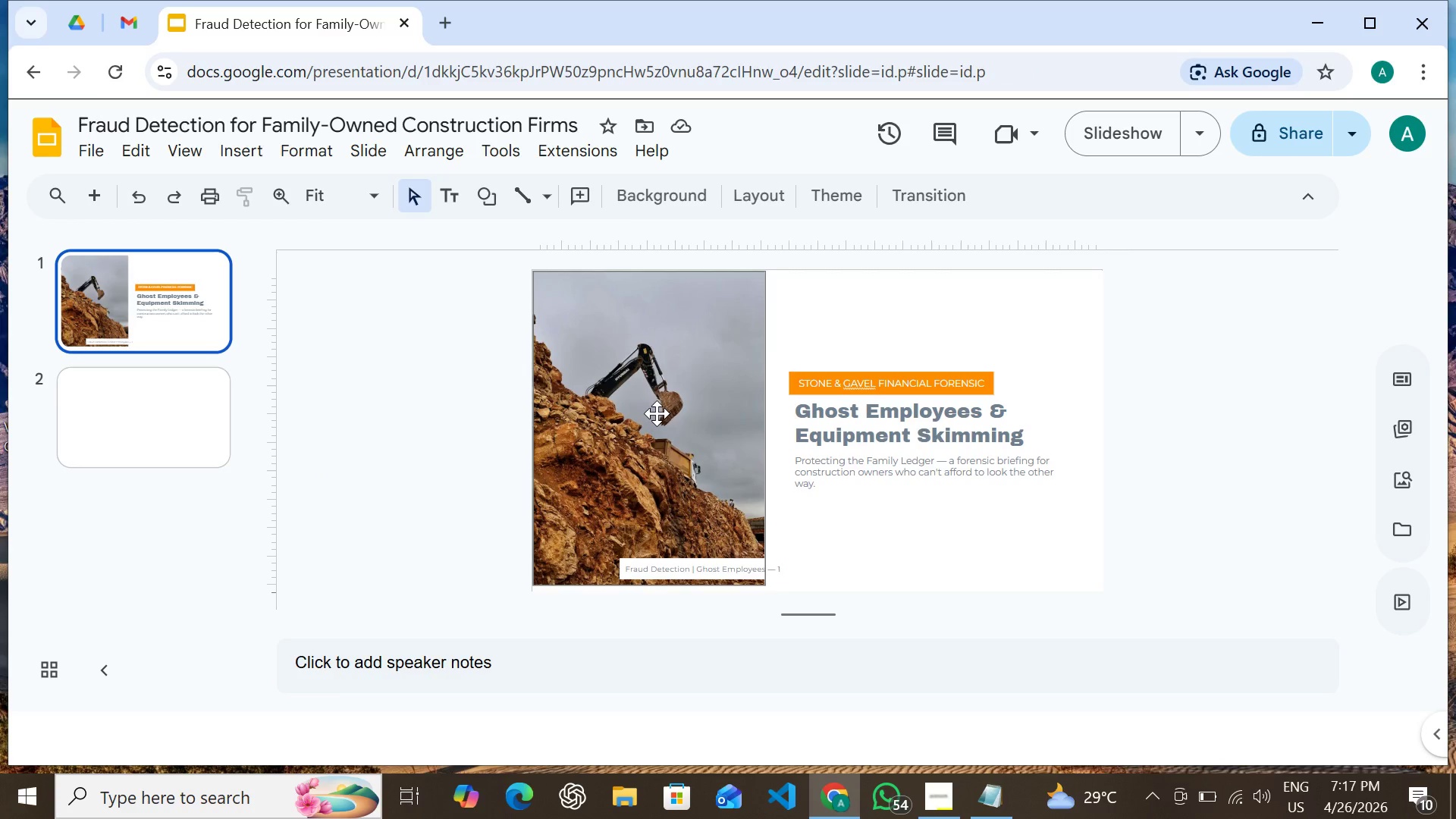 
left_click([657, 413])
 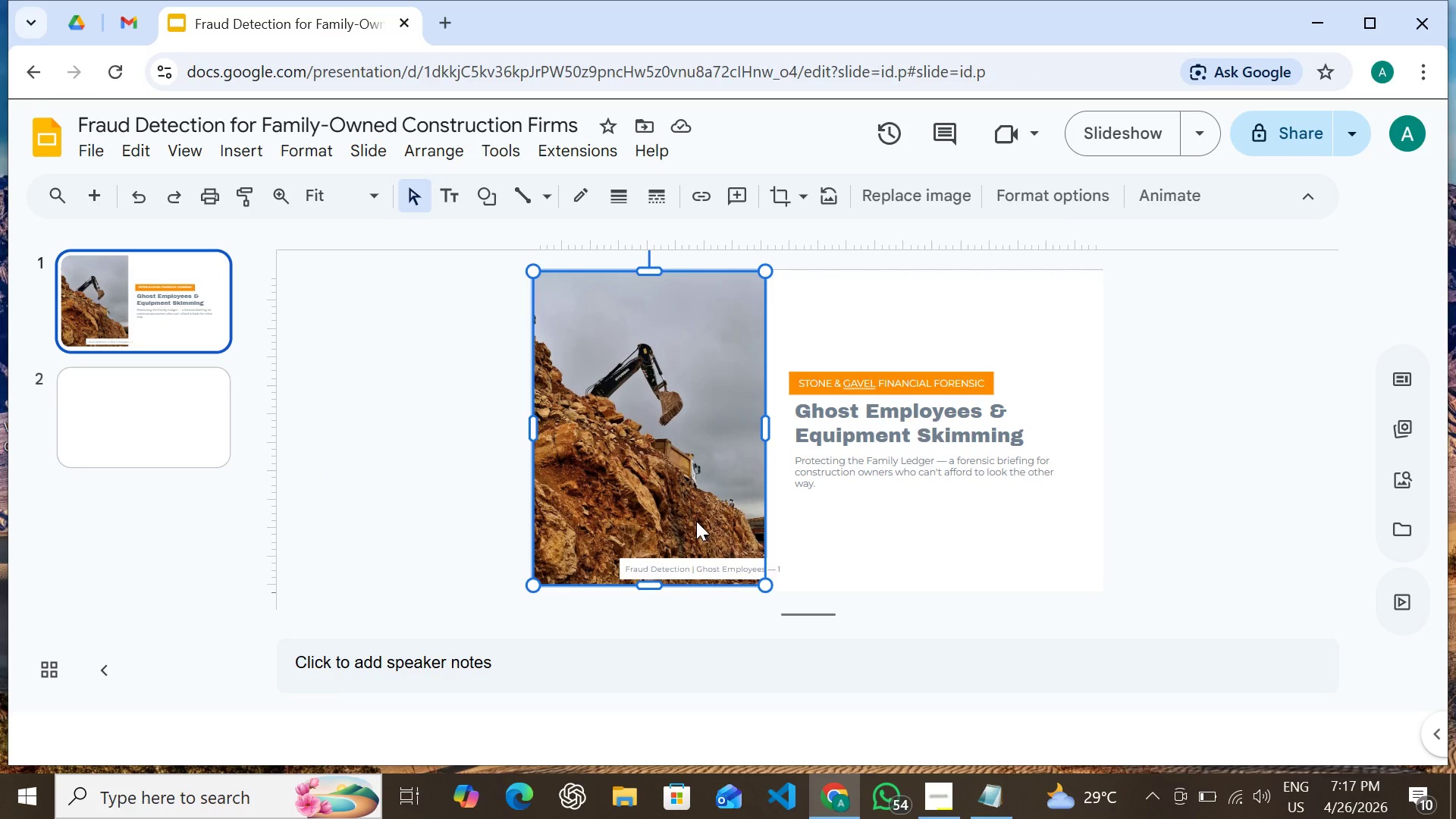 
hold_key(key=ShiftLeft, duration=1.53)
 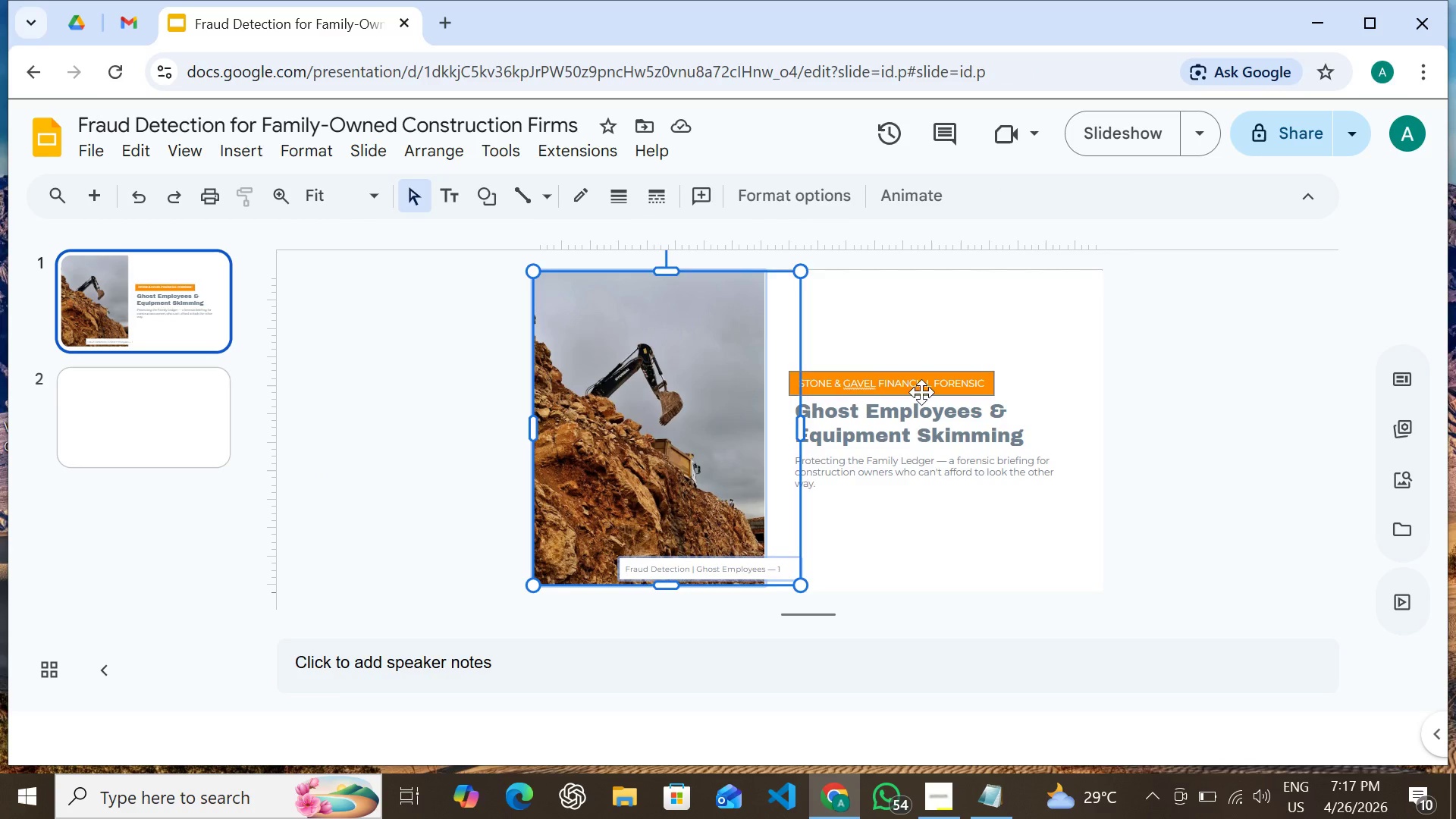 
hold_key(key=ShiftLeft, duration=1.5)
left_click([921, 392])
 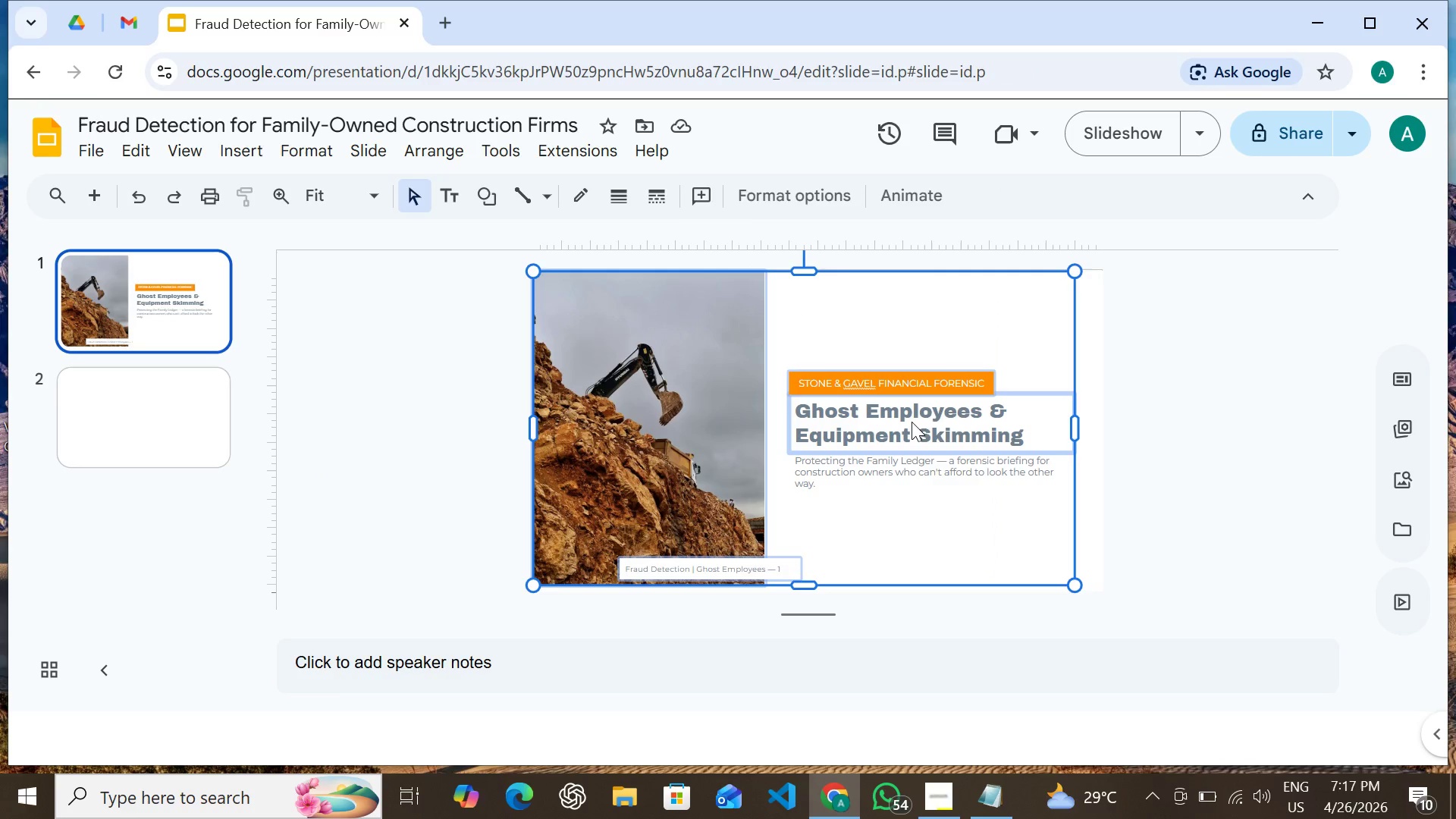 
hold_key(key=ShiftLeft, duration=0.94)
left_click([912, 422])
 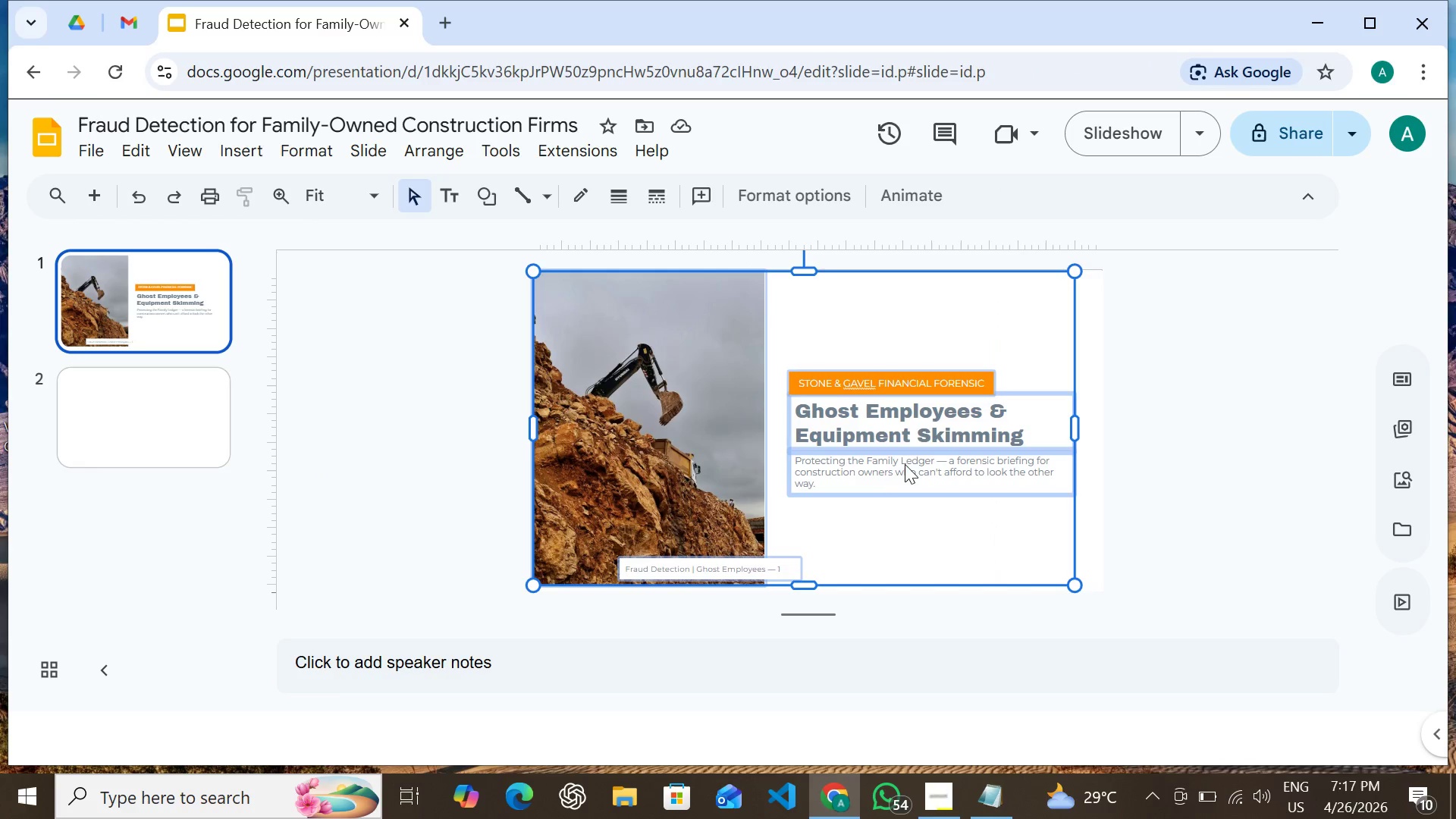 
left_click([905, 464])
 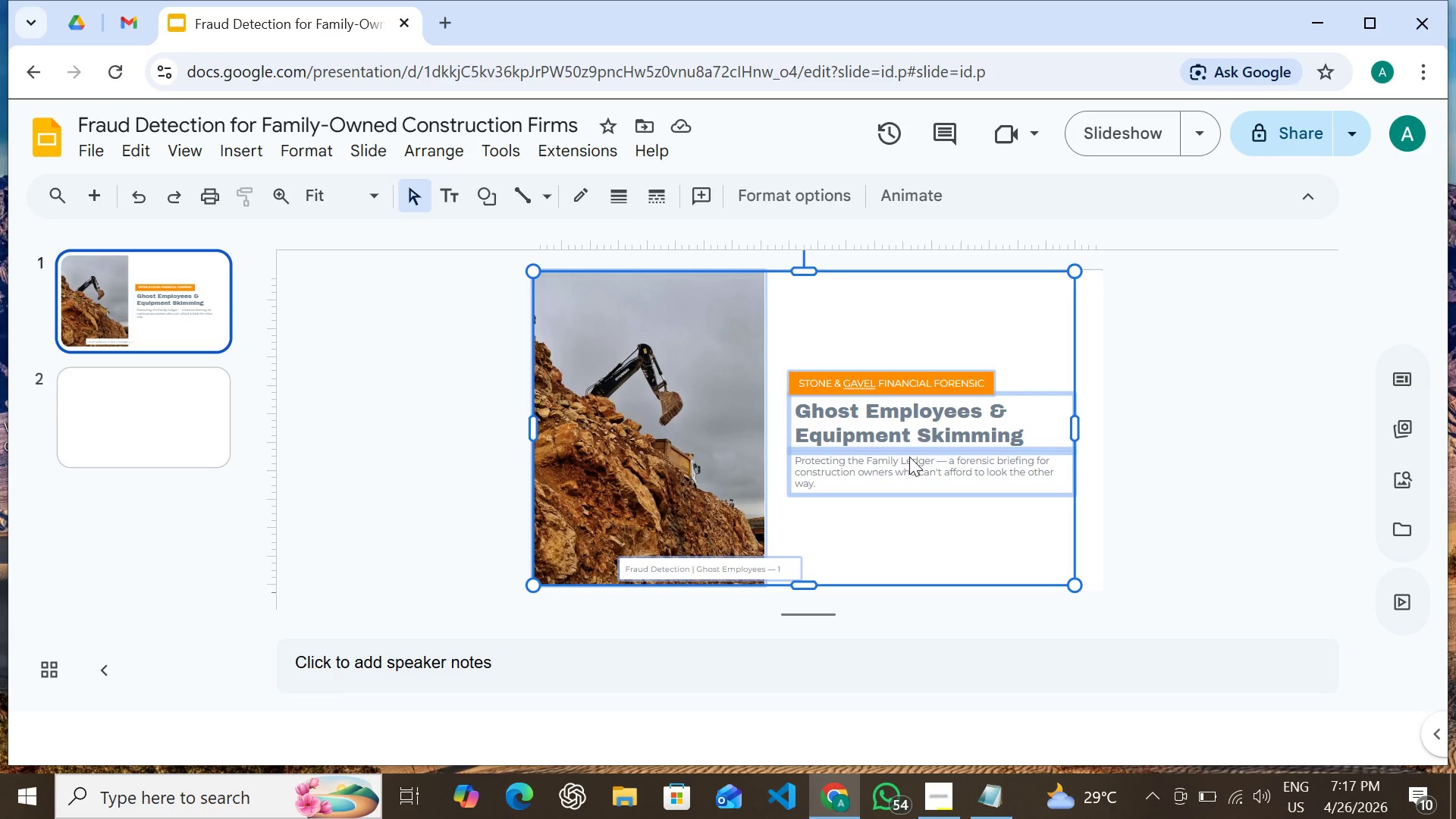 
right_click([910, 457])
 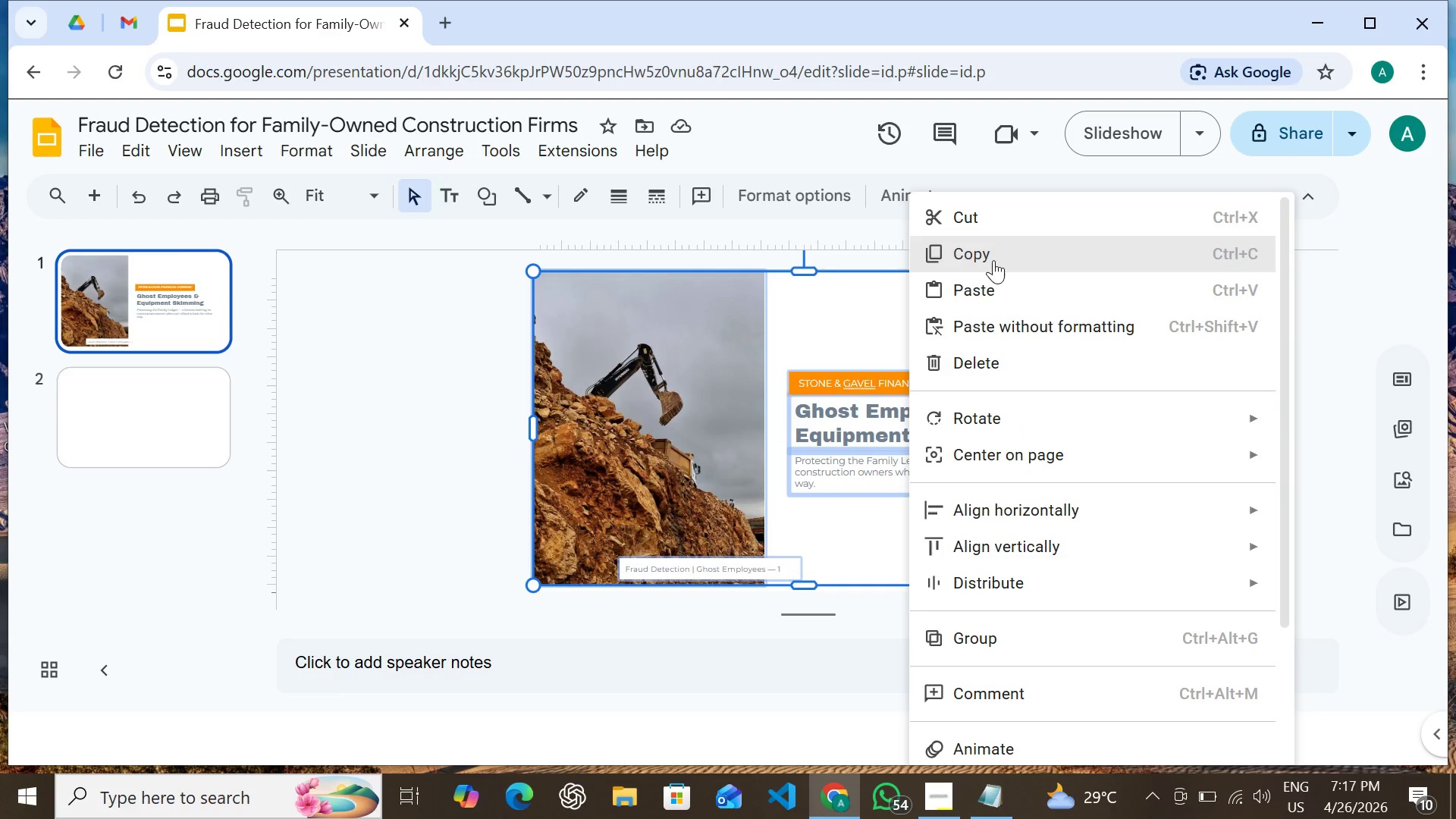 
left_click([993, 260])
 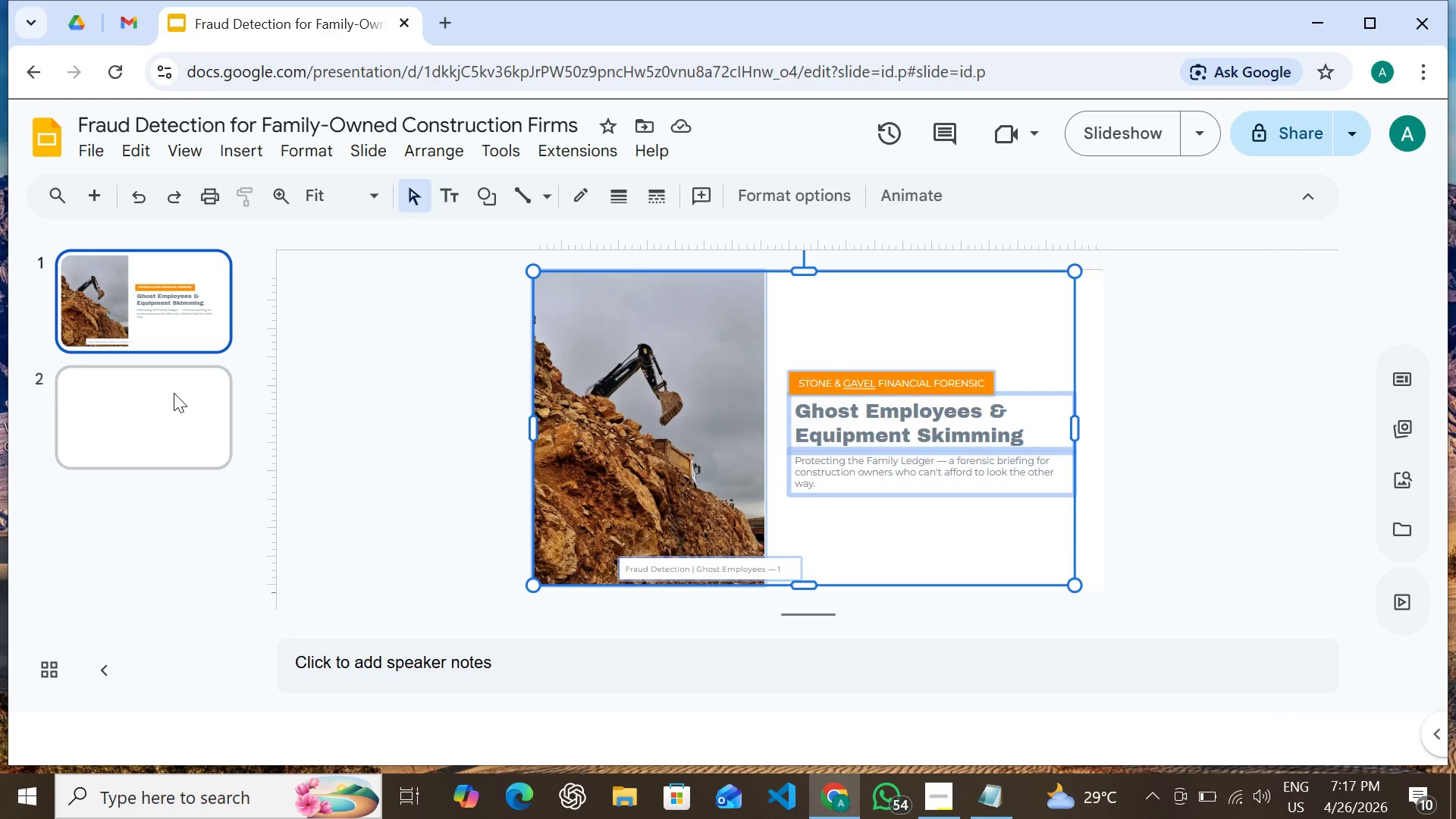 
left_click([174, 393])
 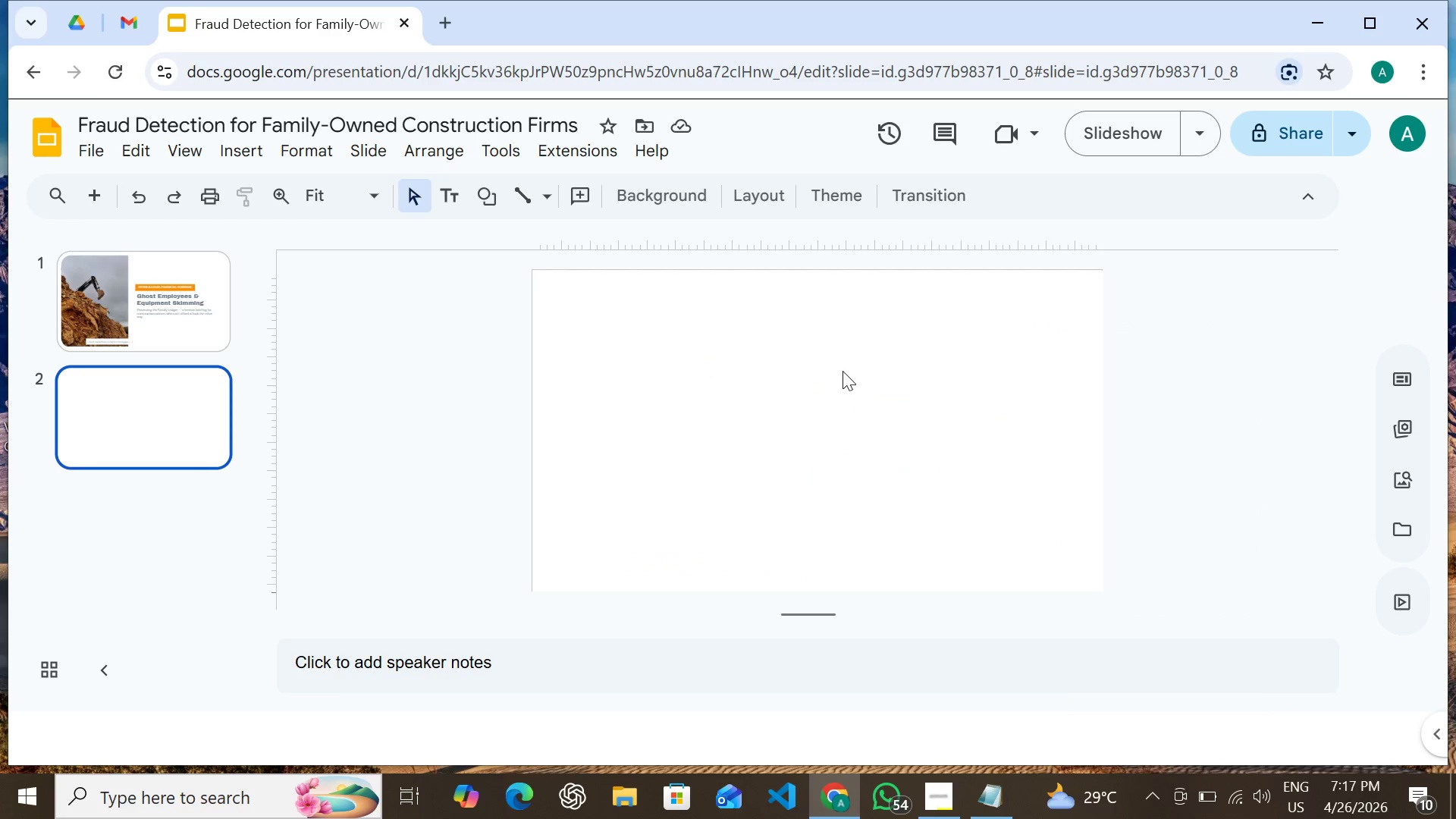 
right_click([843, 371])
 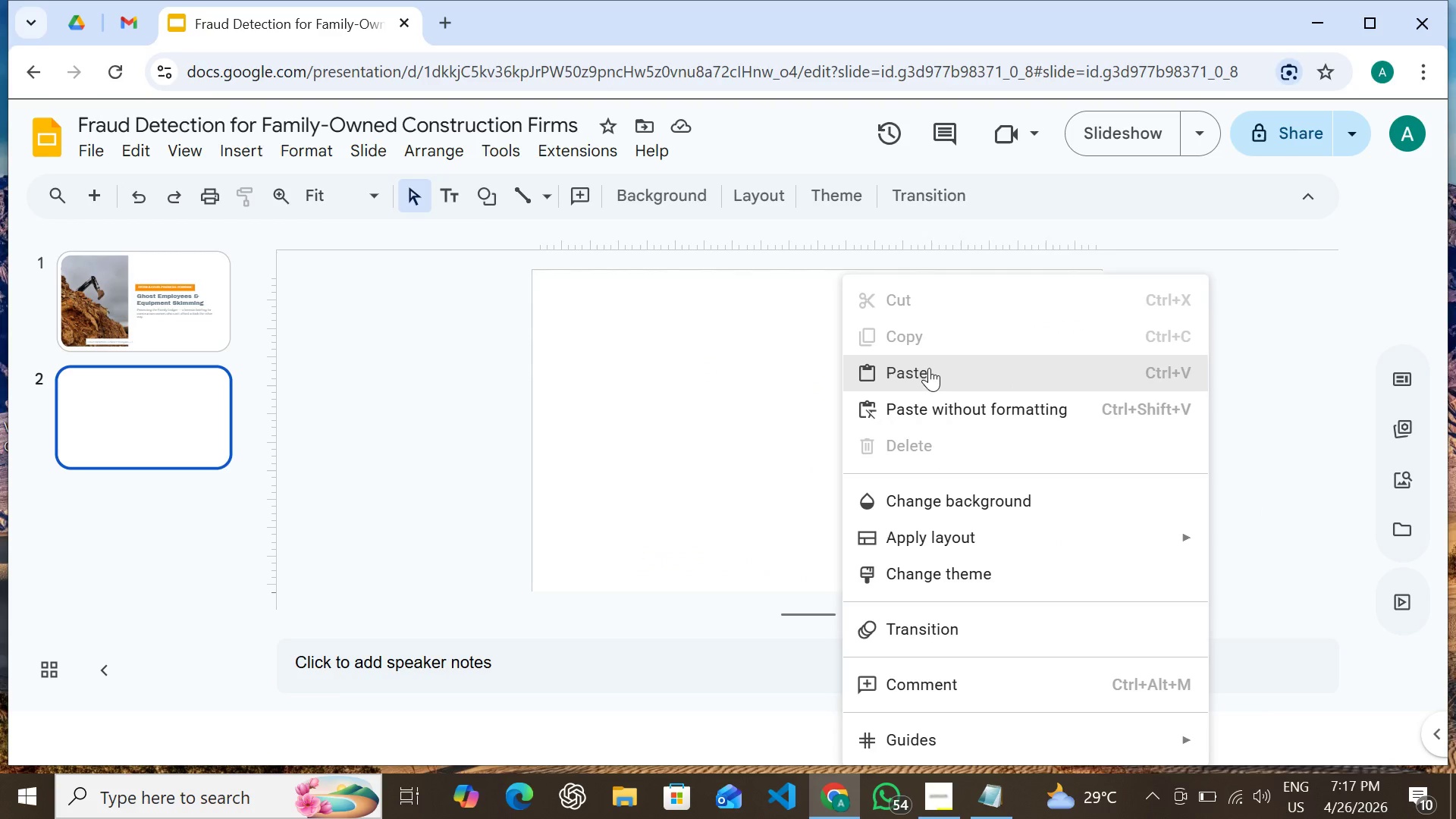 
left_click([929, 367])
 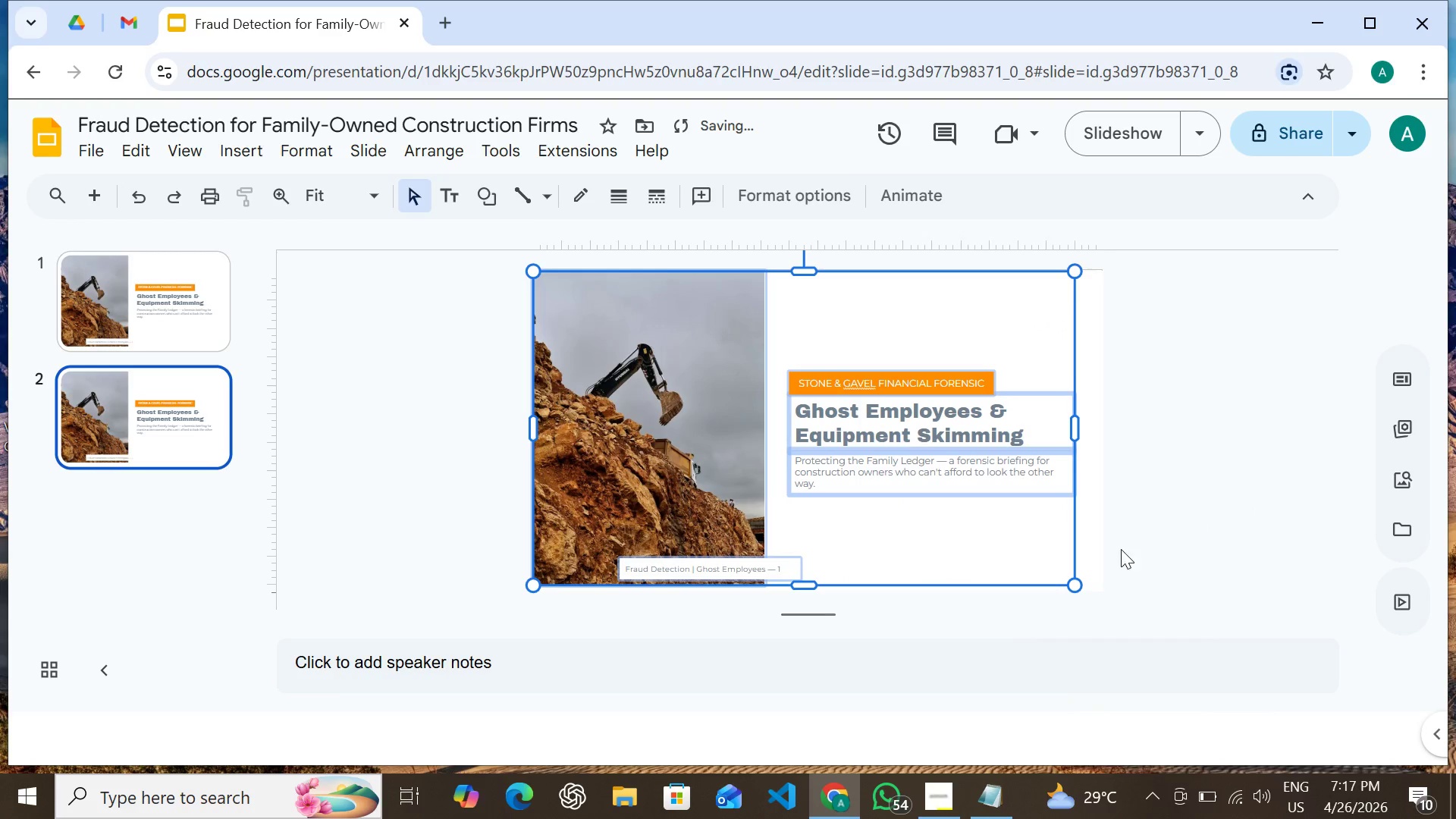 
left_click([1188, 503])
 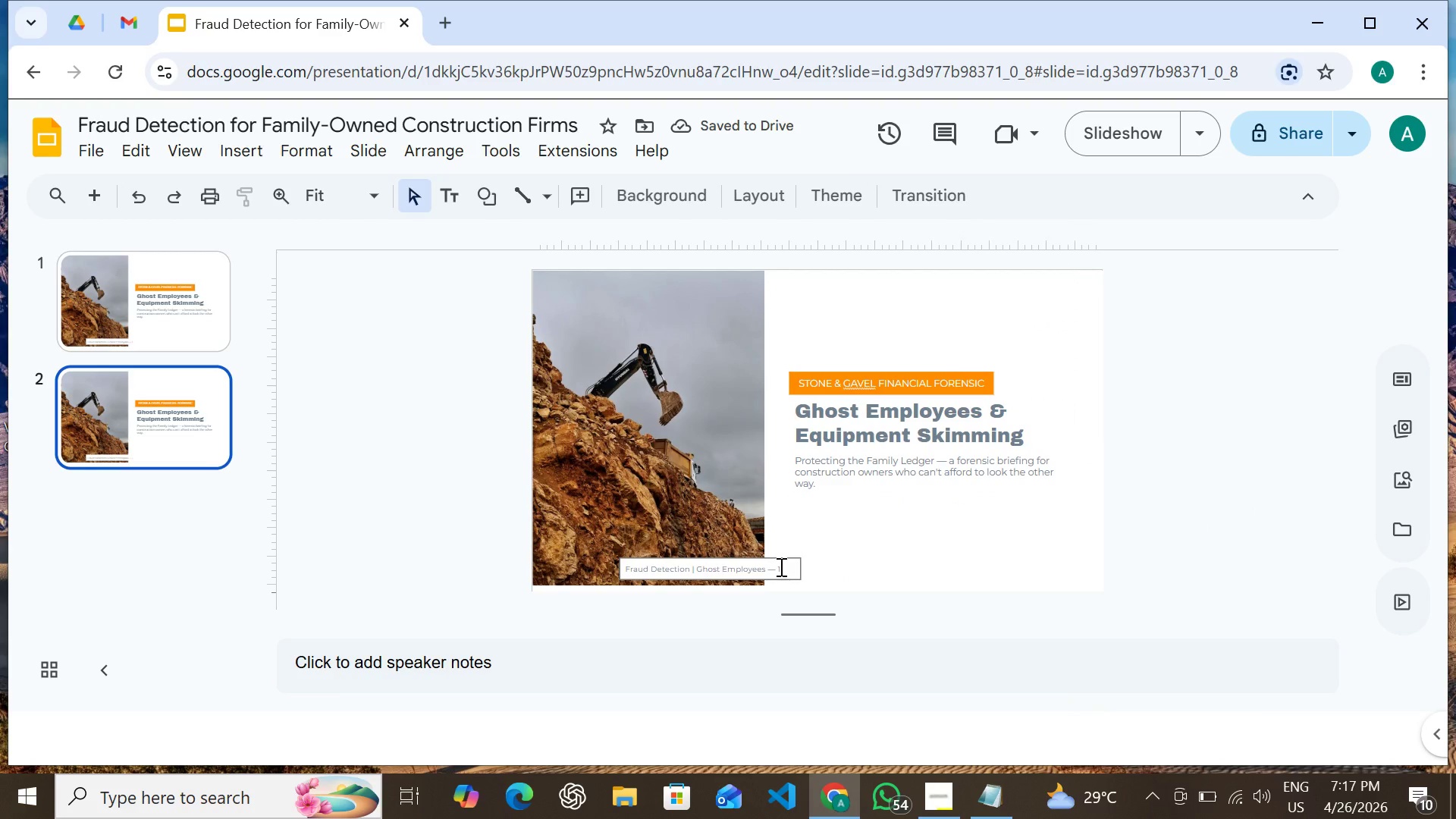 
left_click([780, 566])
 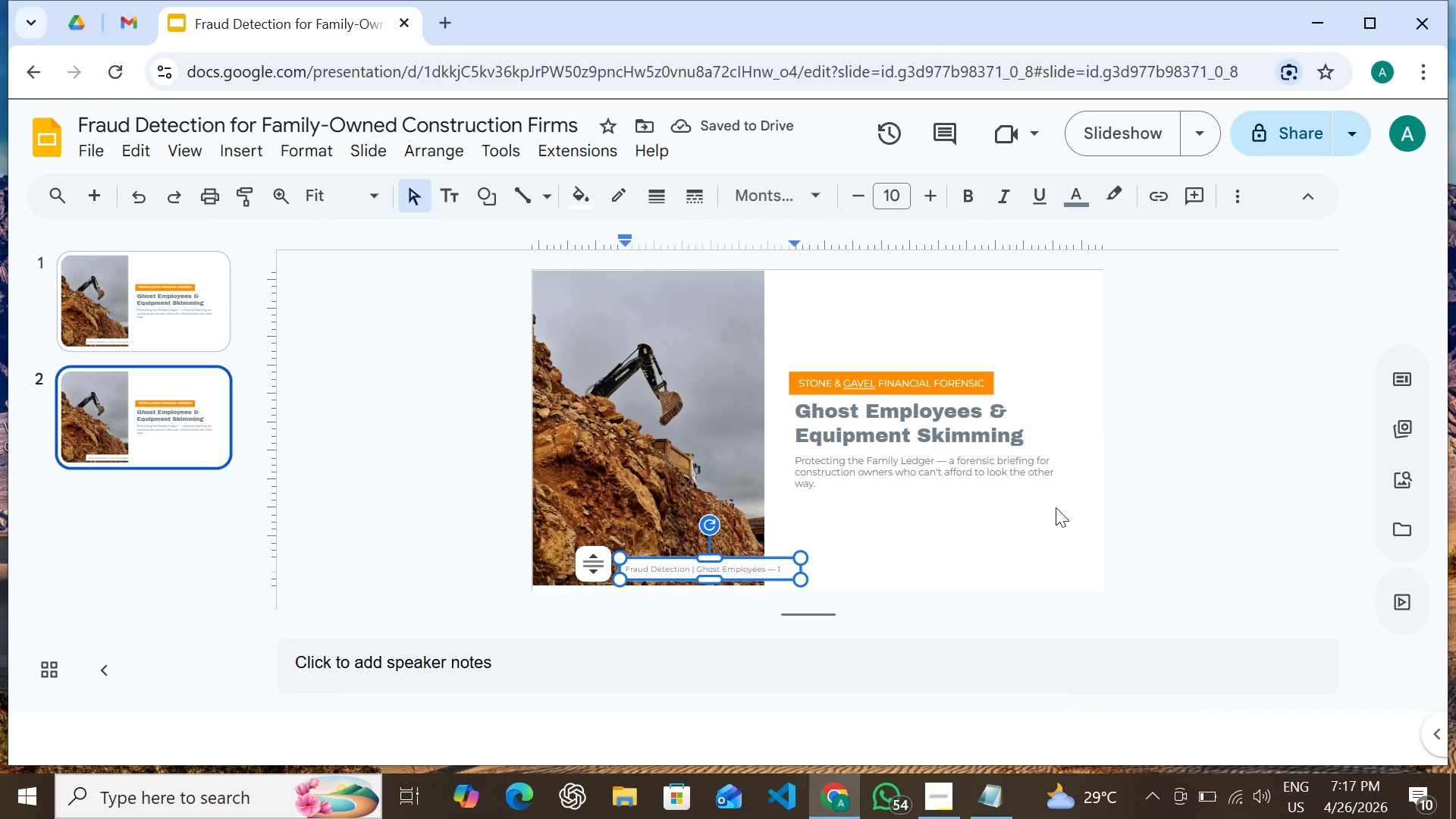 
key(Backspace)
 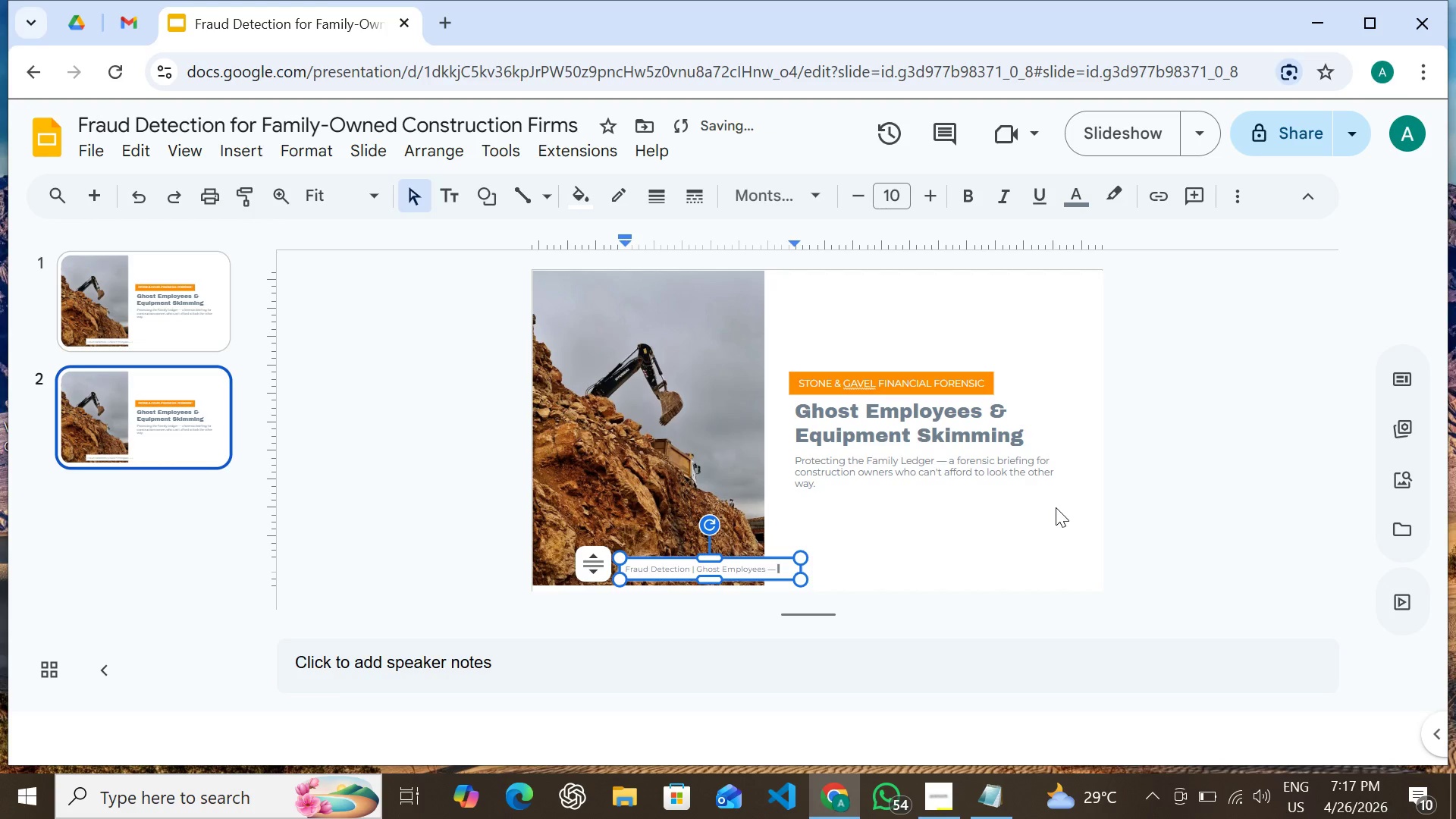 
key(2)
 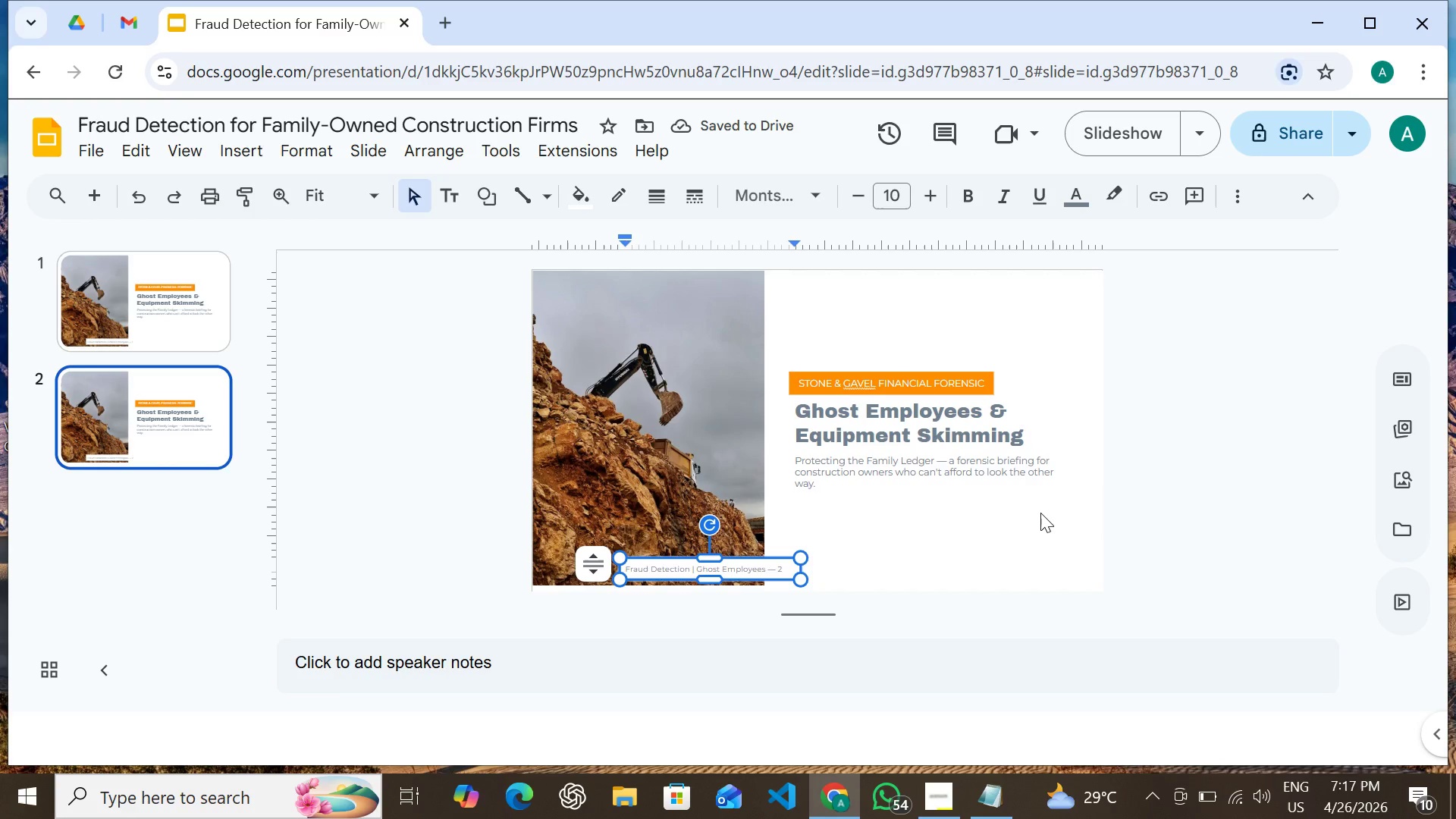 
left_click([638, 408])
 